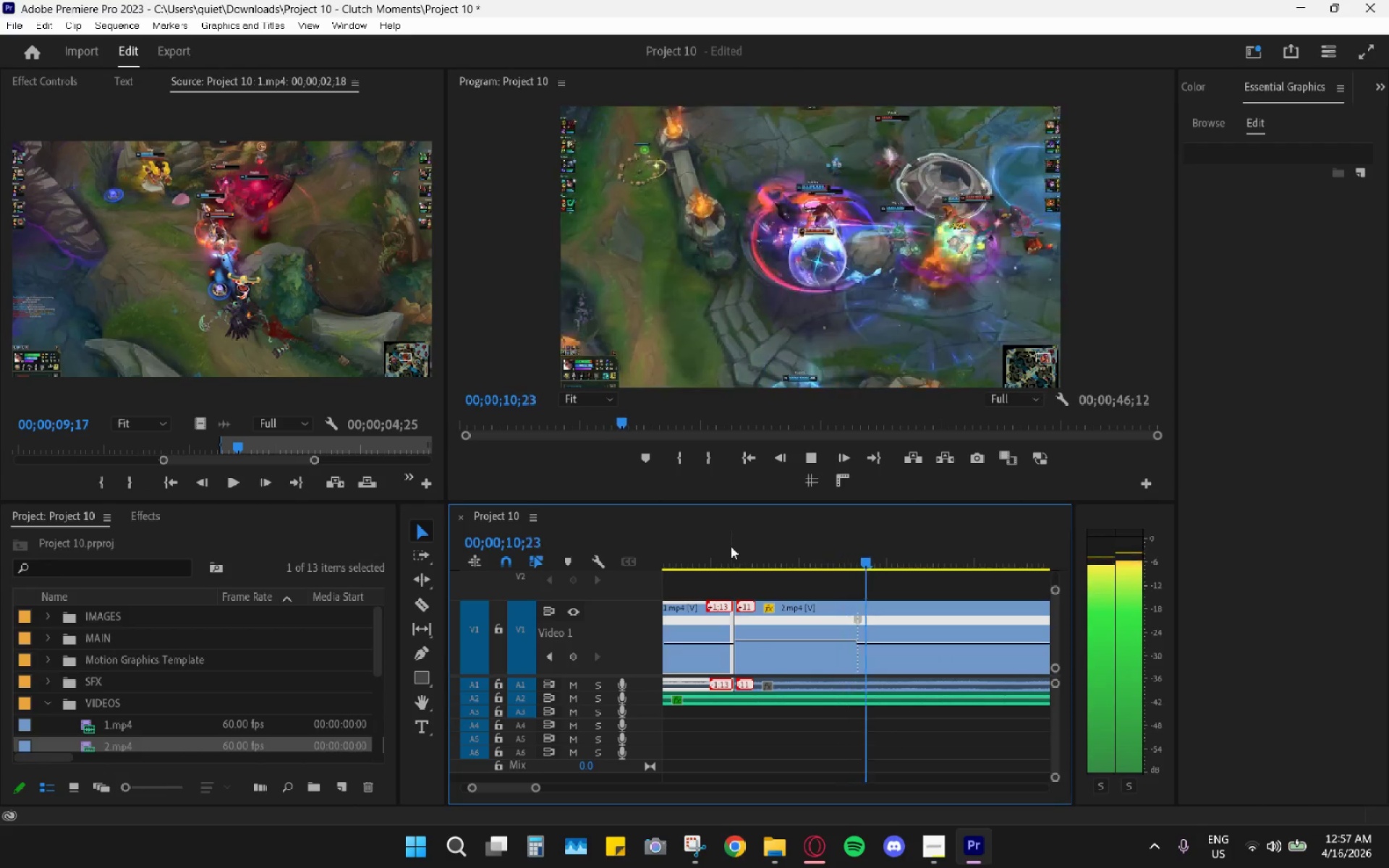 
key(Space)
 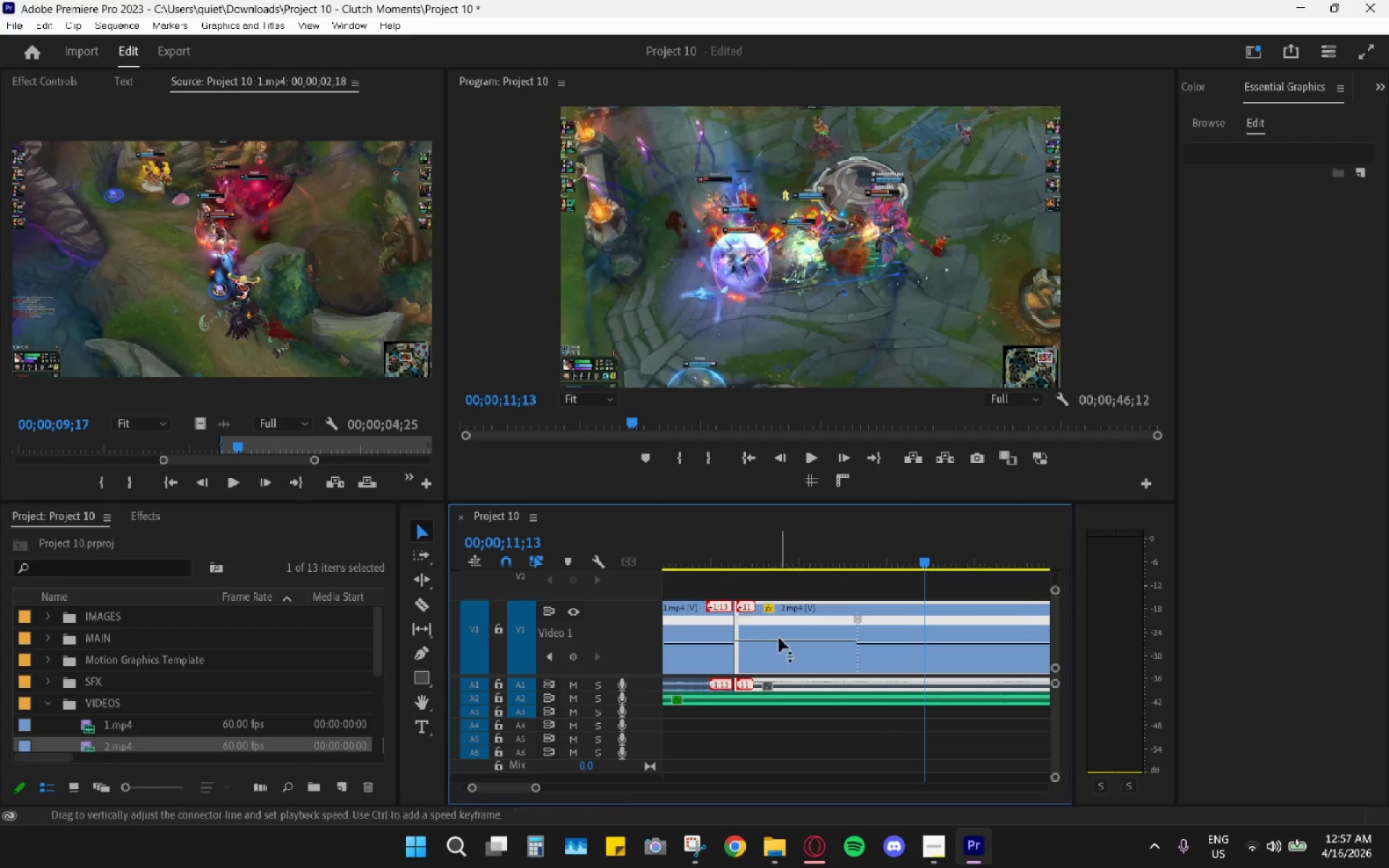 
left_click_drag(start_coordinate=[779, 639], to_coordinate=[769, 628])
 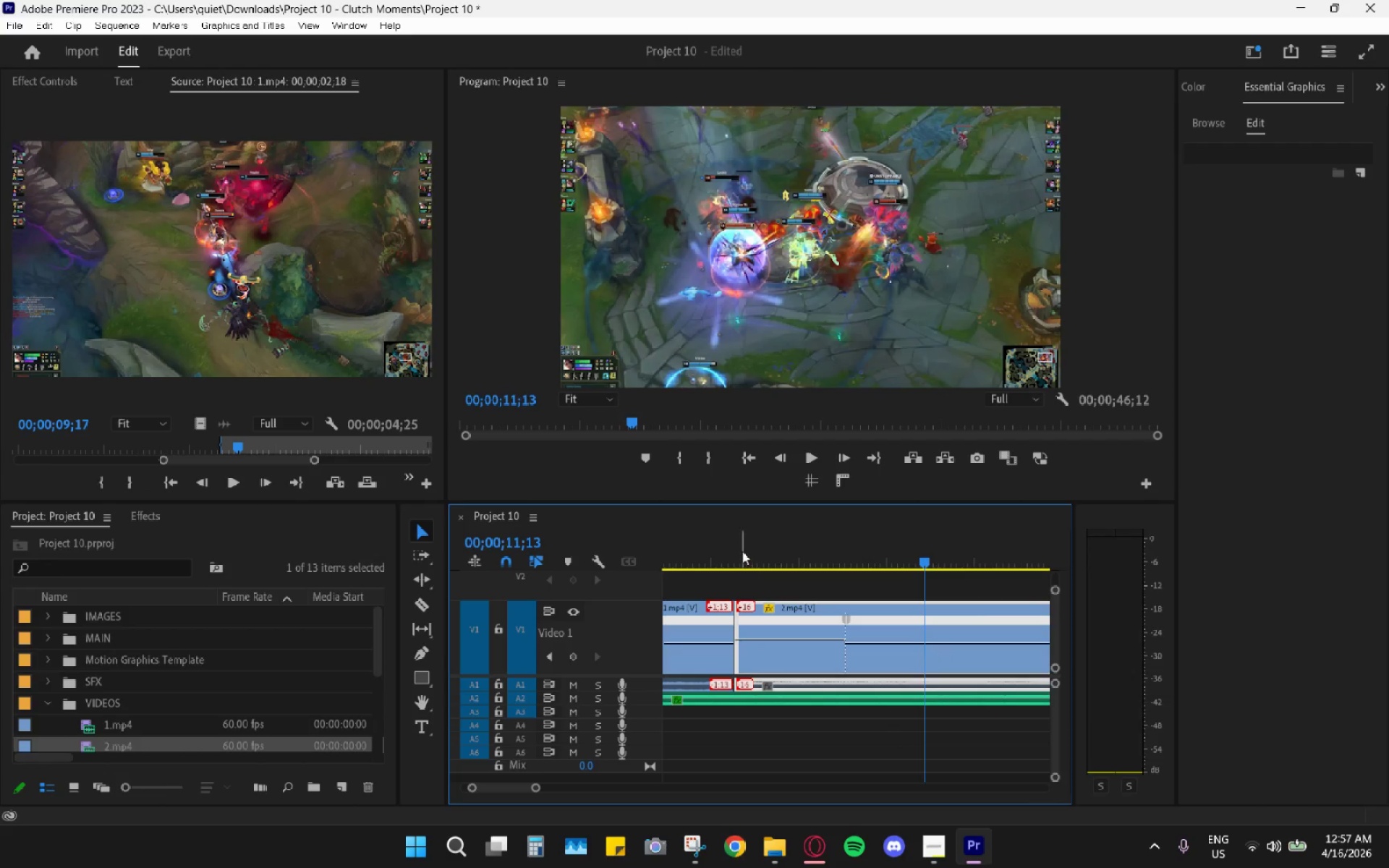 
left_click_drag(start_coordinate=[740, 549], to_coordinate=[736, 549])
 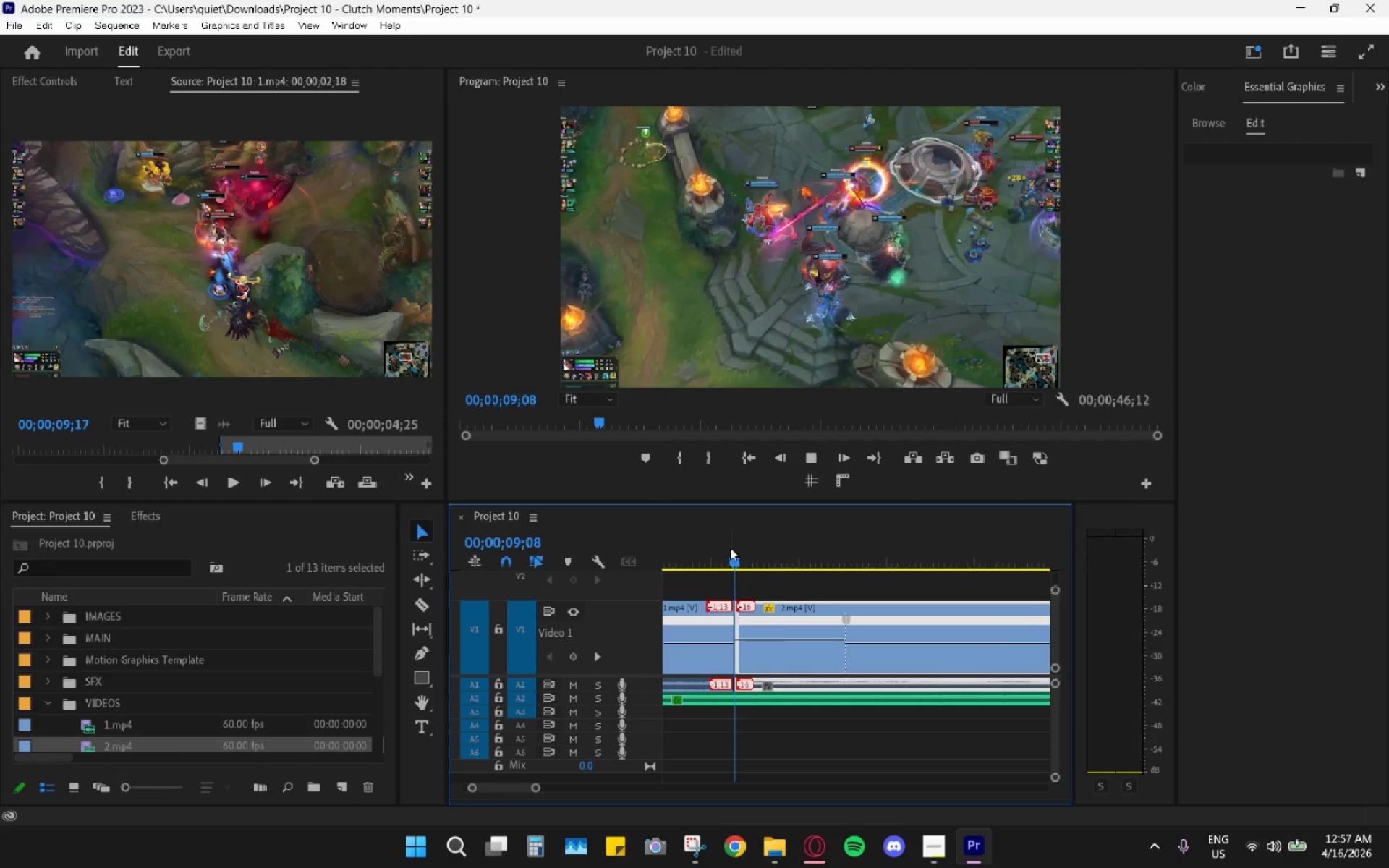 
key(Space)
 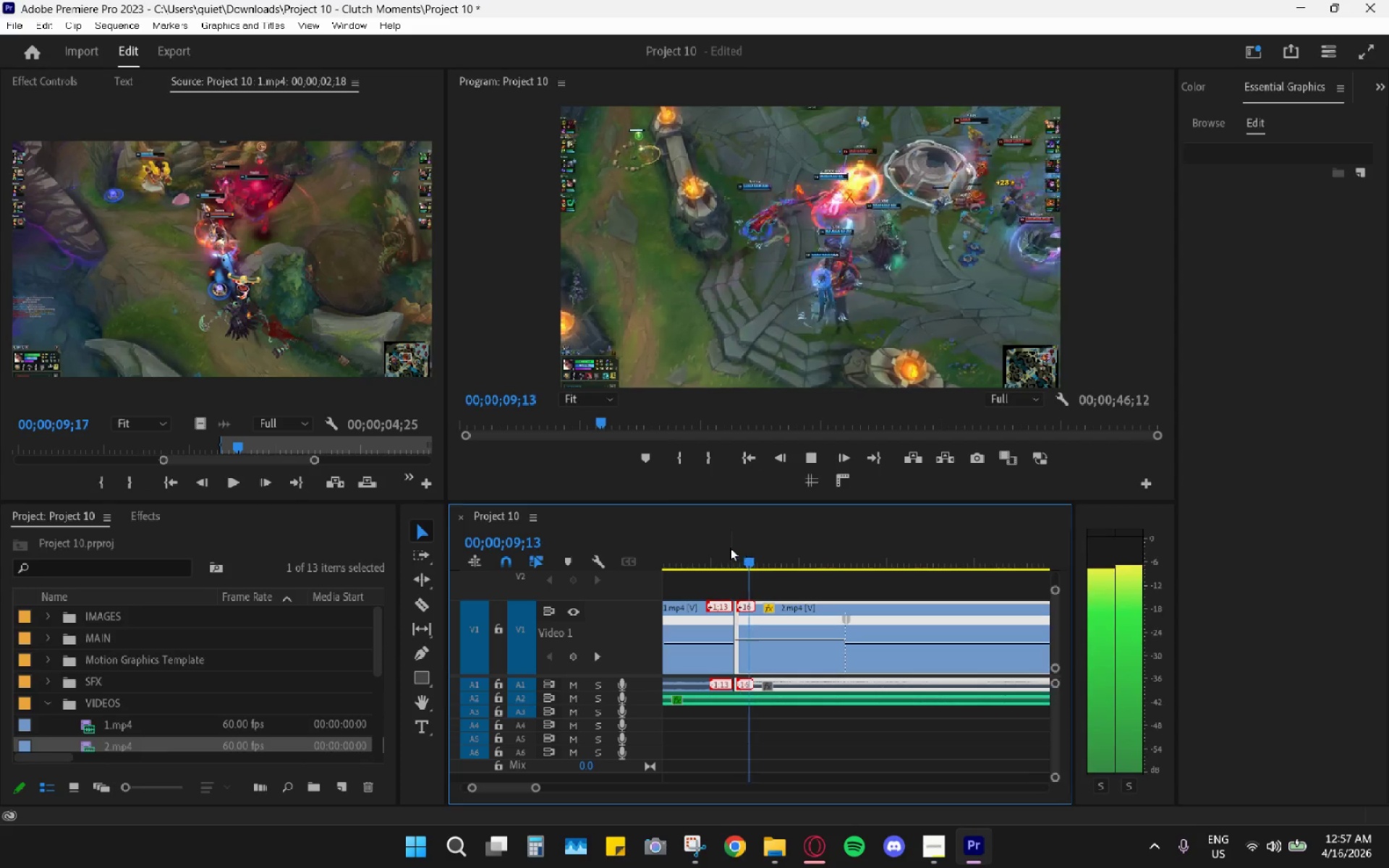 
left_click_drag(start_coordinate=[728, 548], to_coordinate=[701, 548])
 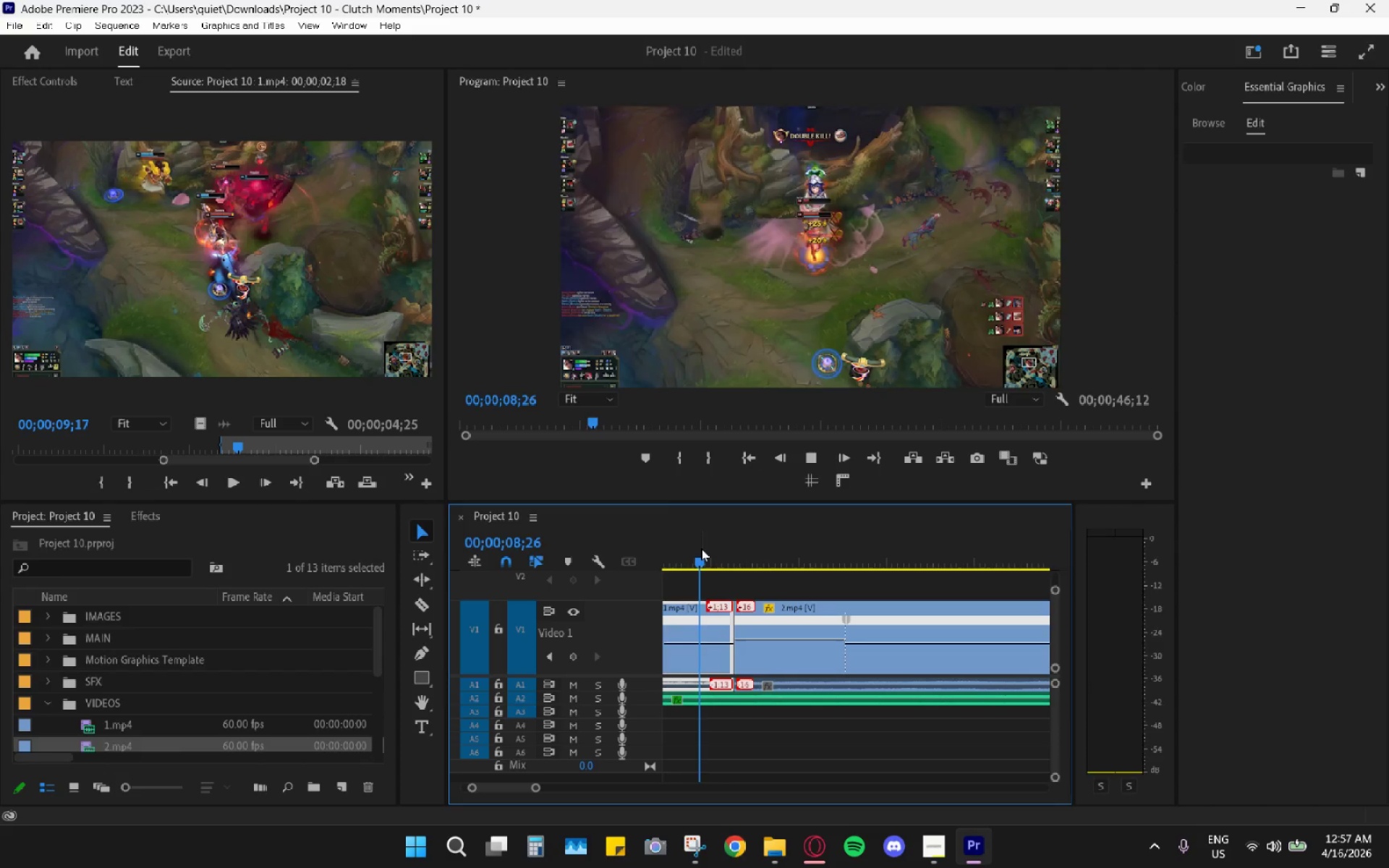 
key(Space)
 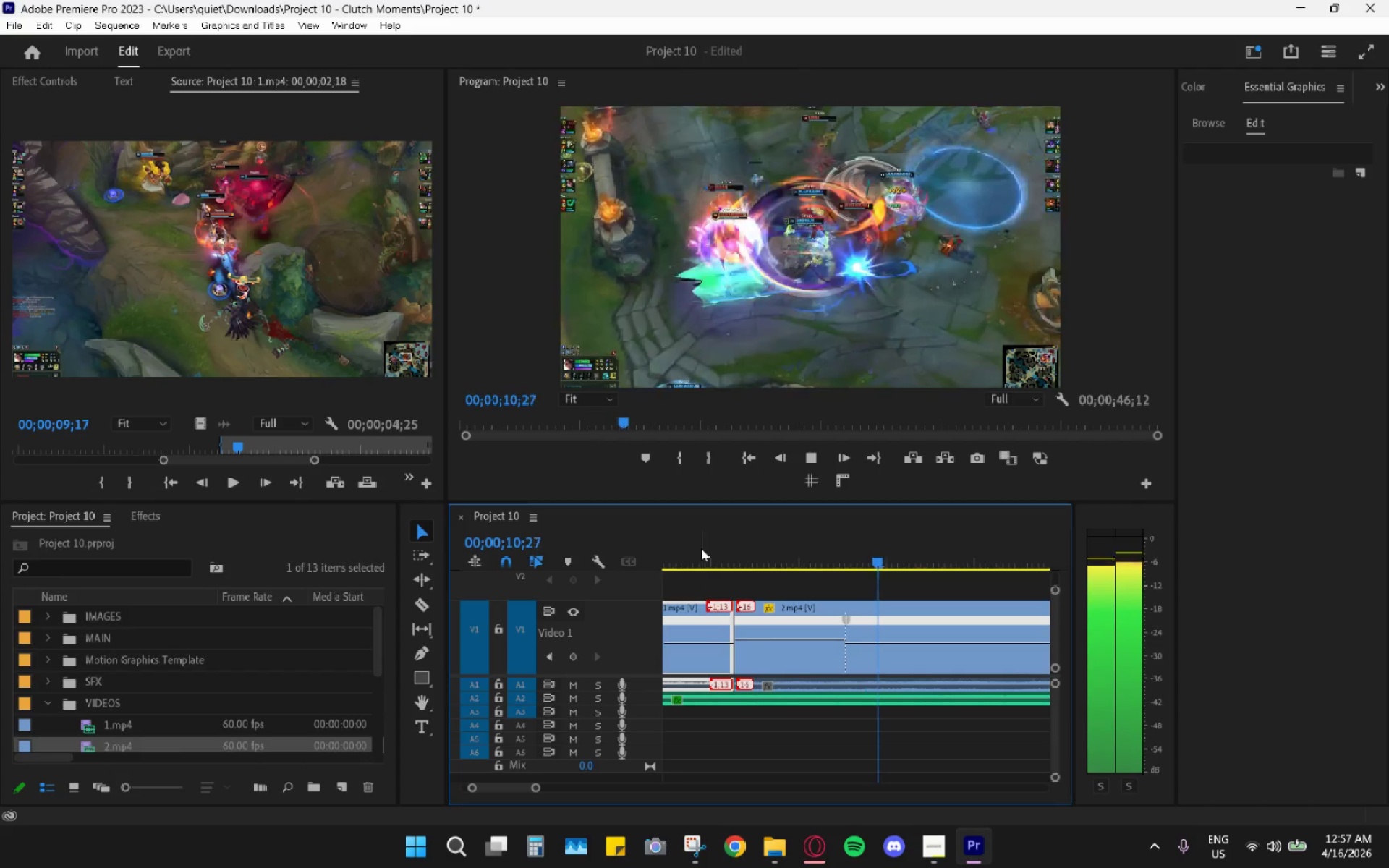 
key(Space)
 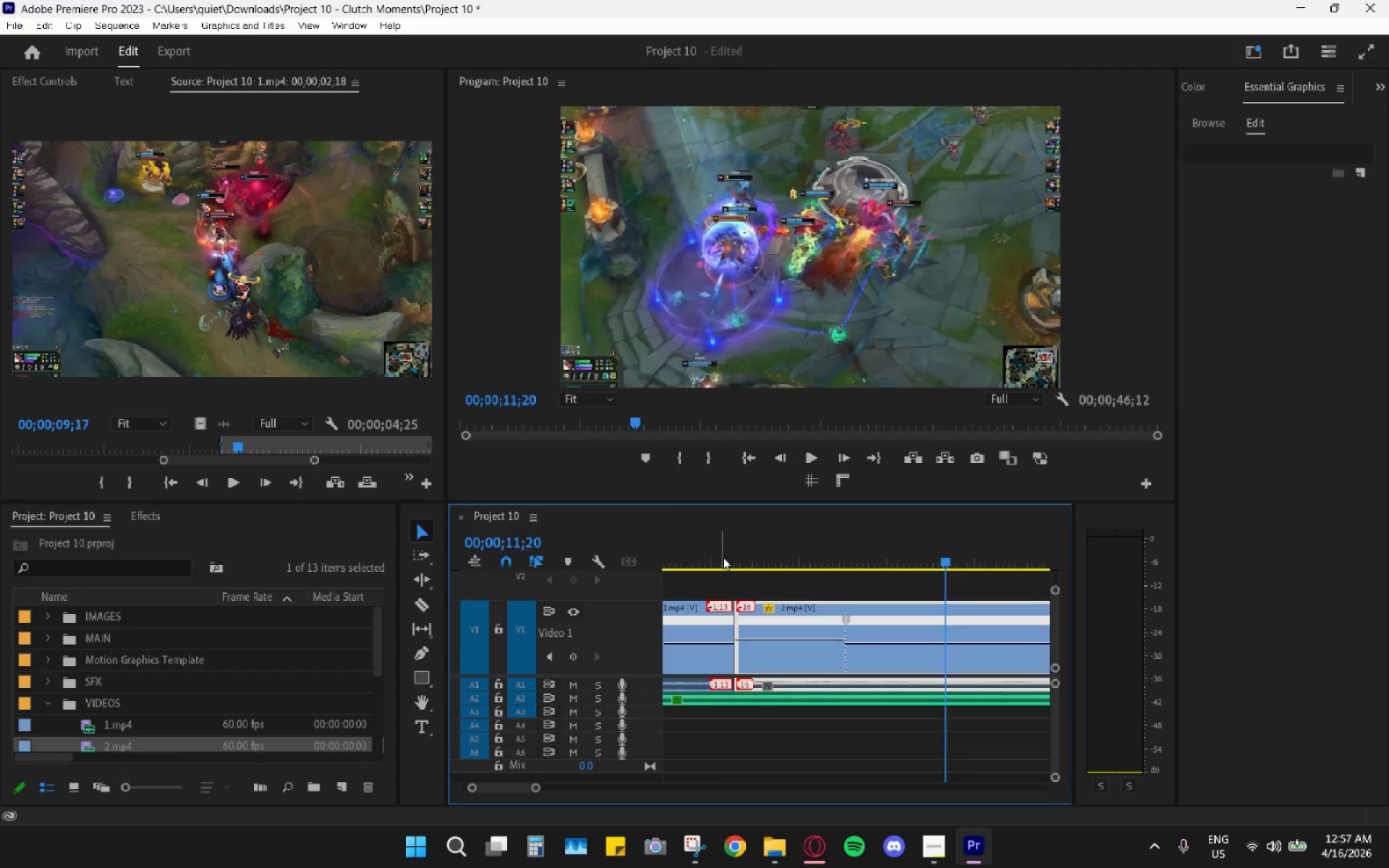 
key(Space)
 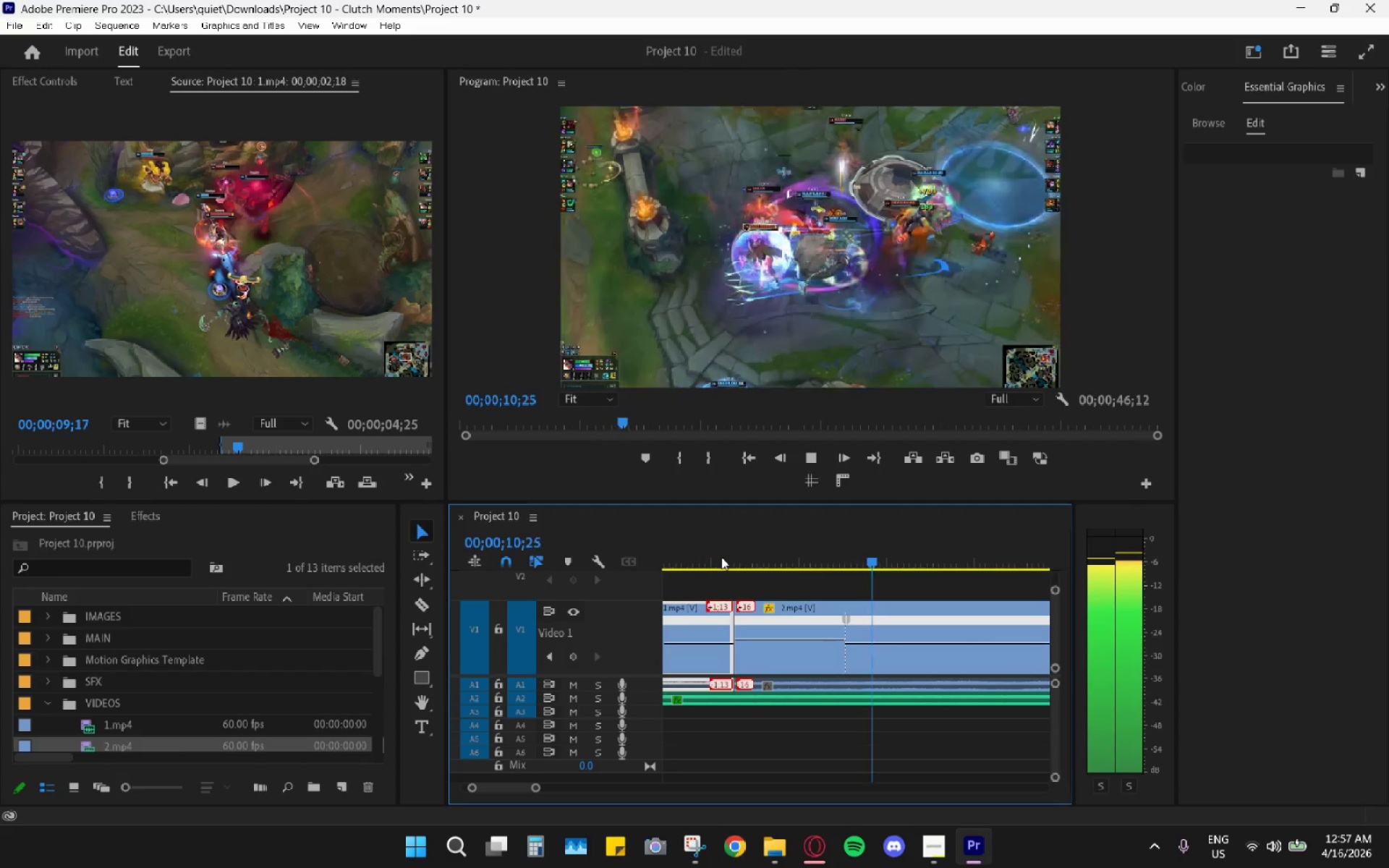 
key(Space)
 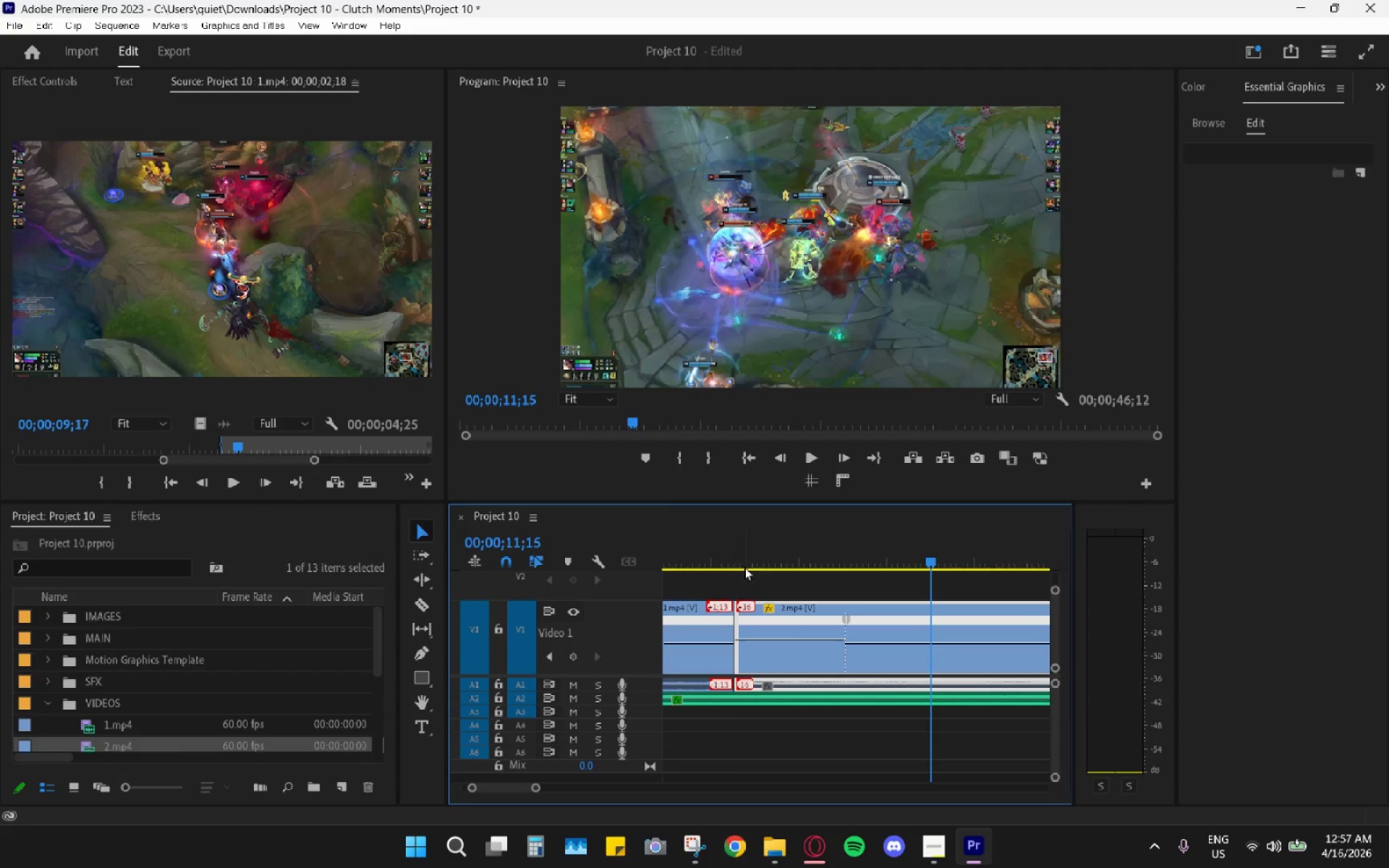 
left_click_drag(start_coordinate=[734, 561], to_coordinate=[729, 560])
 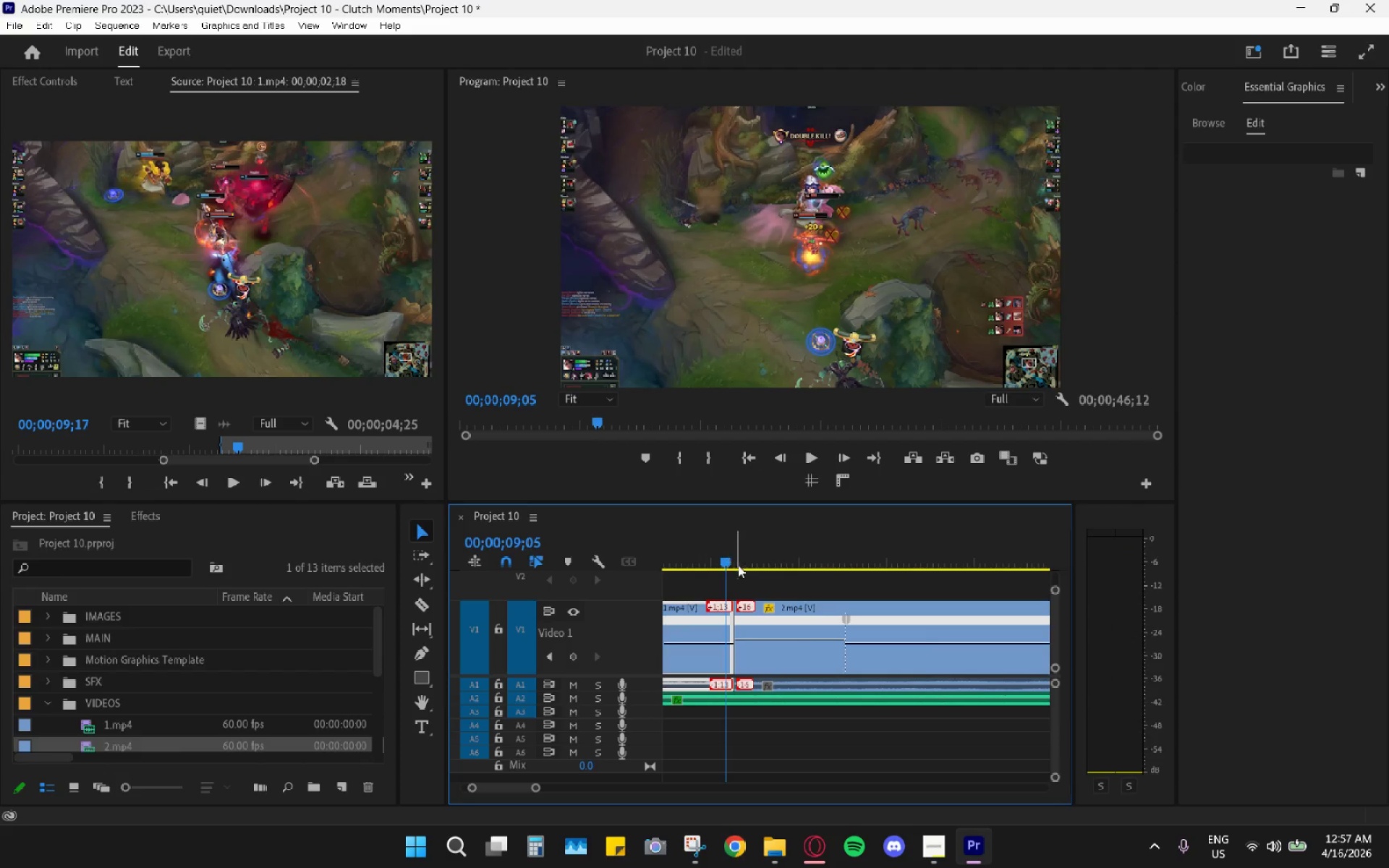 
key(Space)
 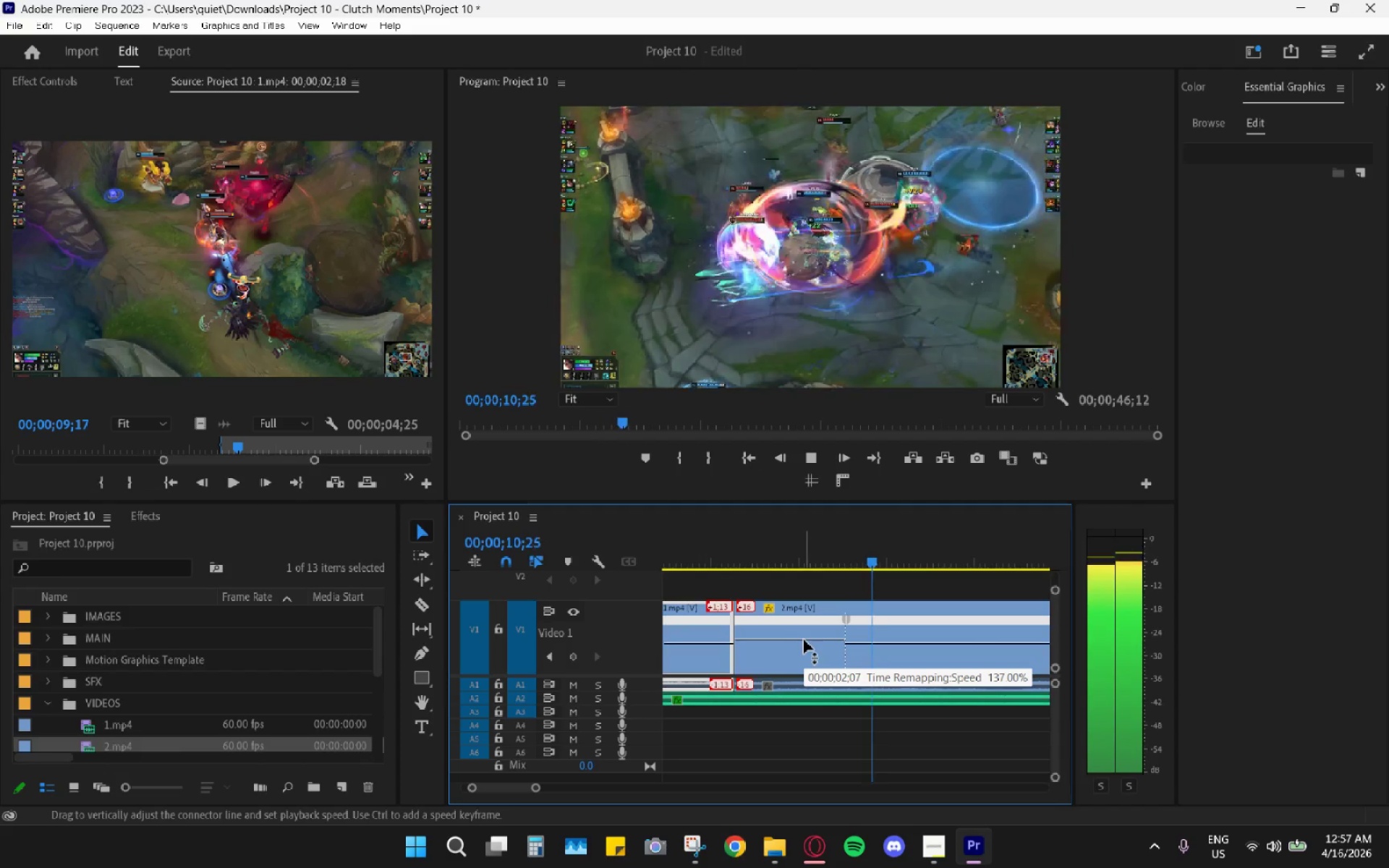 
key(Space)
 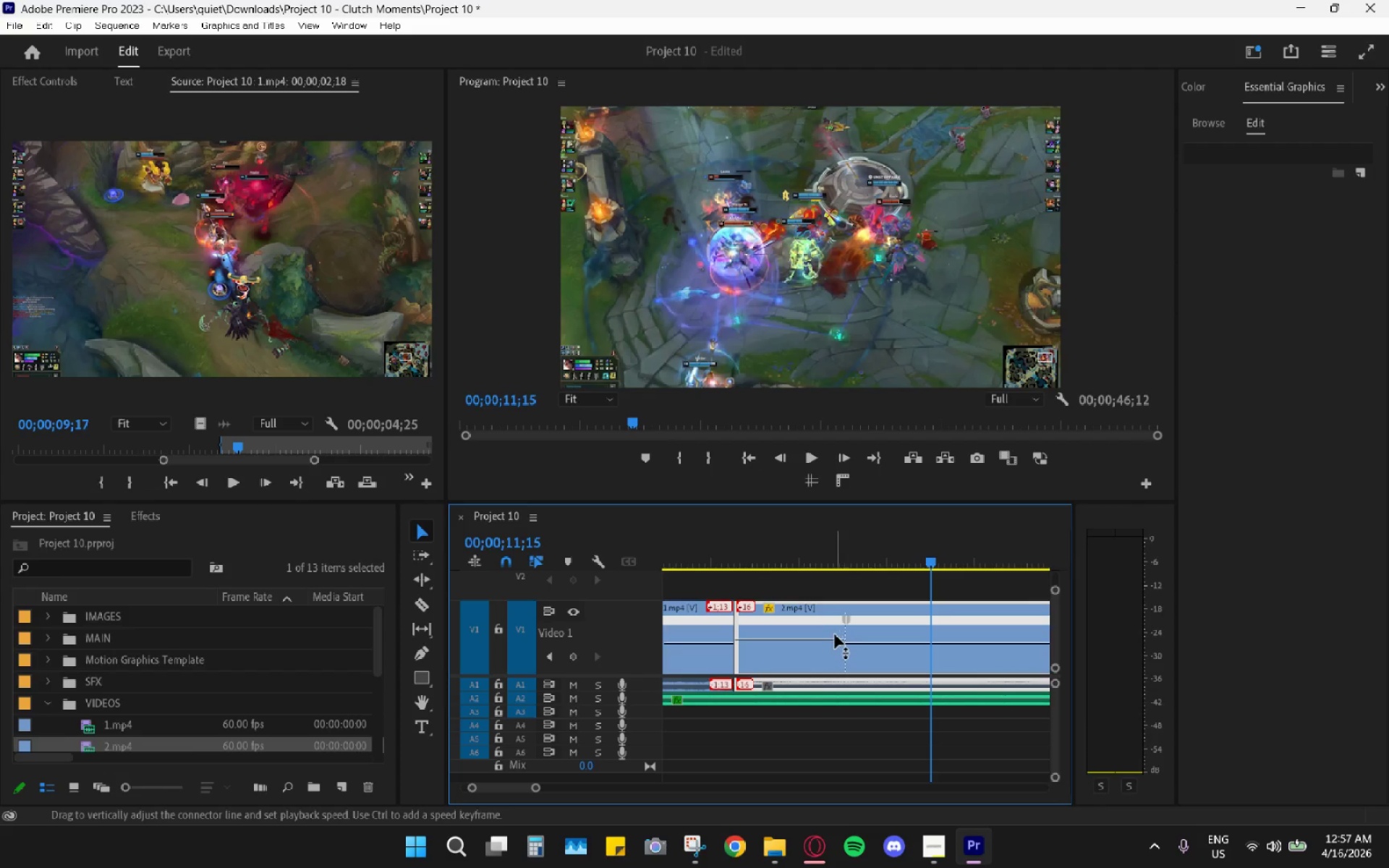 
key(Control+ControlLeft)
 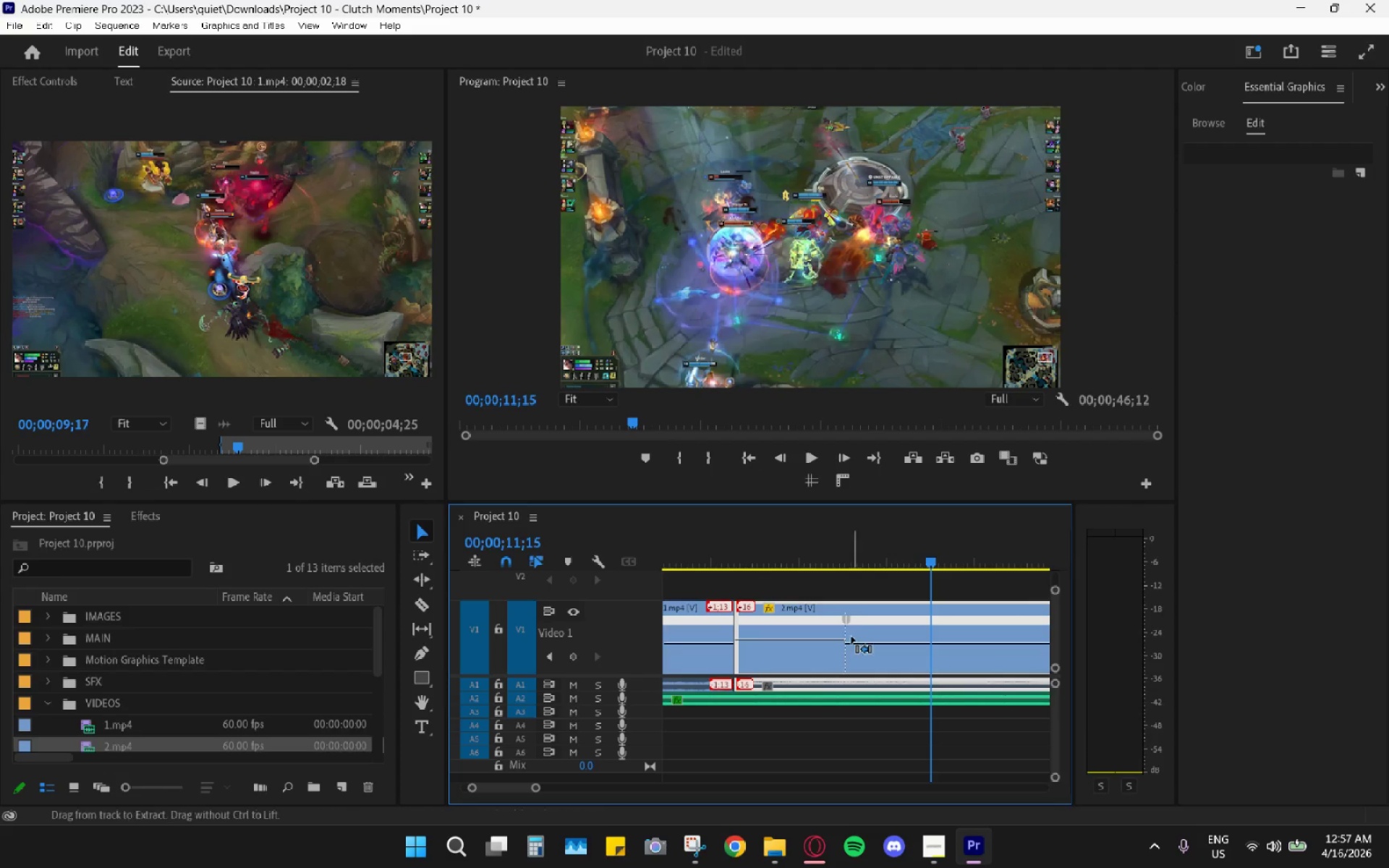 
key(Control+Z)
 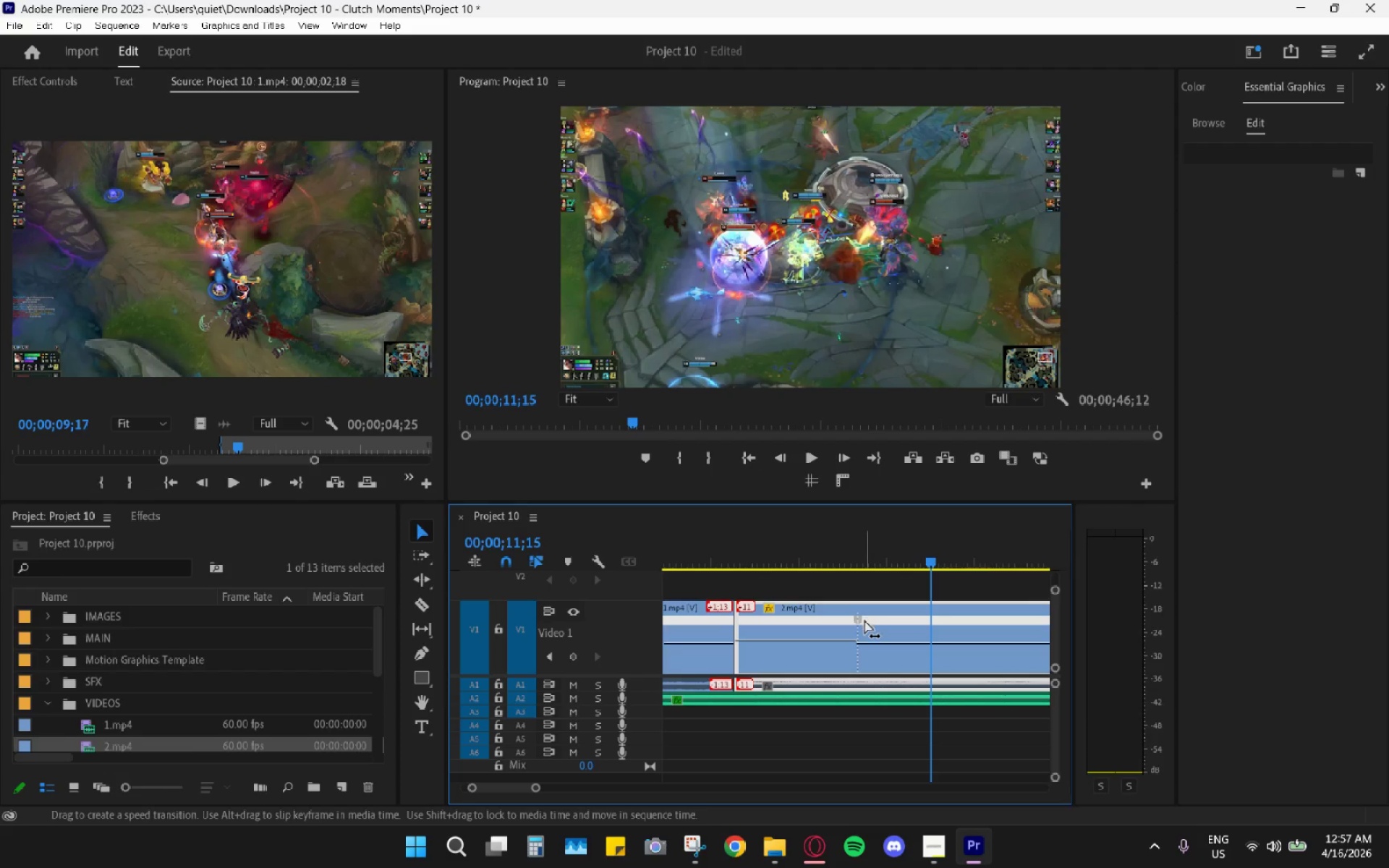 
key(Shift+ShiftLeft)
 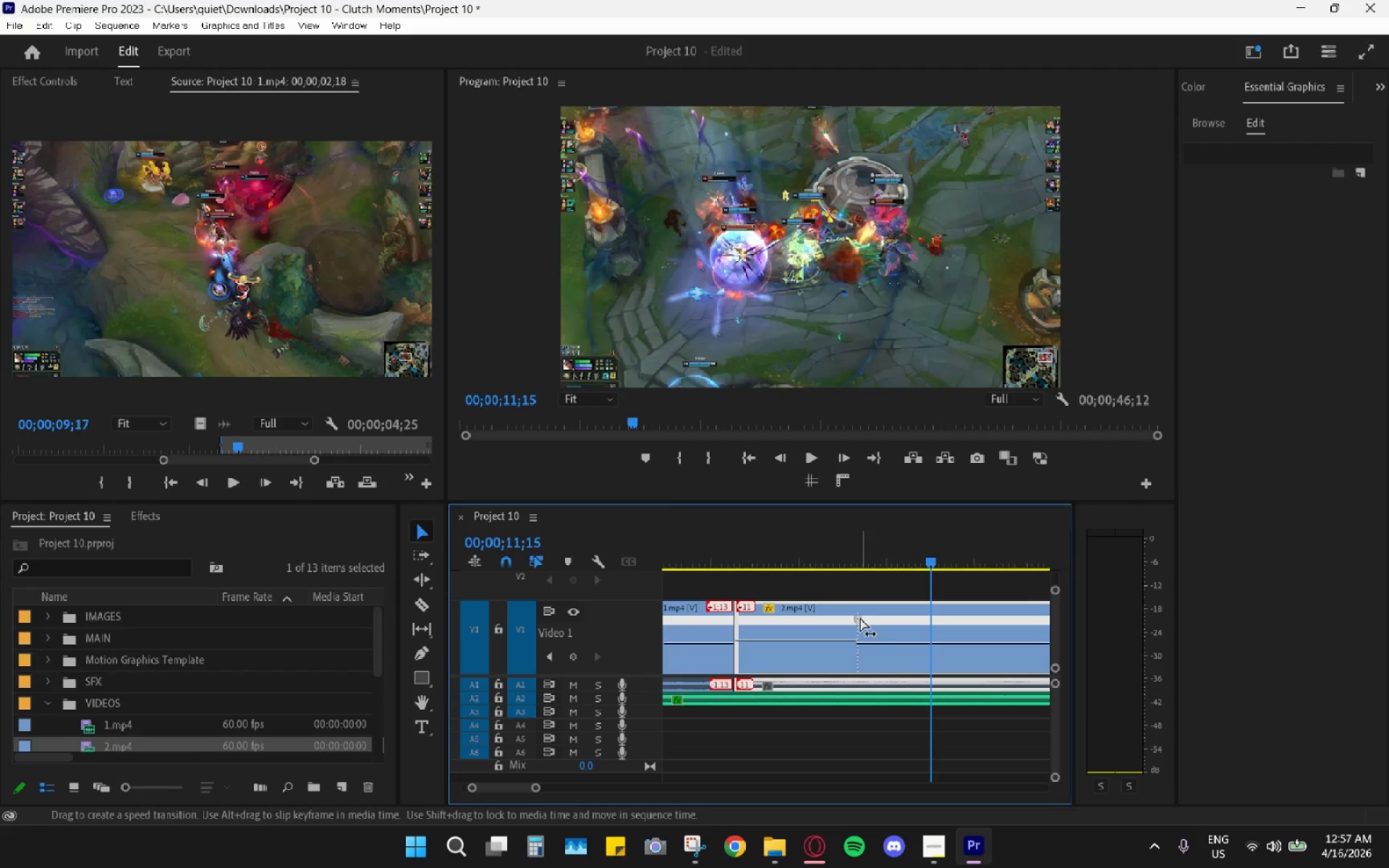 
key(Shift+Z)
 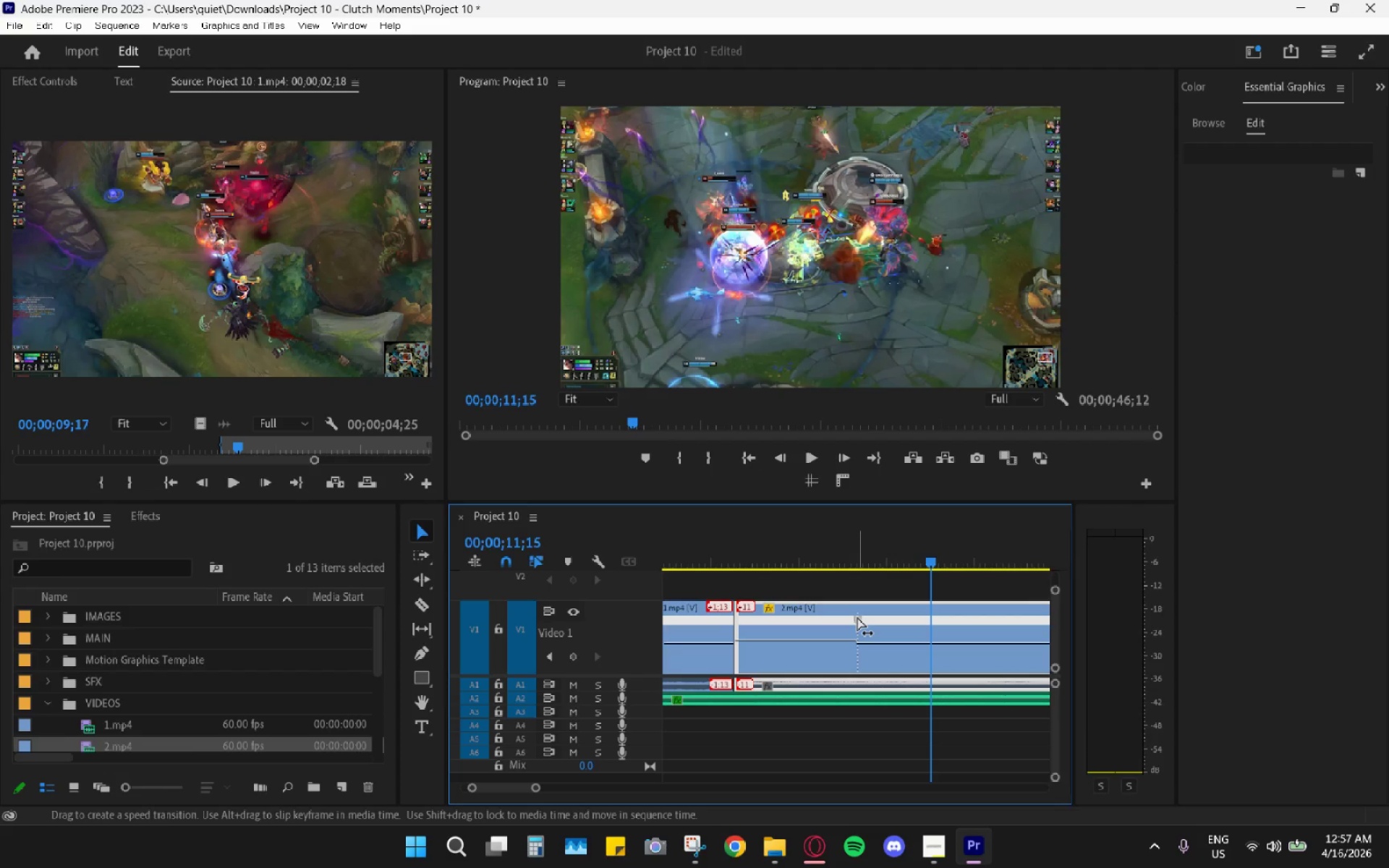 
key(Control+Z)
 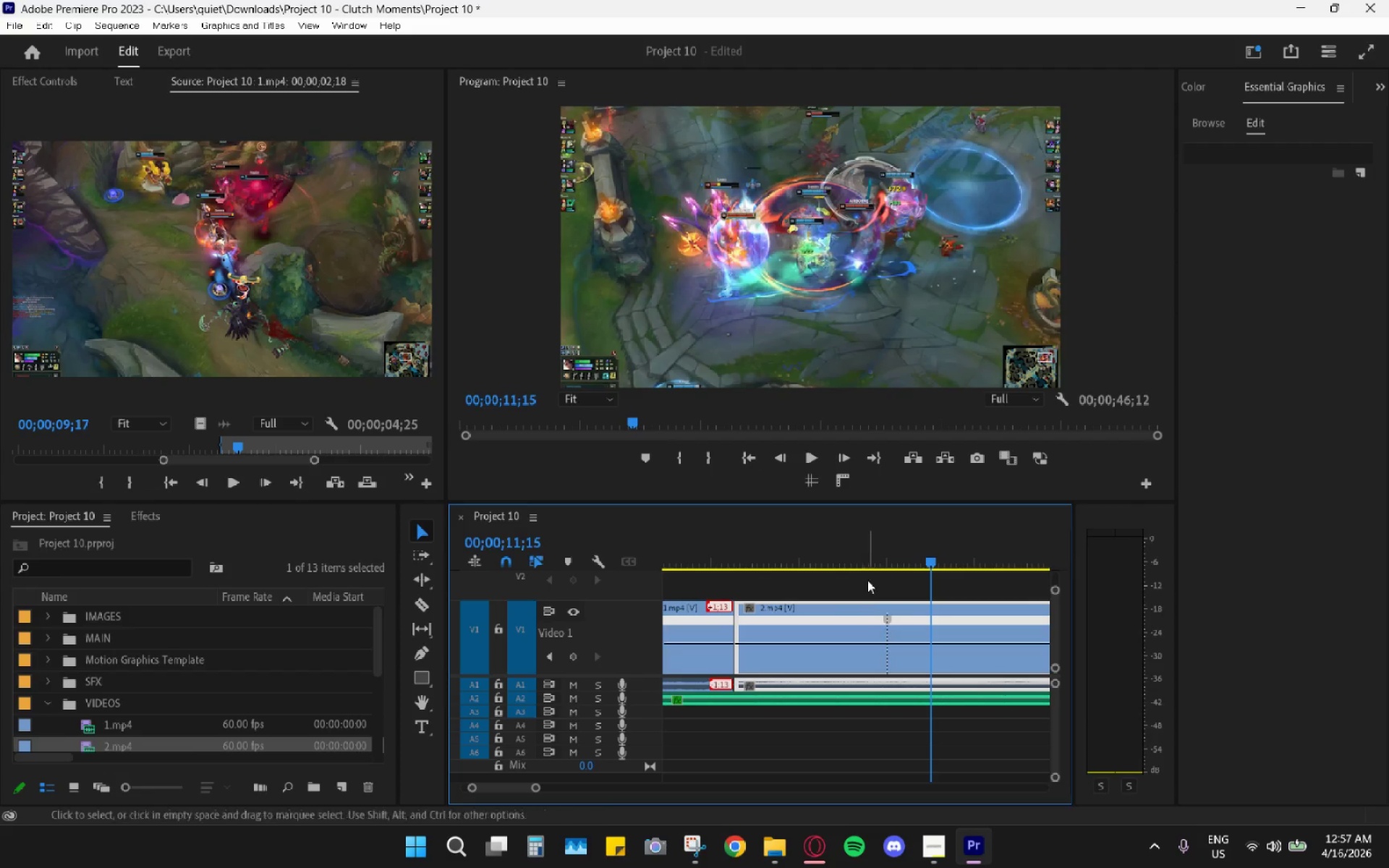 
left_click_drag(start_coordinate=[811, 553], to_coordinate=[748, 553])
 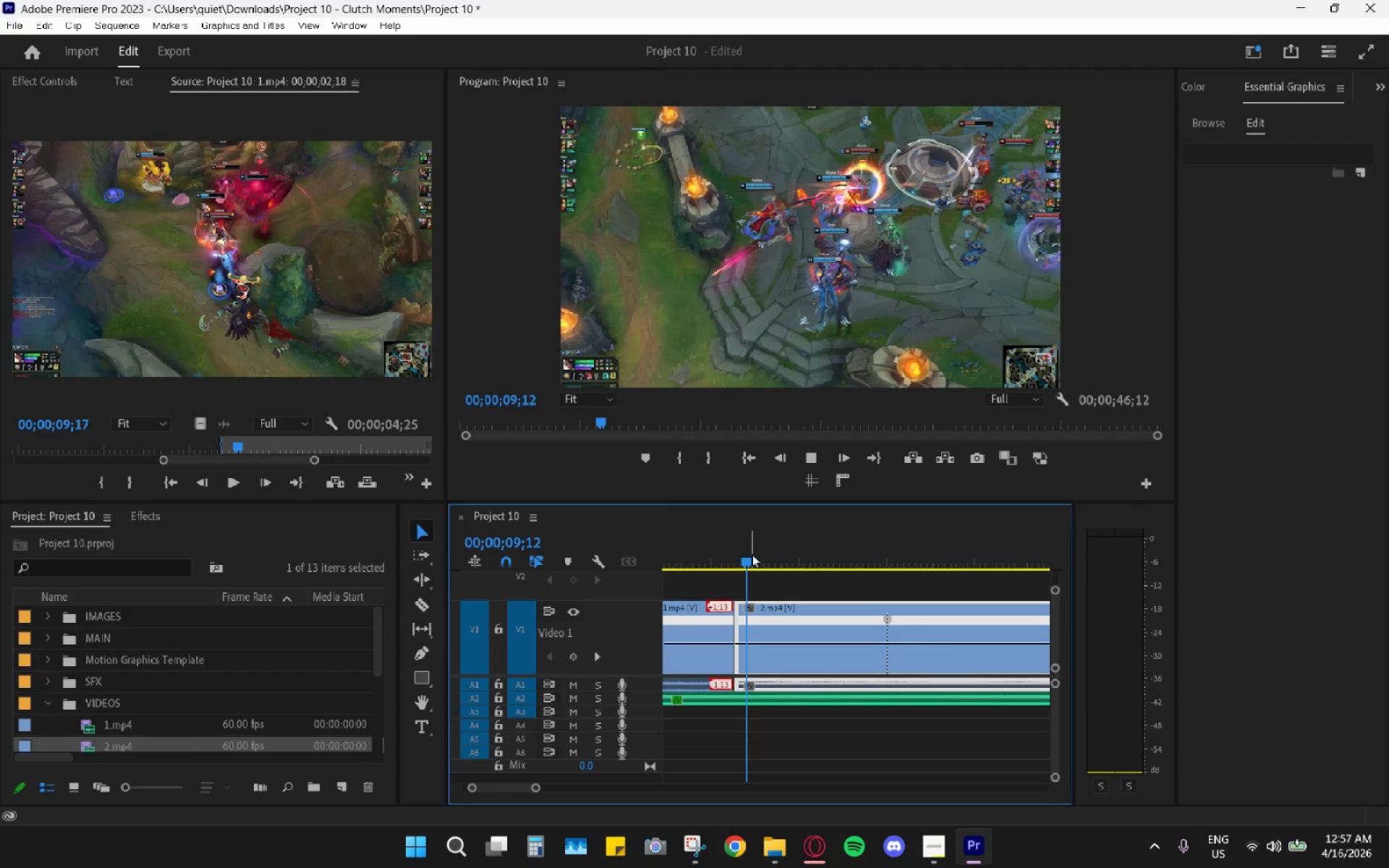 
key(Space)
 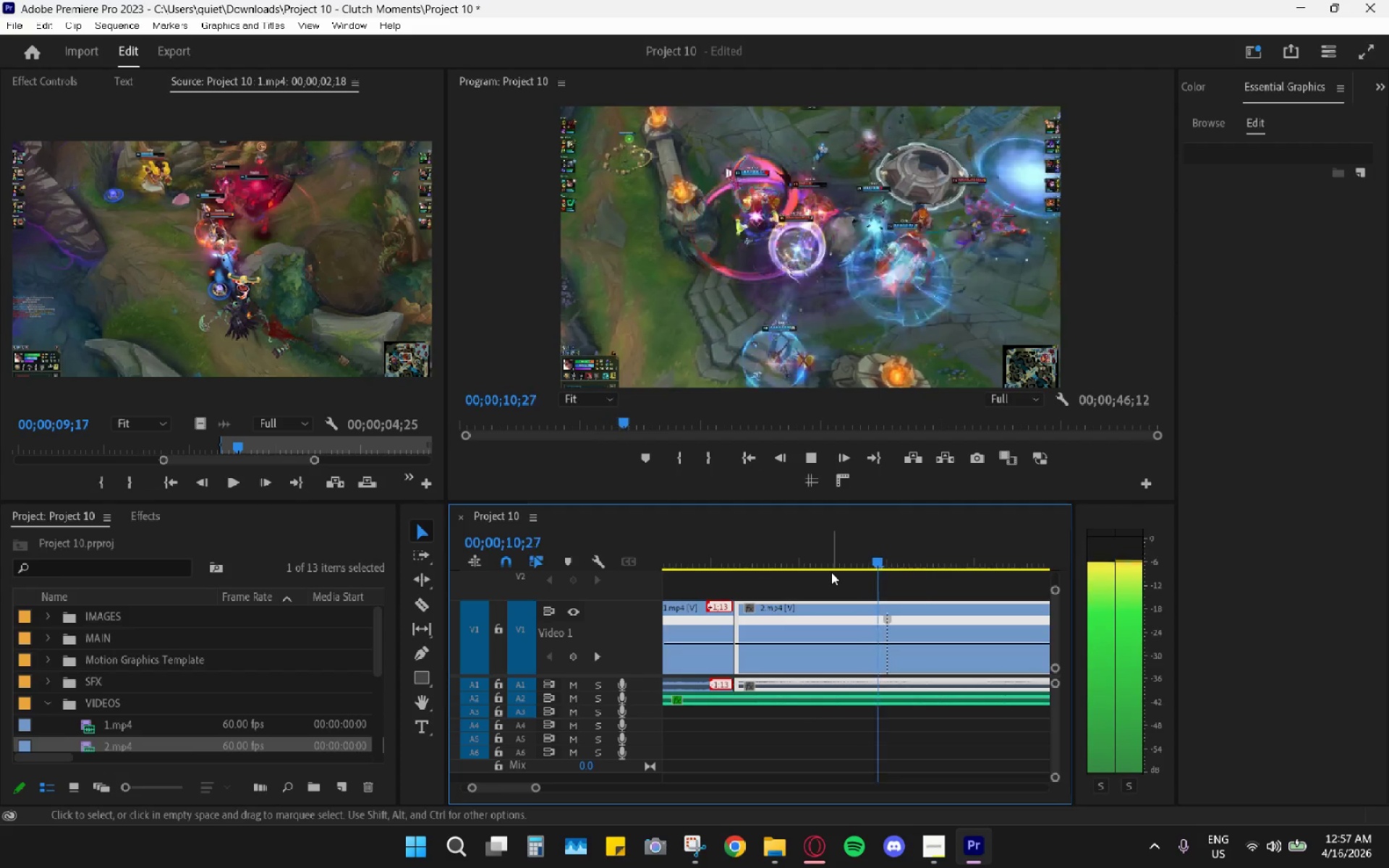 
key(Space)
 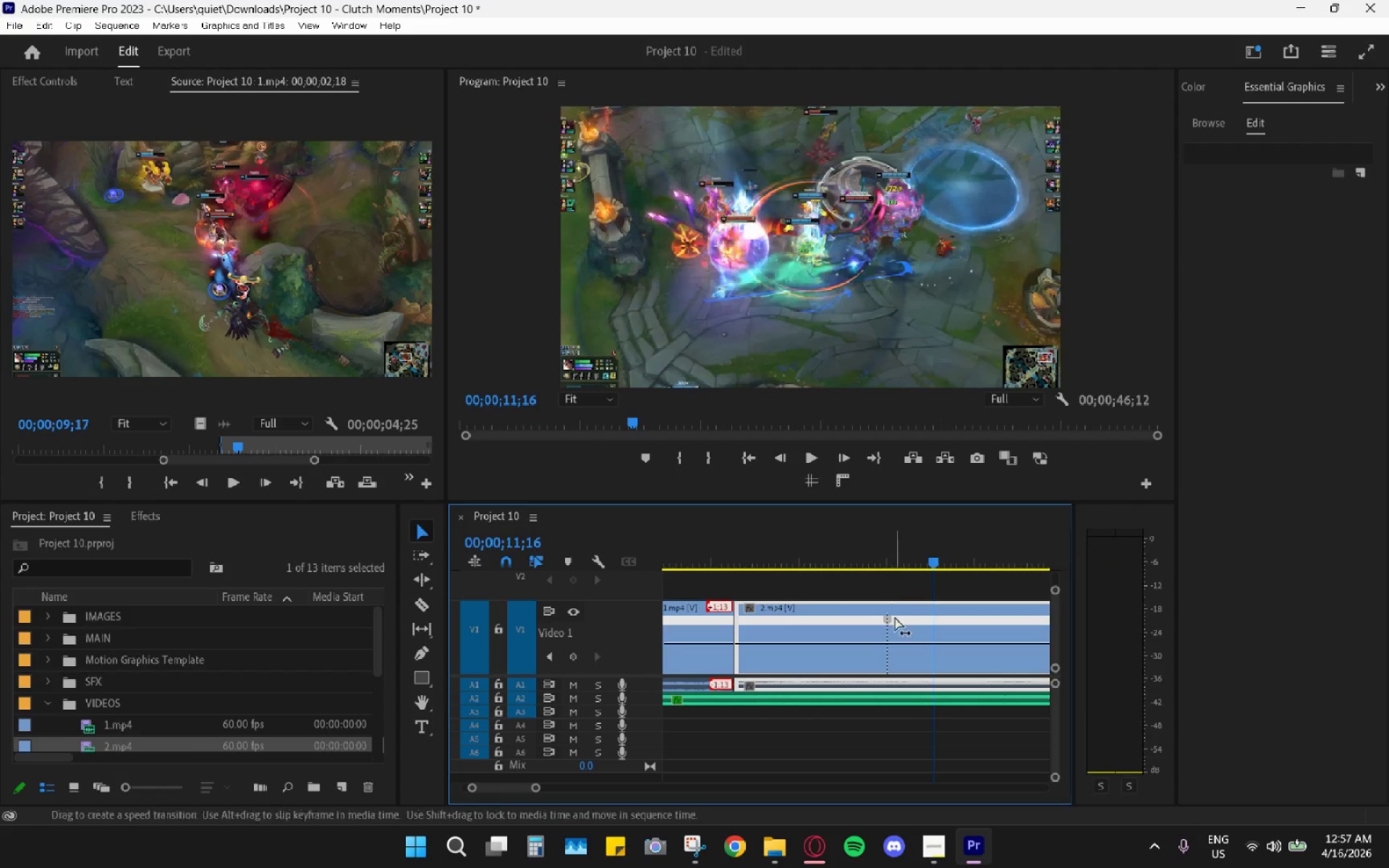 
scroll: coordinate [910, 638], scroll_direction: down, amount: 3.0
 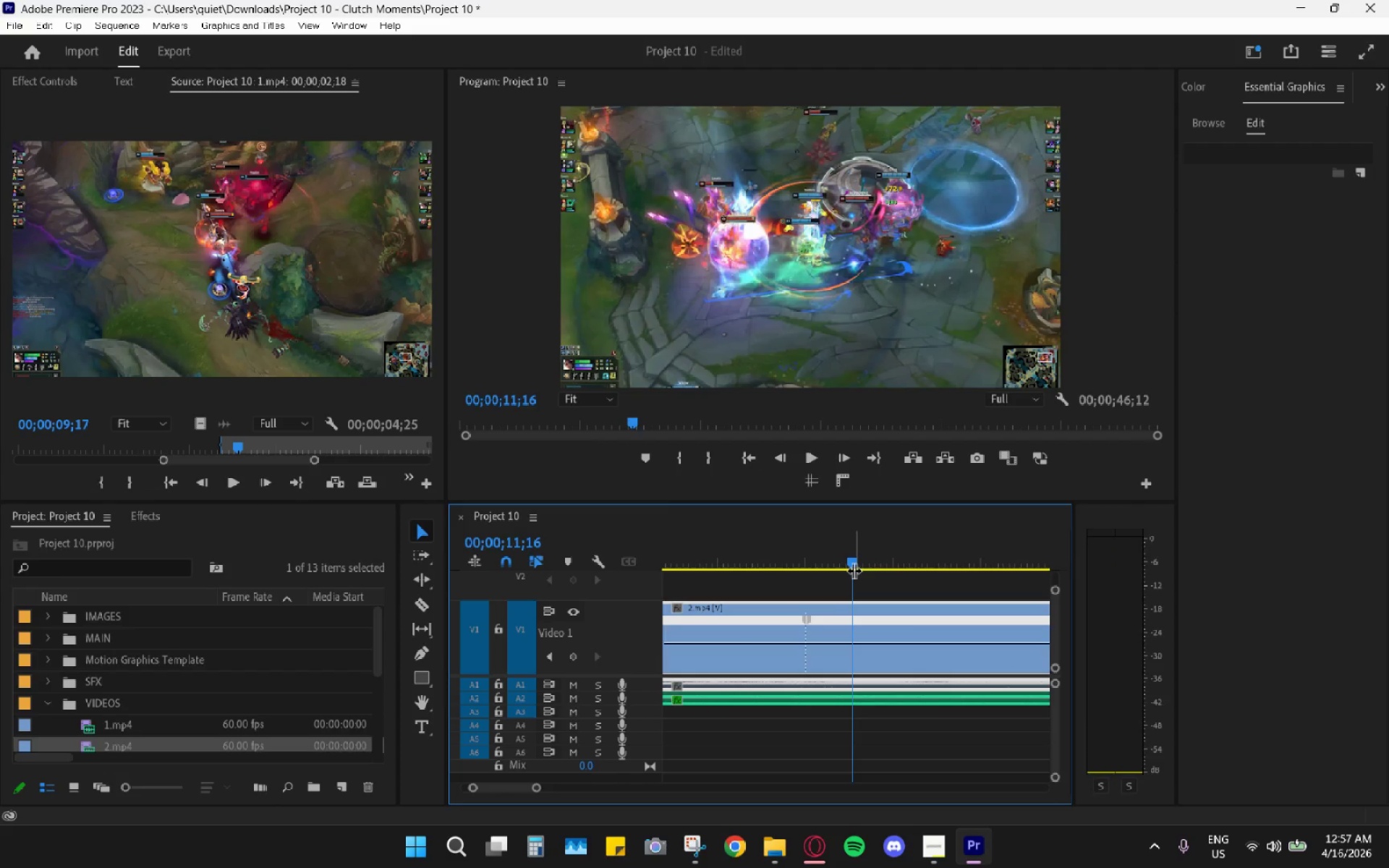 
left_click_drag(start_coordinate=[846, 566], to_coordinate=[796, 558])
 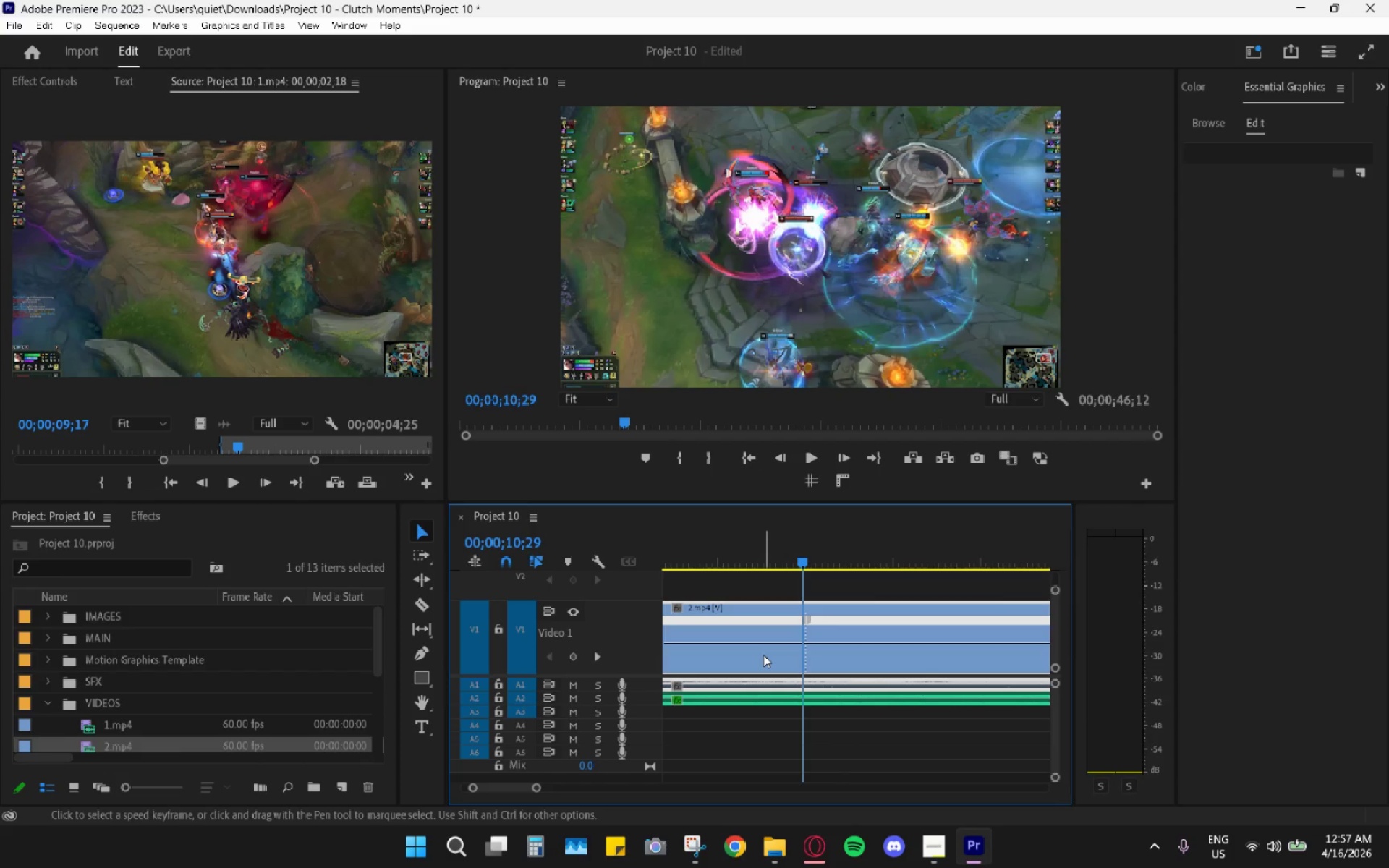 
hold_key(key=AltLeft, duration=0.39)
scroll: coordinate [769, 656], scroll_direction: up, amount: 14.0
 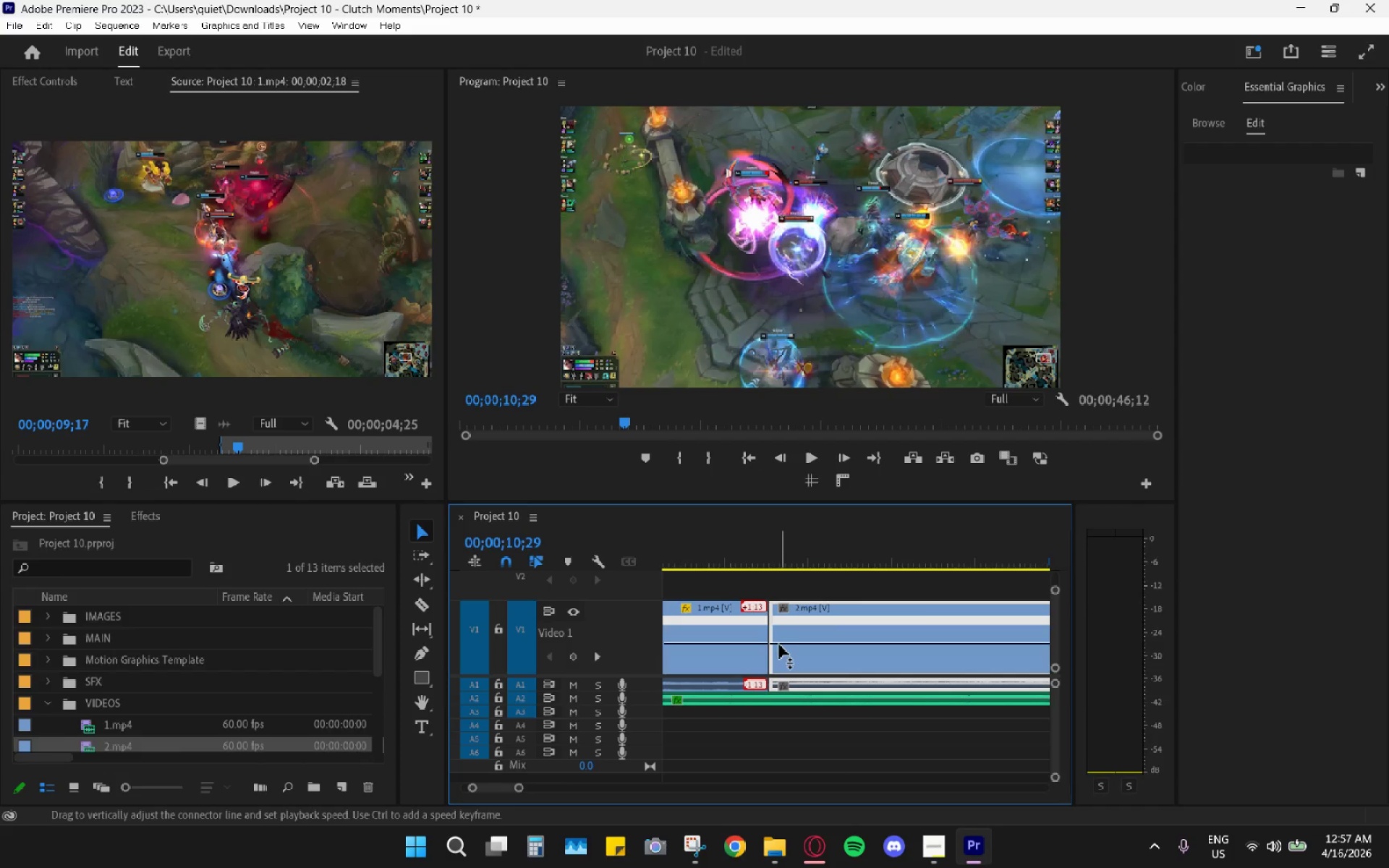 
left_click_drag(start_coordinate=[781, 644], to_coordinate=[781, 639])
 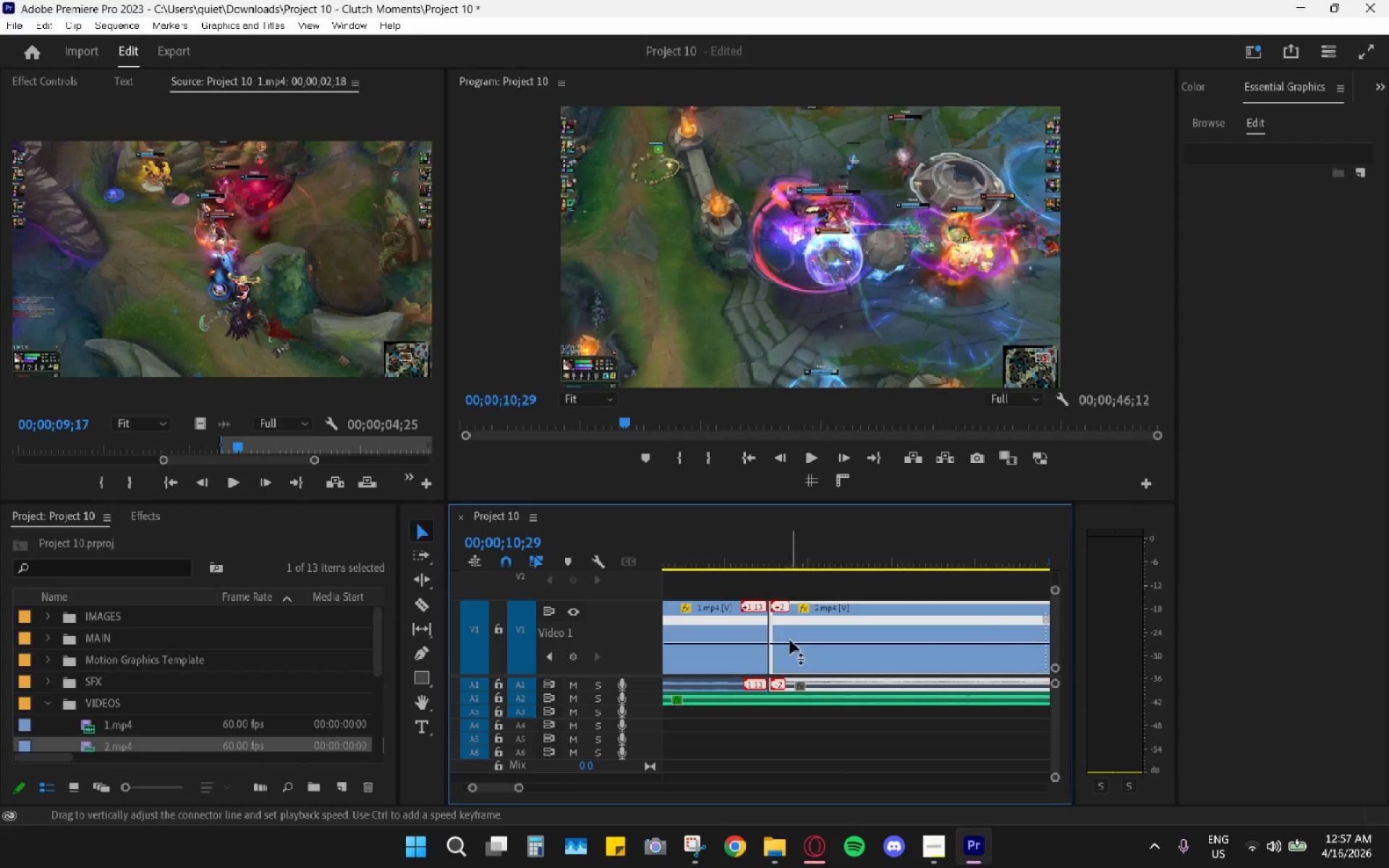 
left_click_drag(start_coordinate=[791, 641], to_coordinate=[796, 642])
 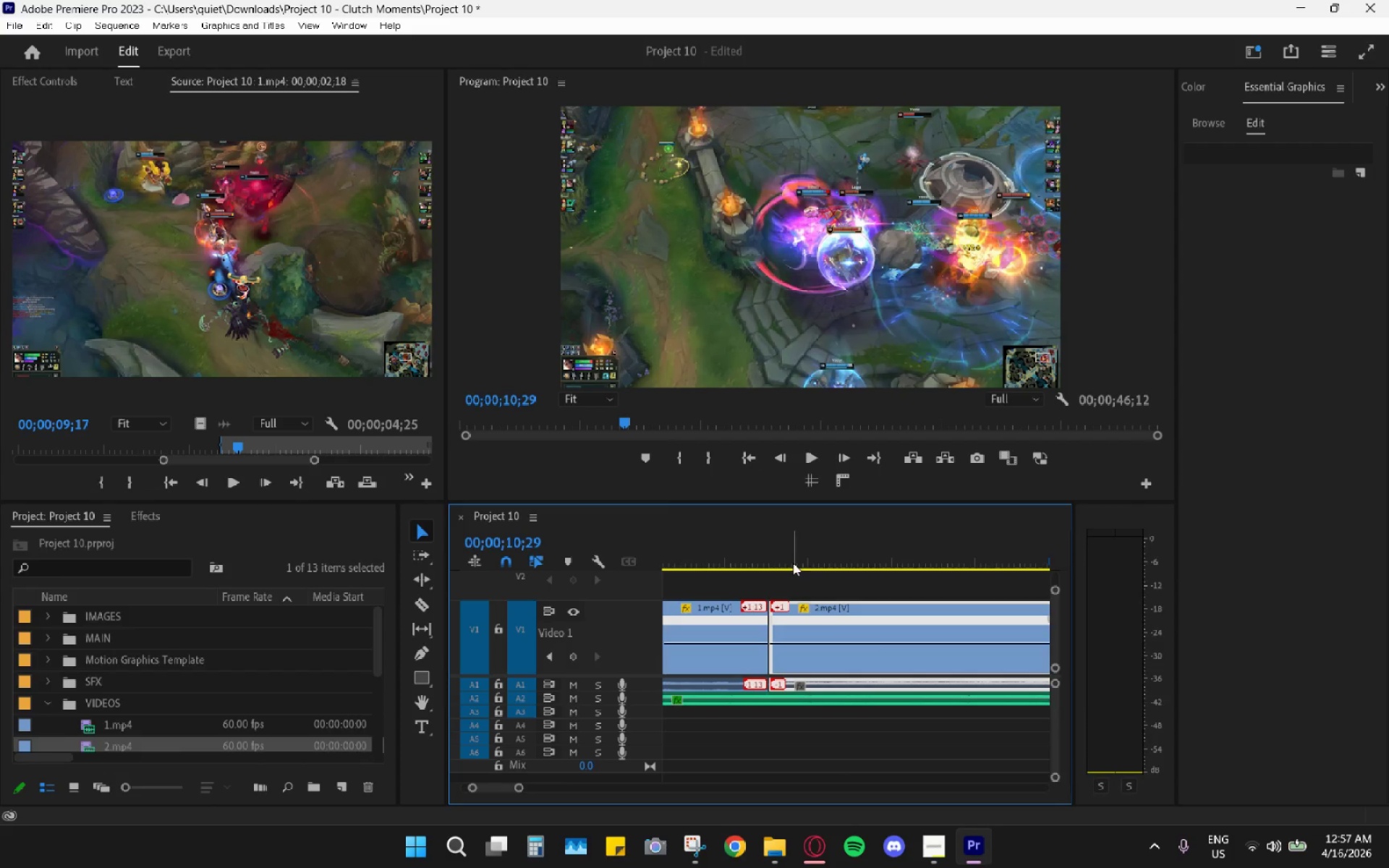 
left_click_drag(start_coordinate=[776, 556], to_coordinate=[766, 553])
 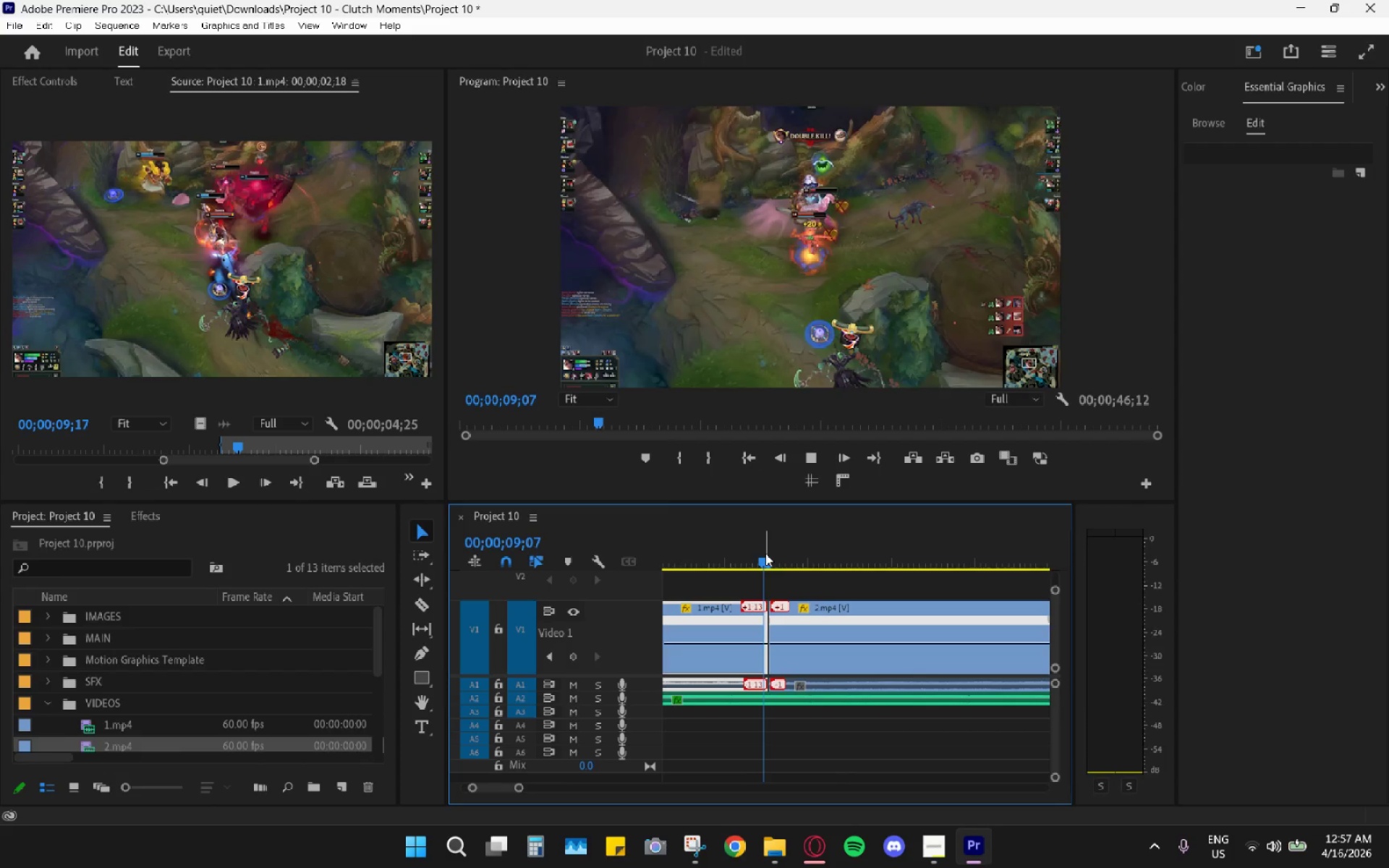 
key(Space)
 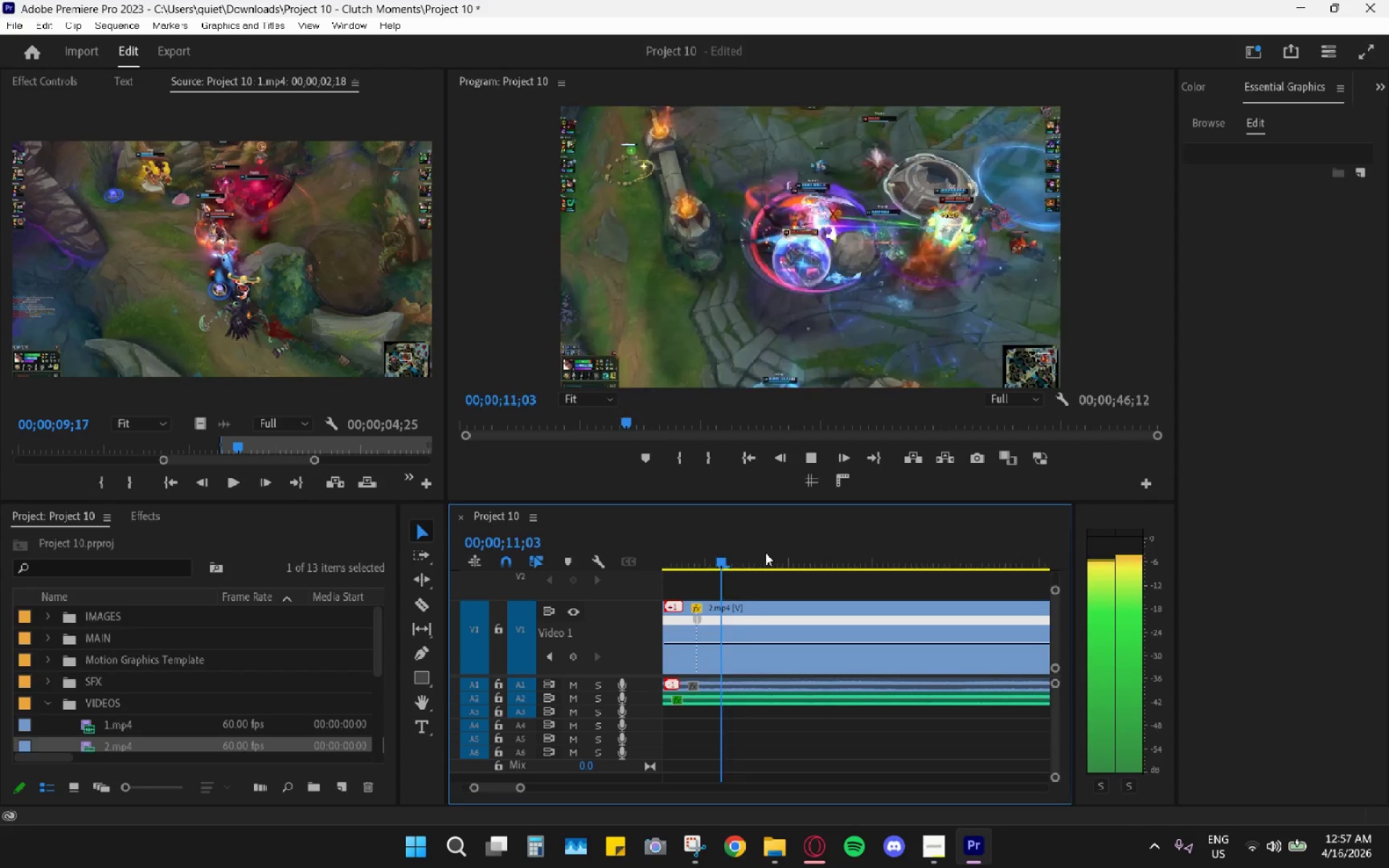 
key(Space)
 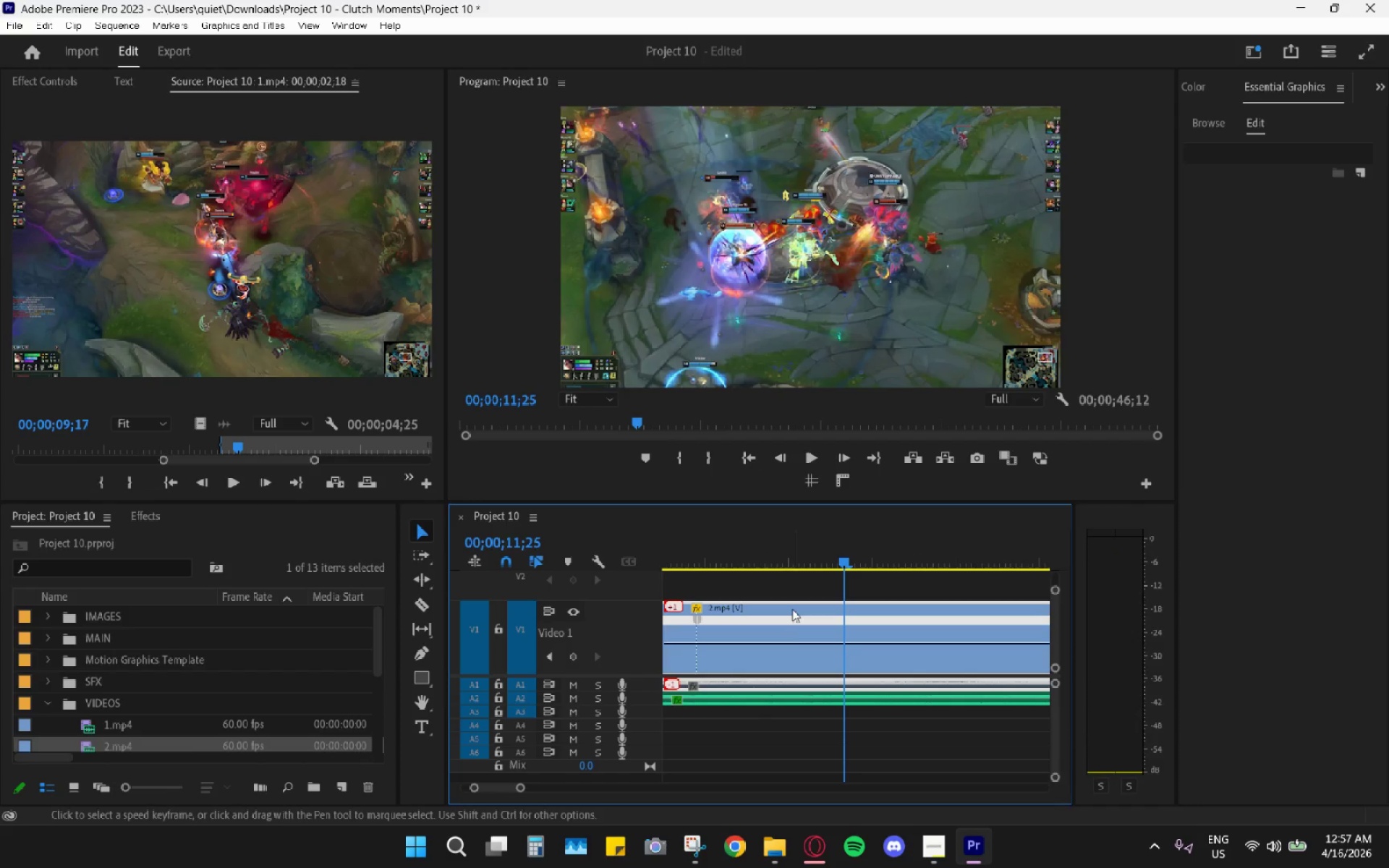 
key(Control+Z)
 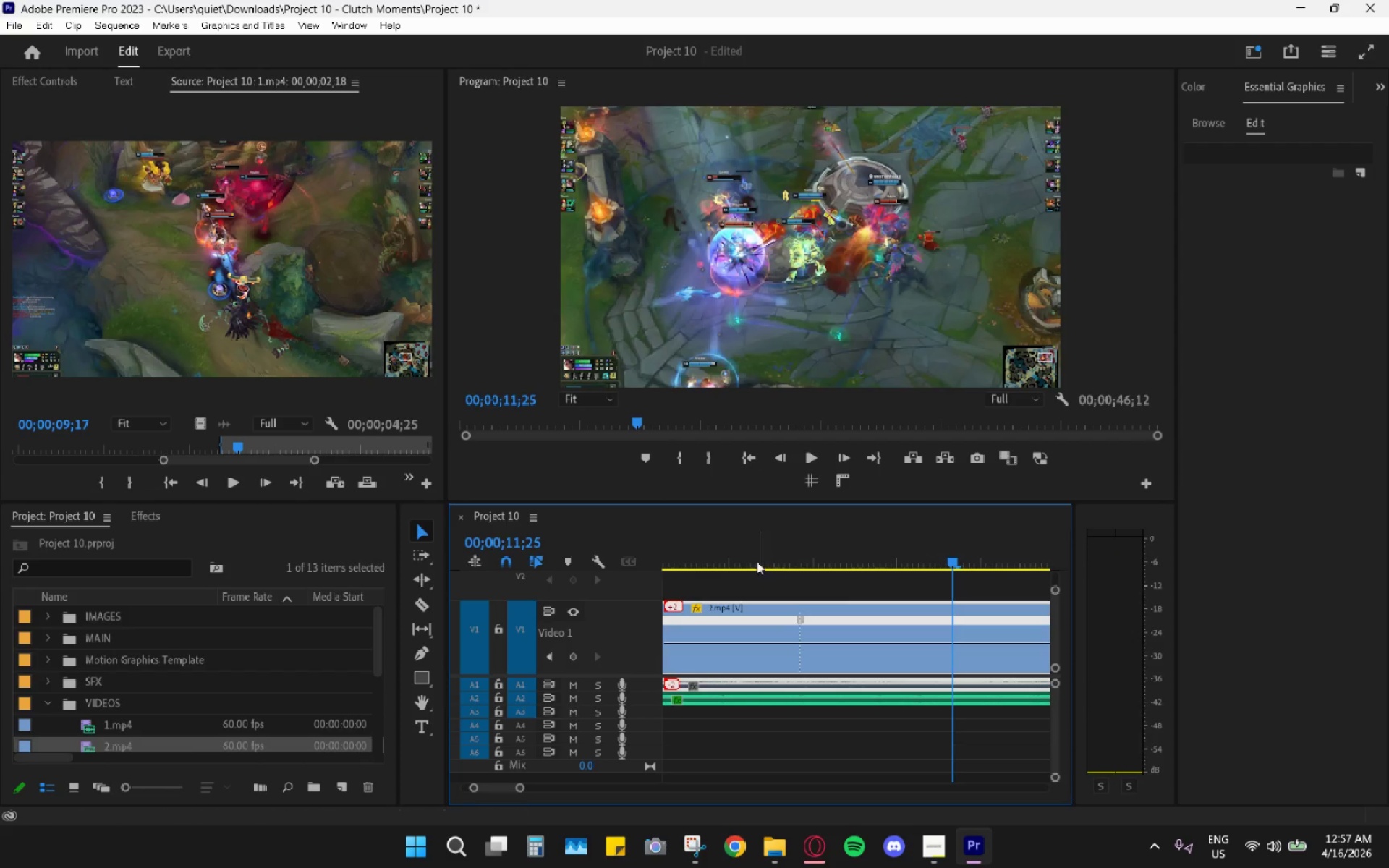 
scroll: coordinate [786, 630], scroll_direction: up, amount: 4.0
 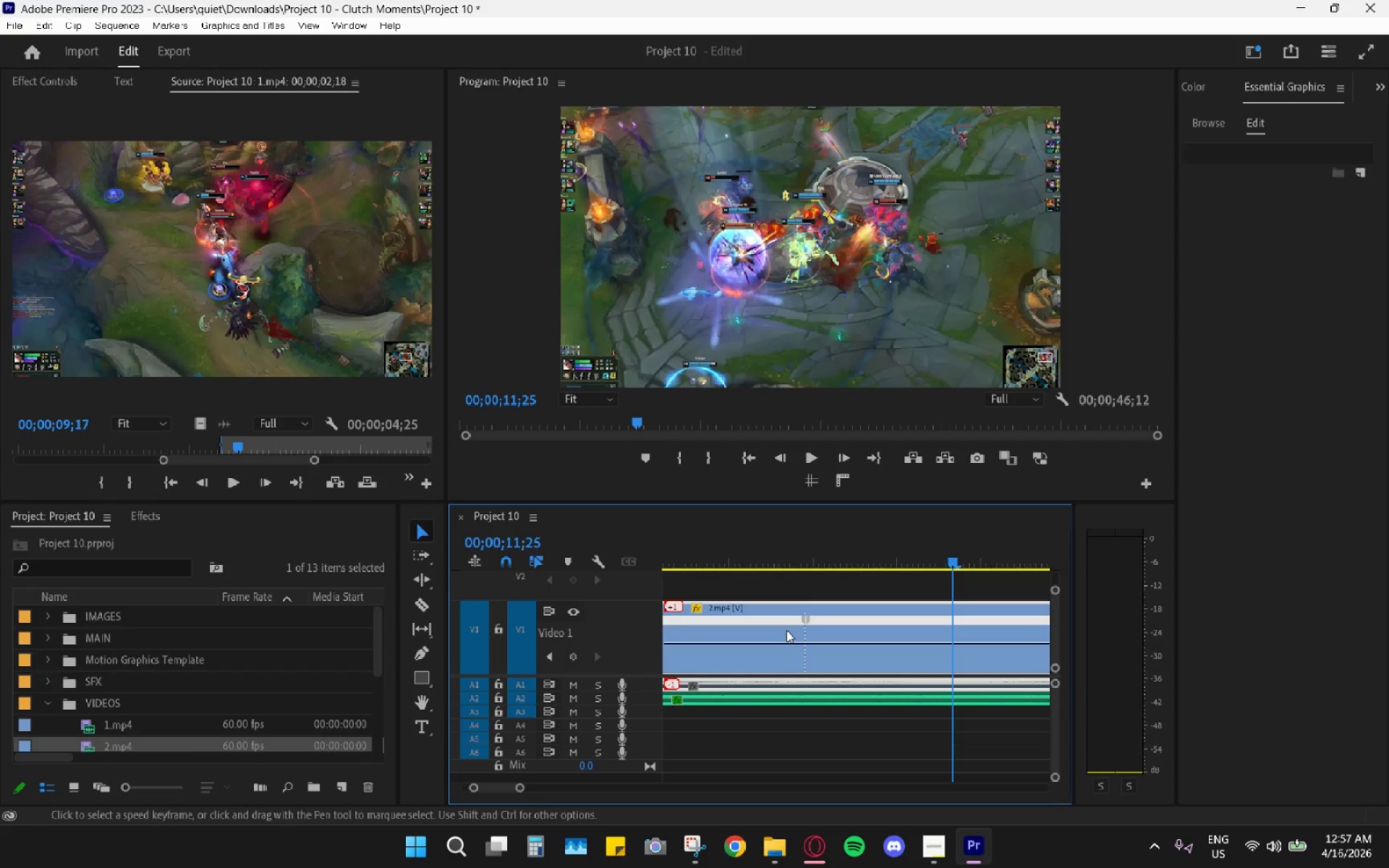 
left_click_drag(start_coordinate=[747, 552], to_coordinate=[706, 553])
 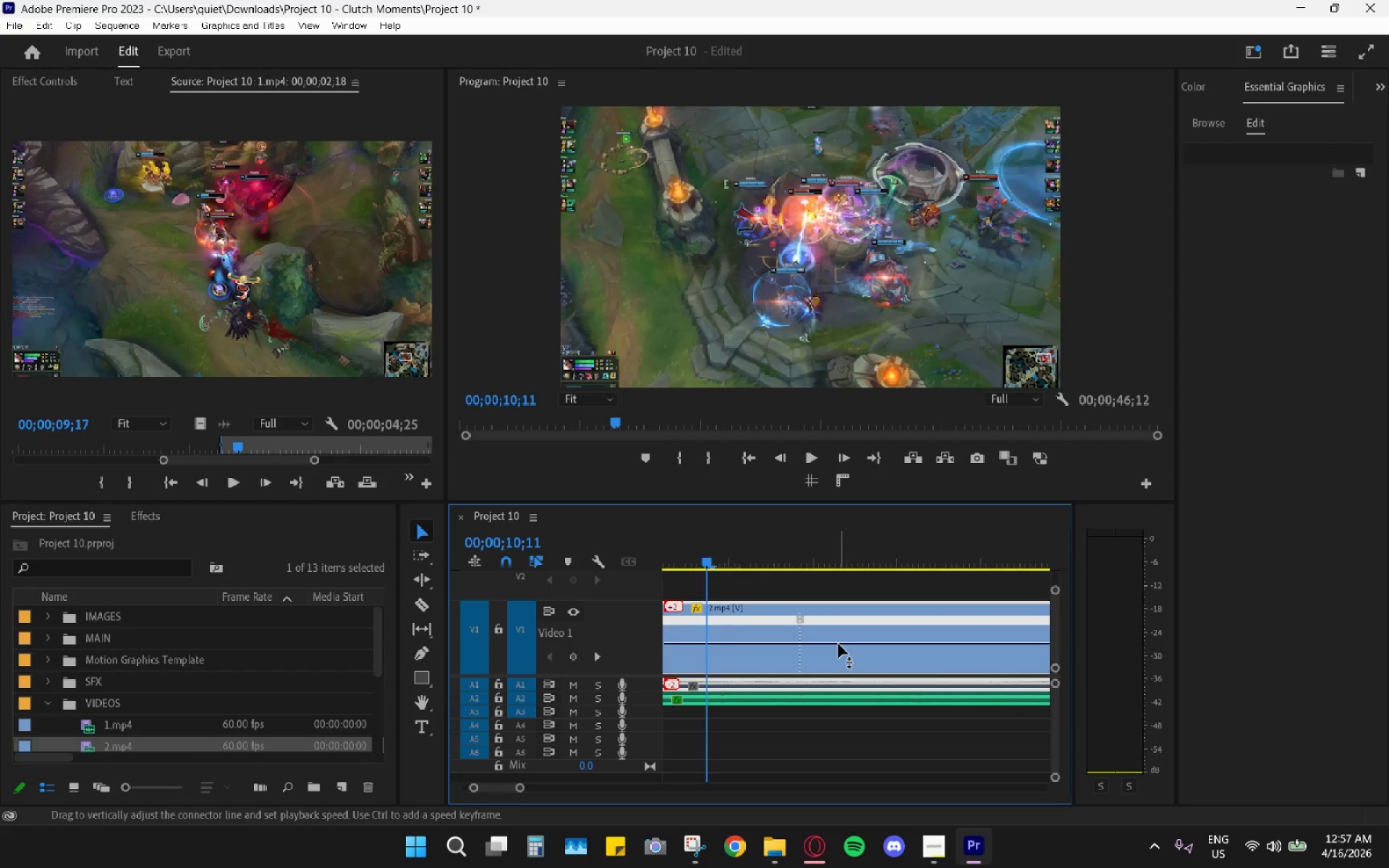 
scroll: coordinate [749, 583], scroll_direction: up, amount: 4.0
 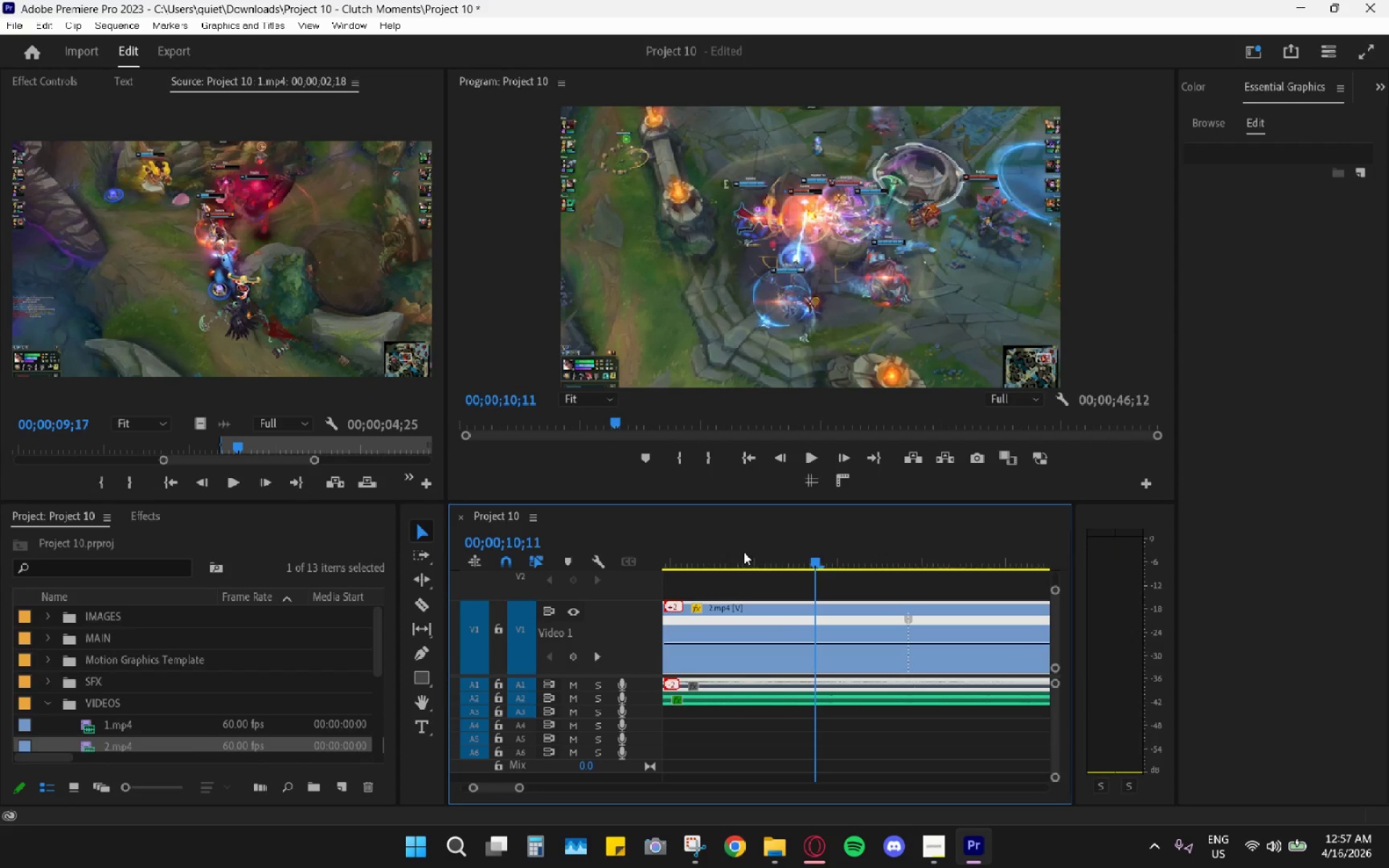 
hold_key(key=AltLeft, duration=0.47)
 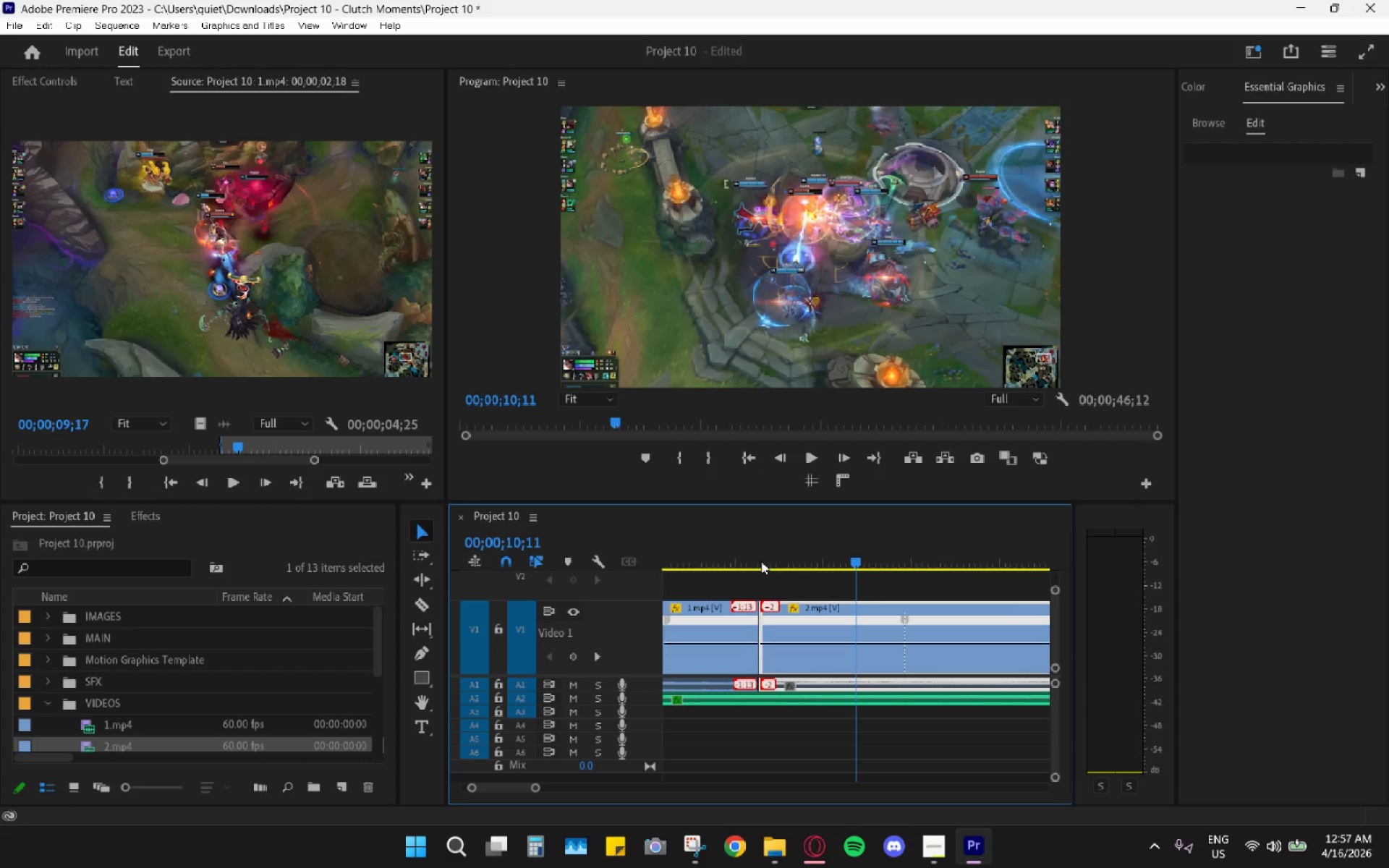 
left_click([761, 561])
 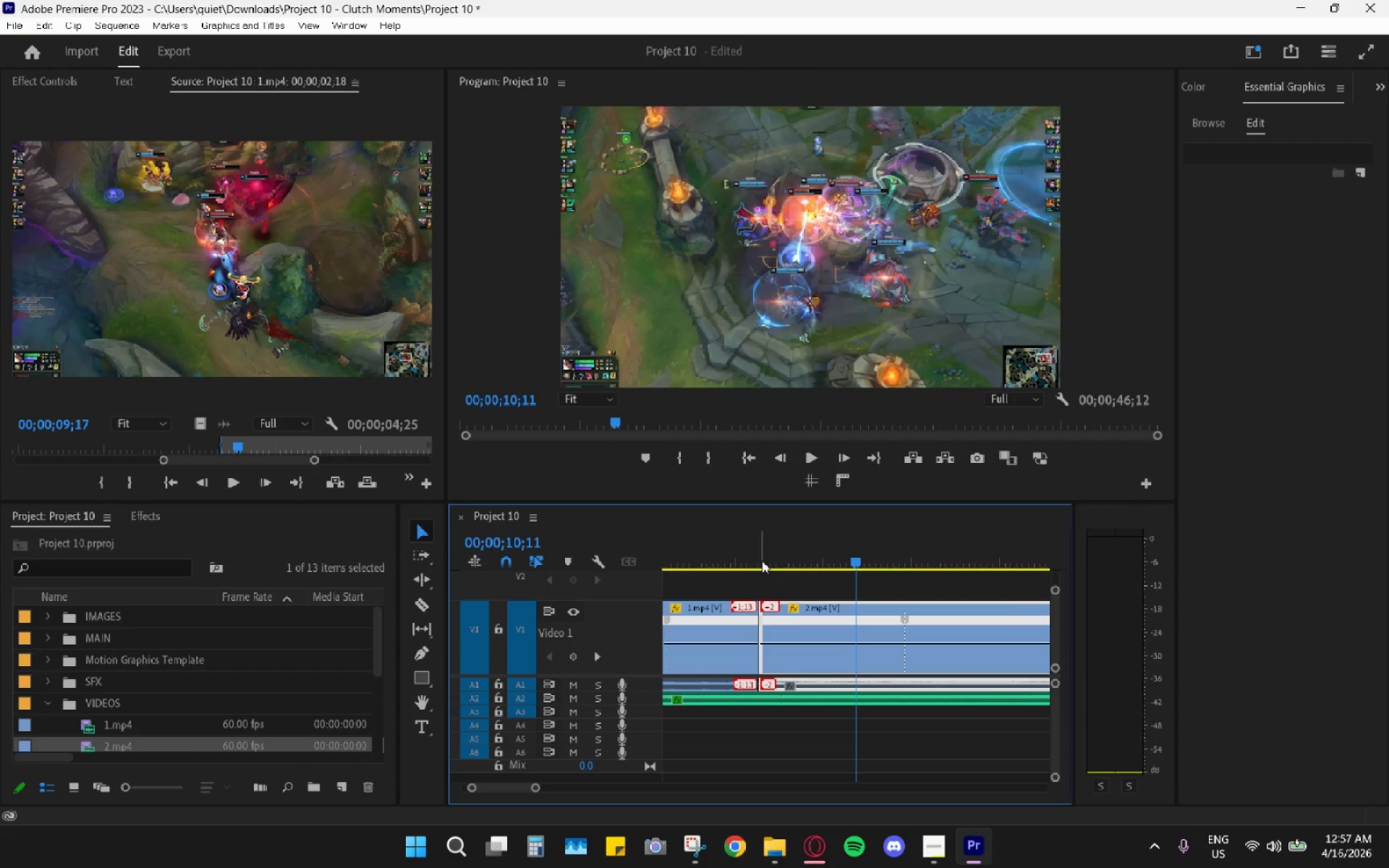 
scroll: coordinate [780, 608], scroll_direction: down, amount: 2.0
 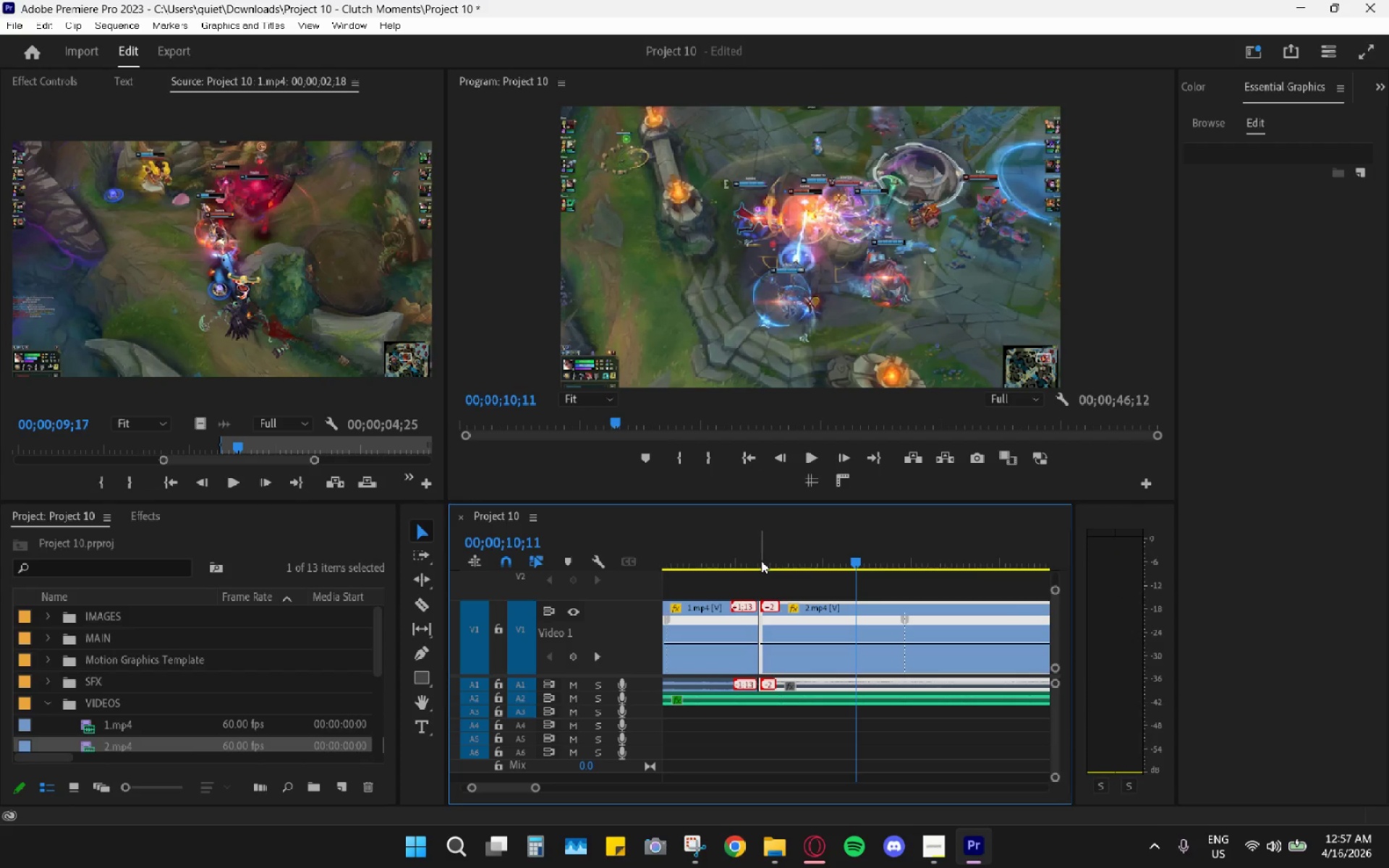 
triple_click([765, 554])
 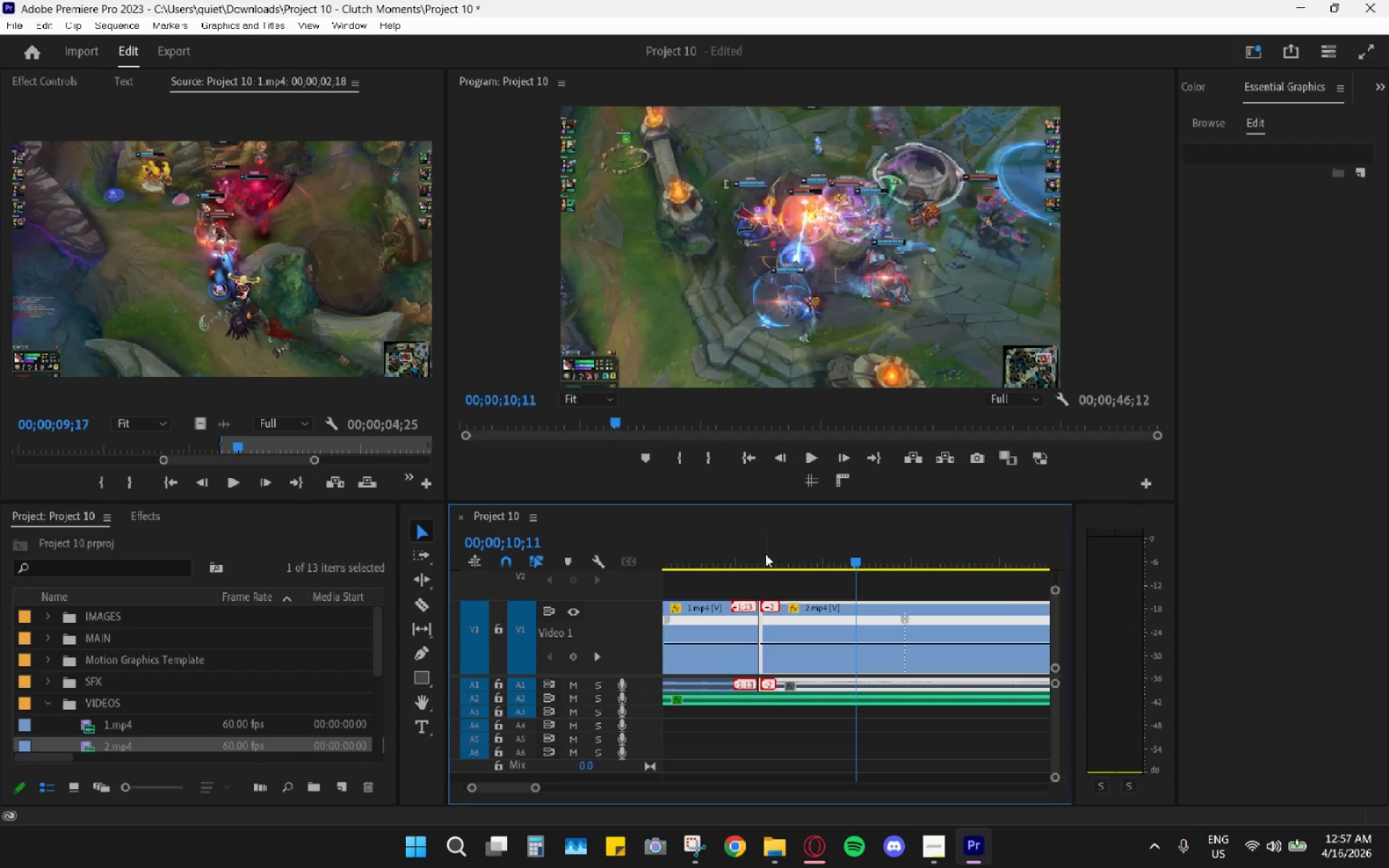 
left_click_drag(start_coordinate=[765, 554], to_coordinate=[771, 556])
 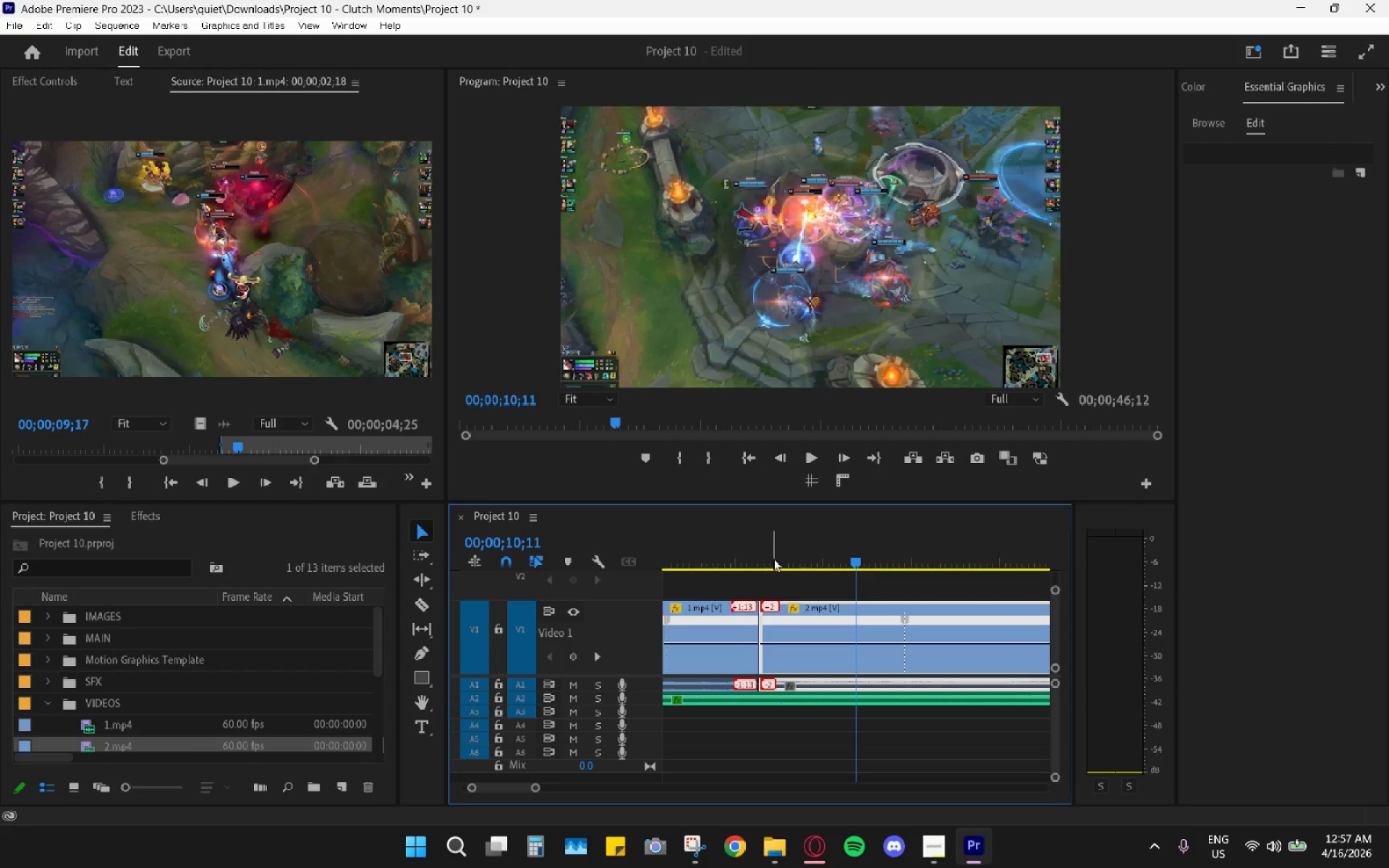 
triple_click([778, 561])
 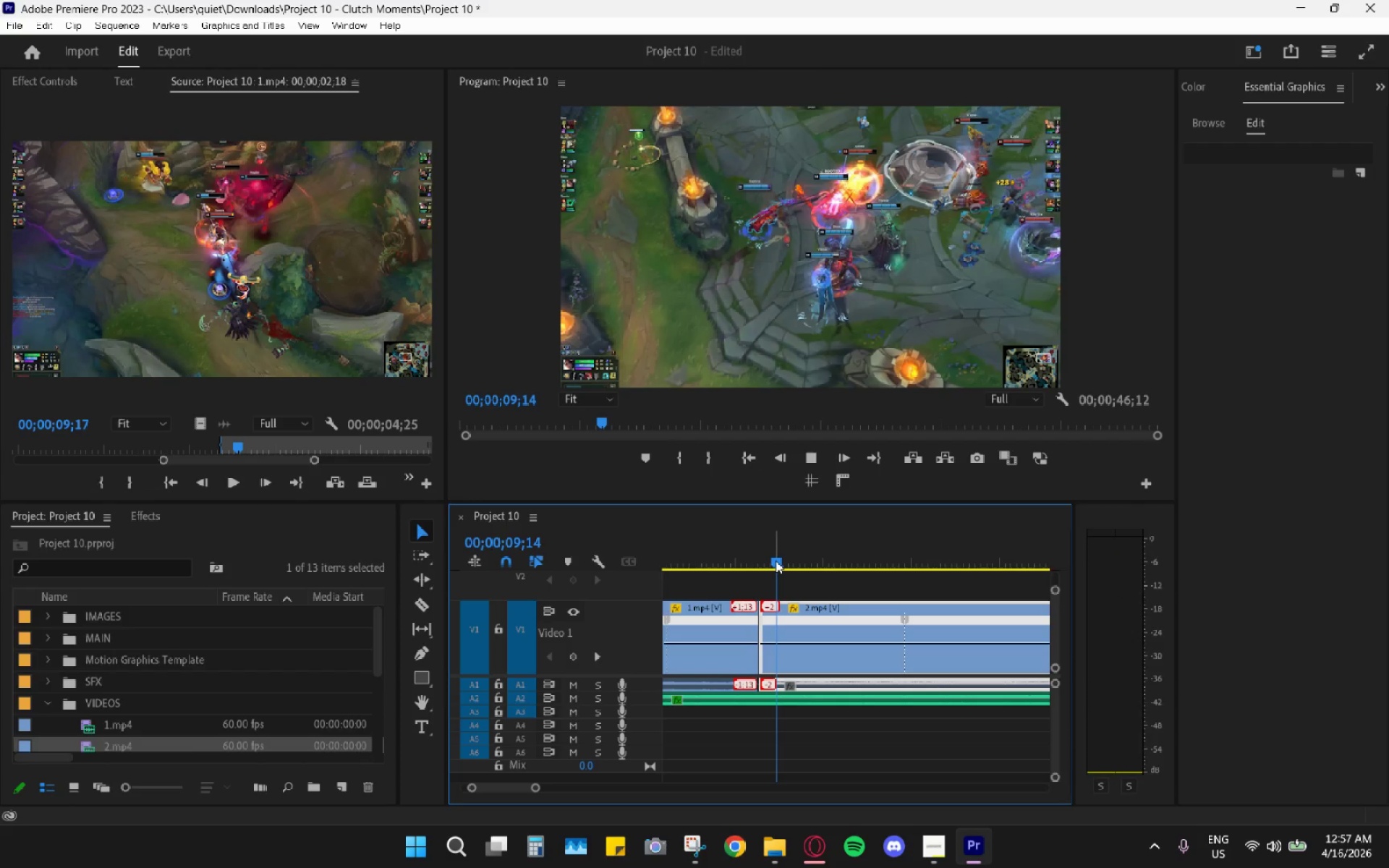 
key(Space)
 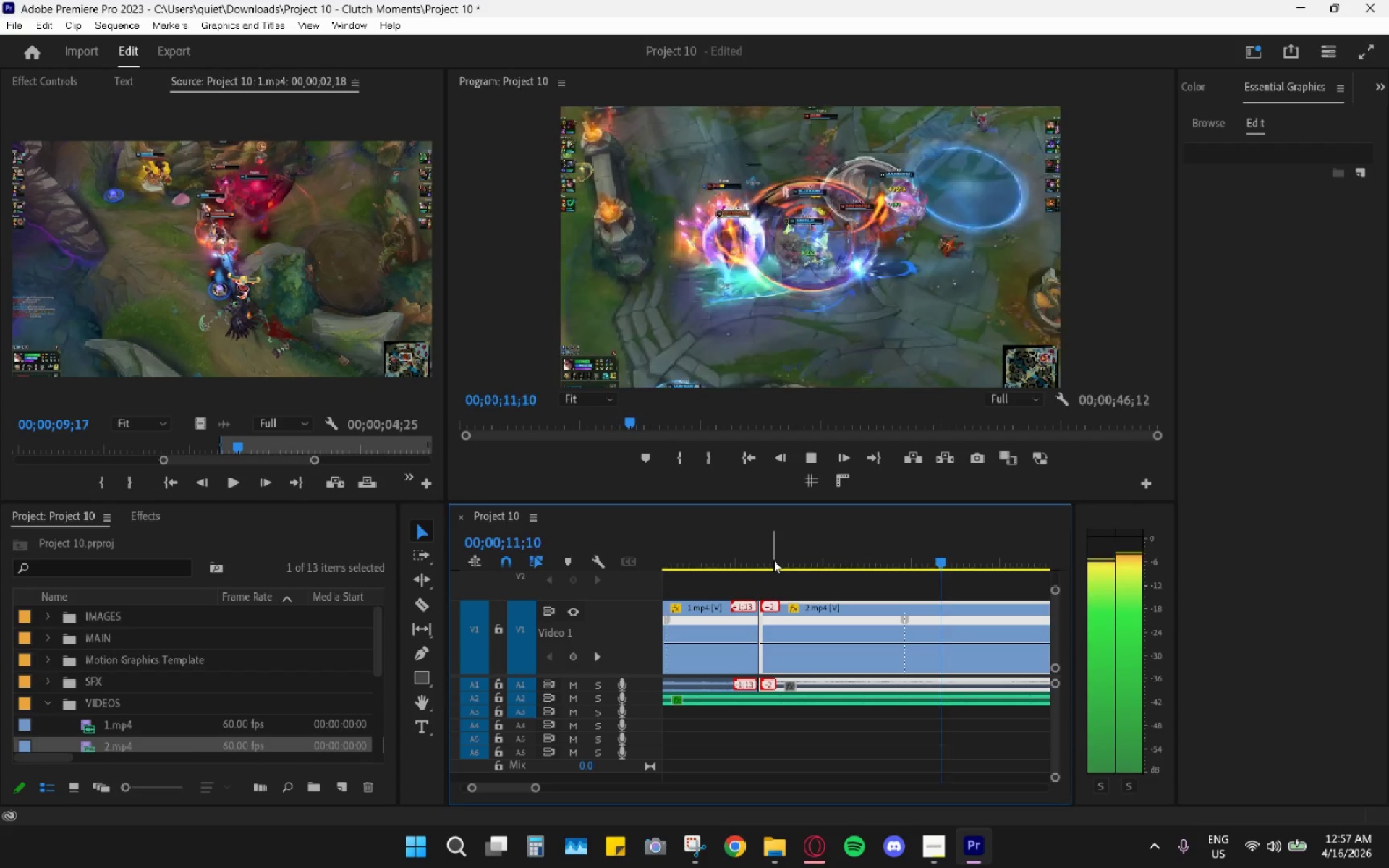 
key(Space)
 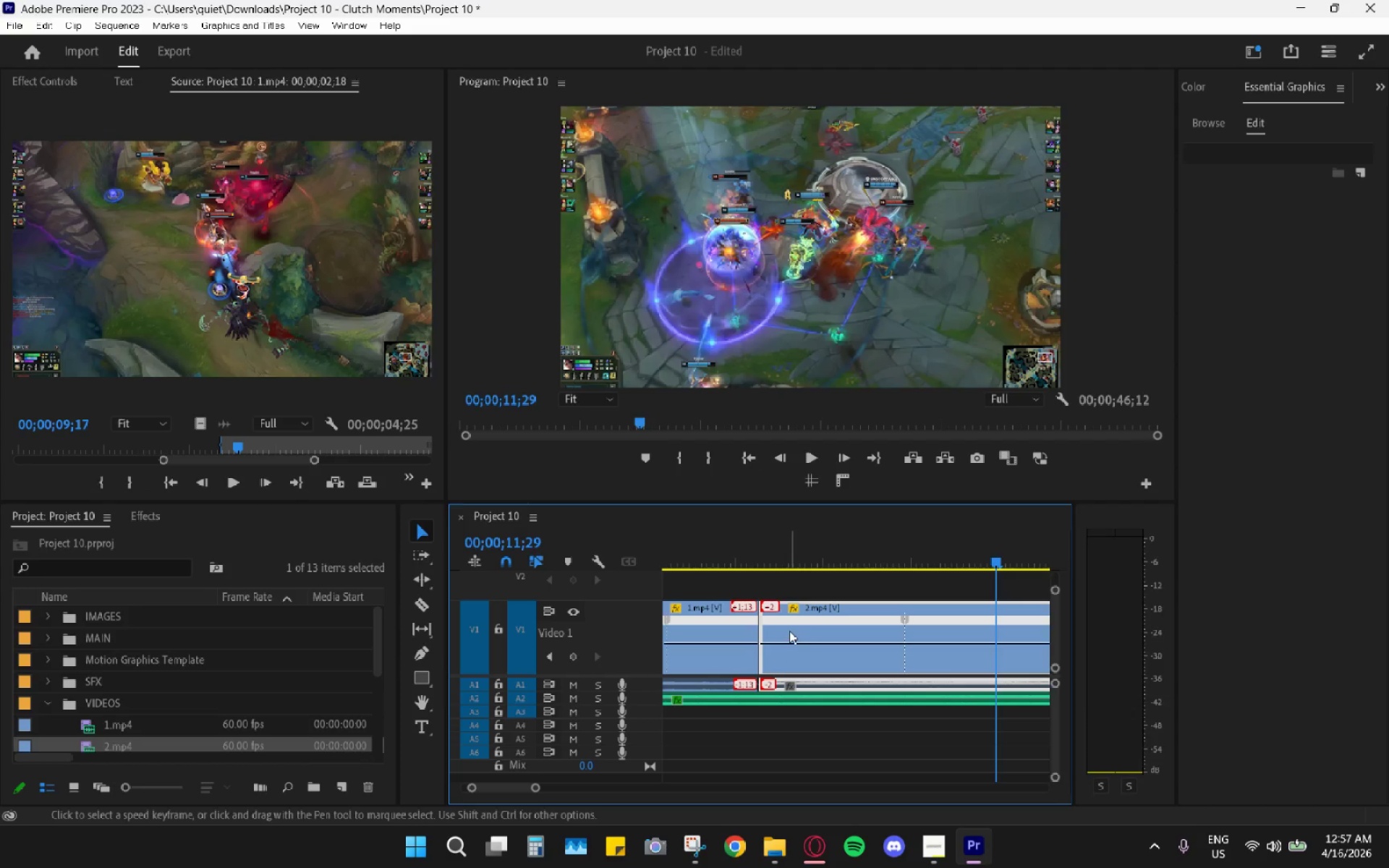 
scroll: coordinate [790, 630], scroll_direction: up, amount: 3.0
 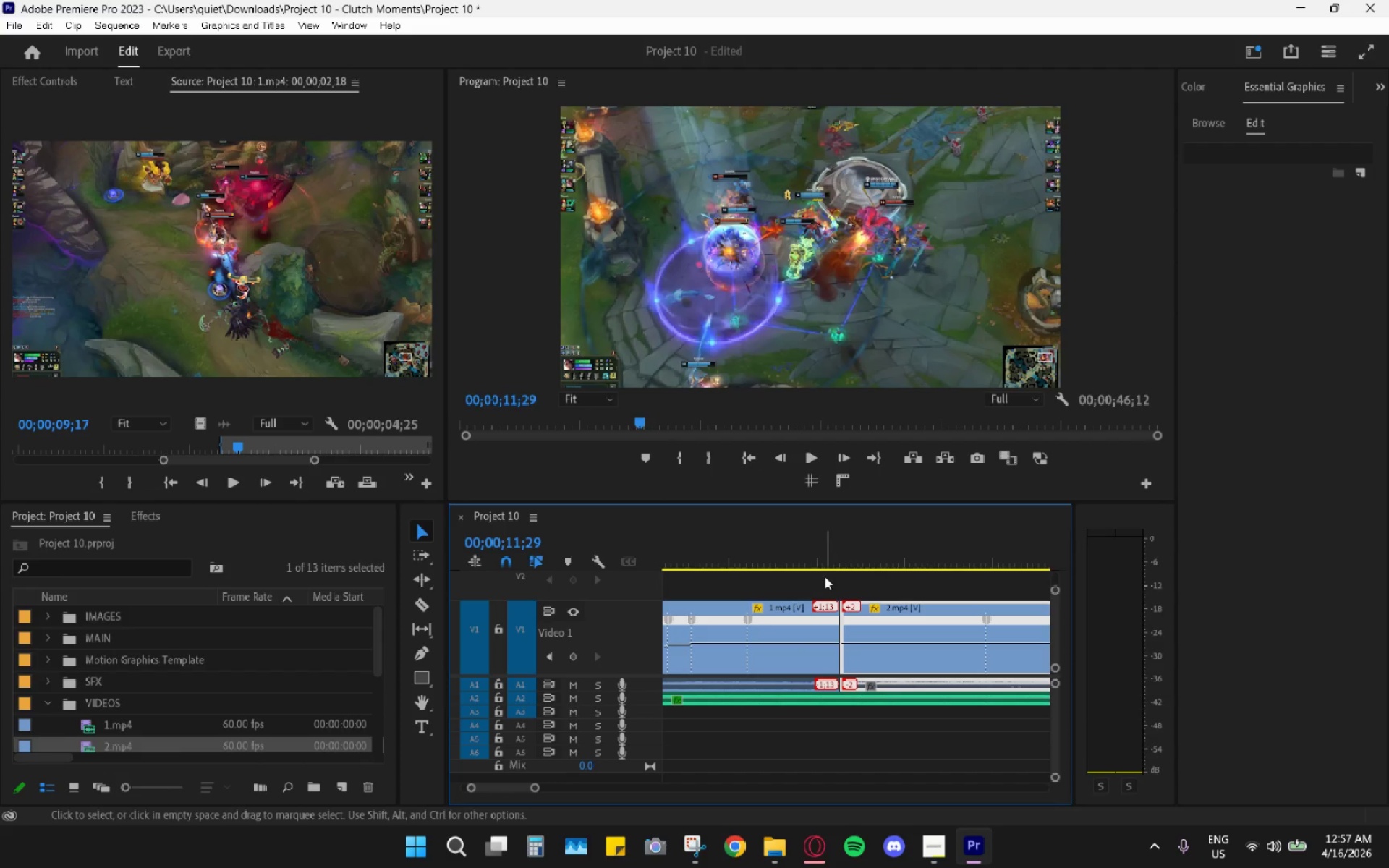 
left_click([846, 559])
 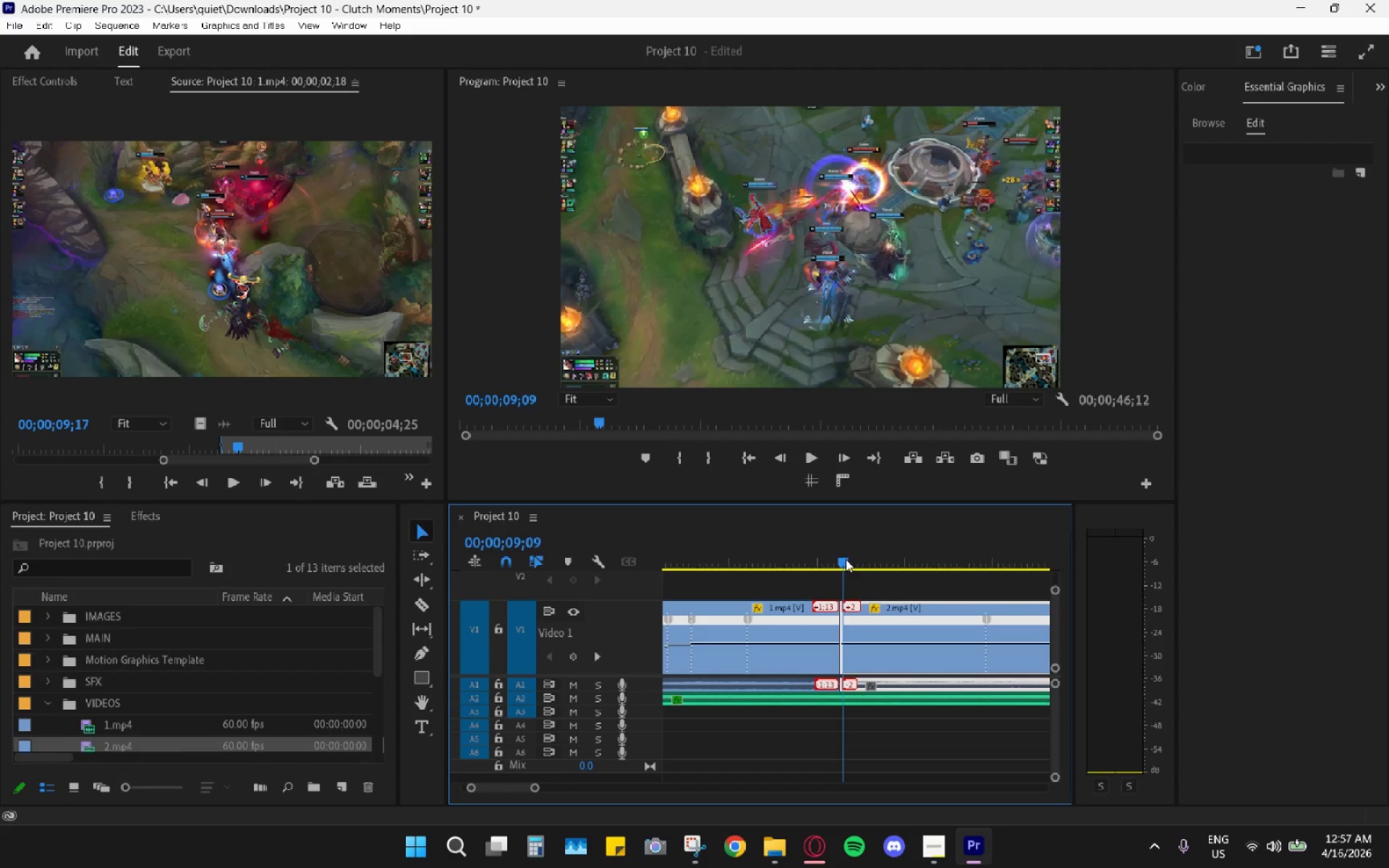 
key(Space)
 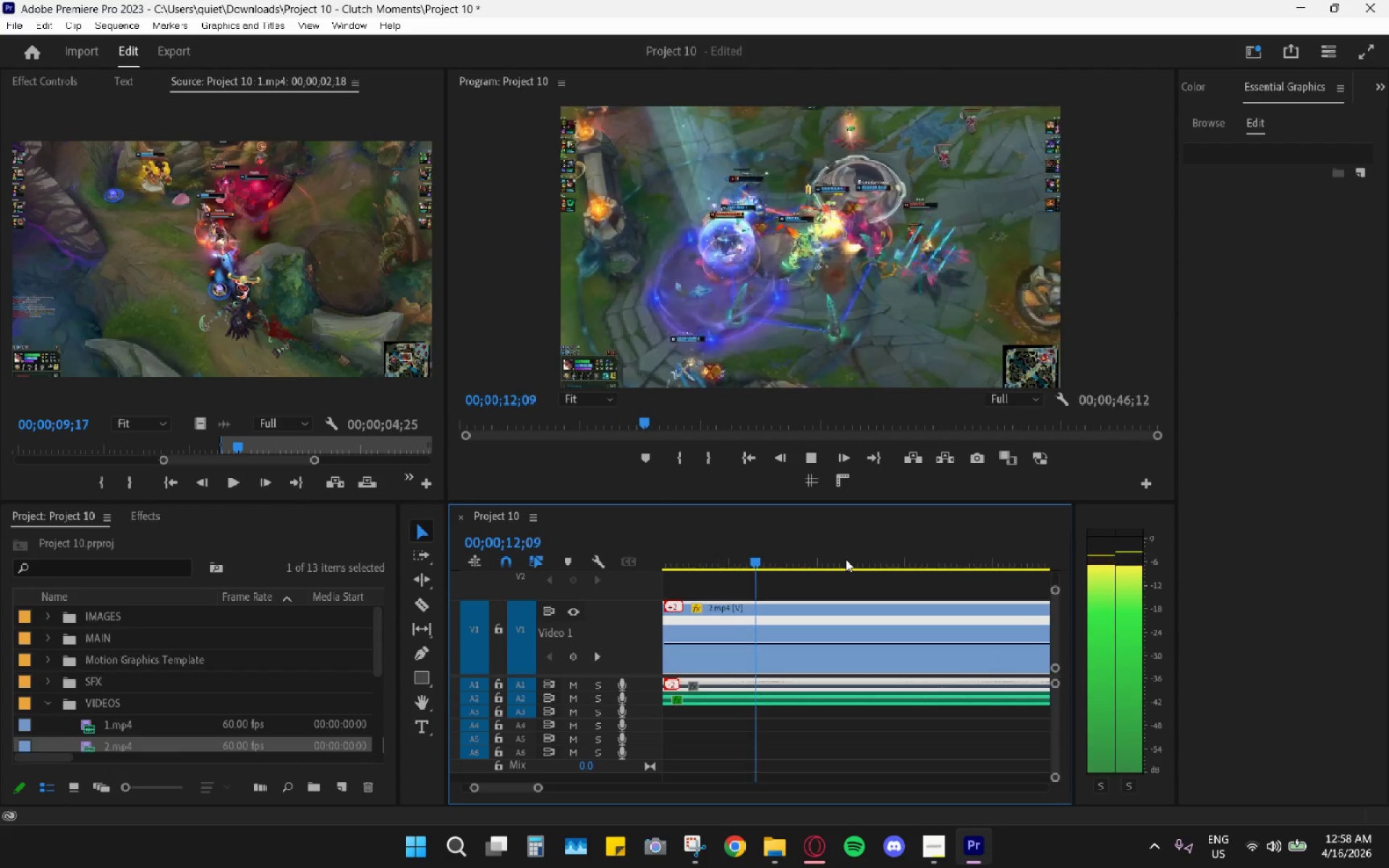 
key(Space)
 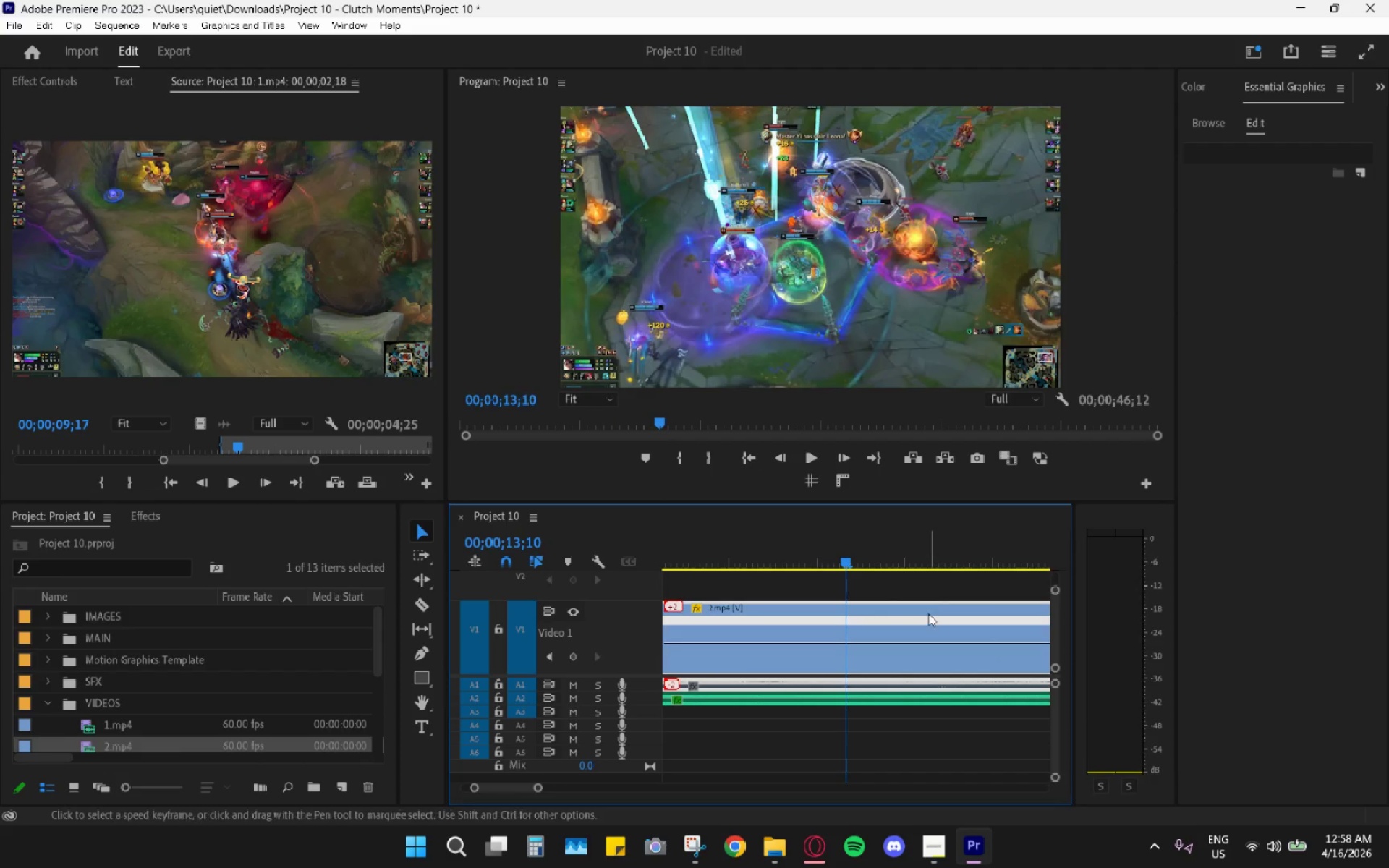 
hold_key(key=AltLeft, duration=1.11)
 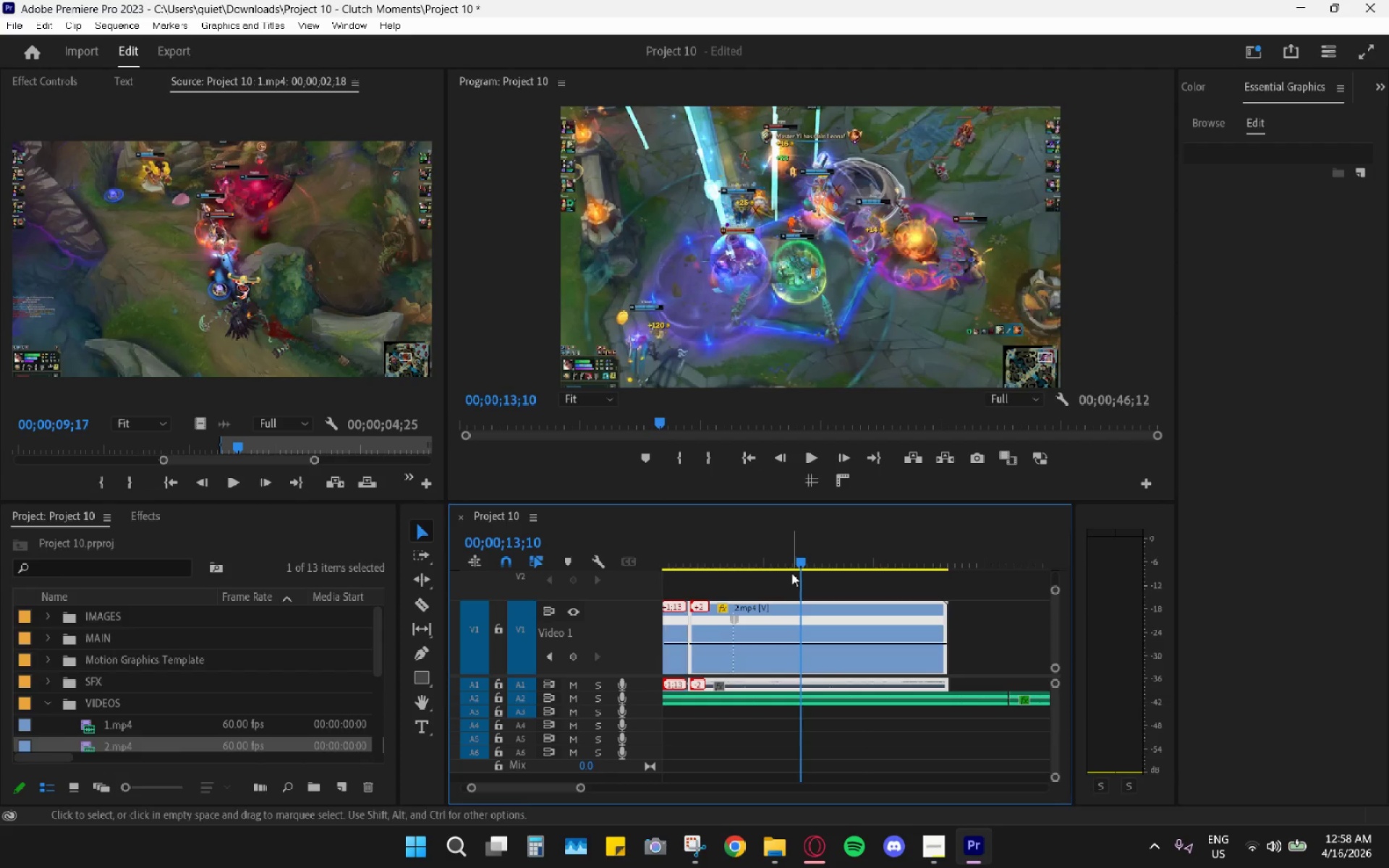 
scroll: coordinate [824, 663], scroll_direction: down, amount: 15.0
 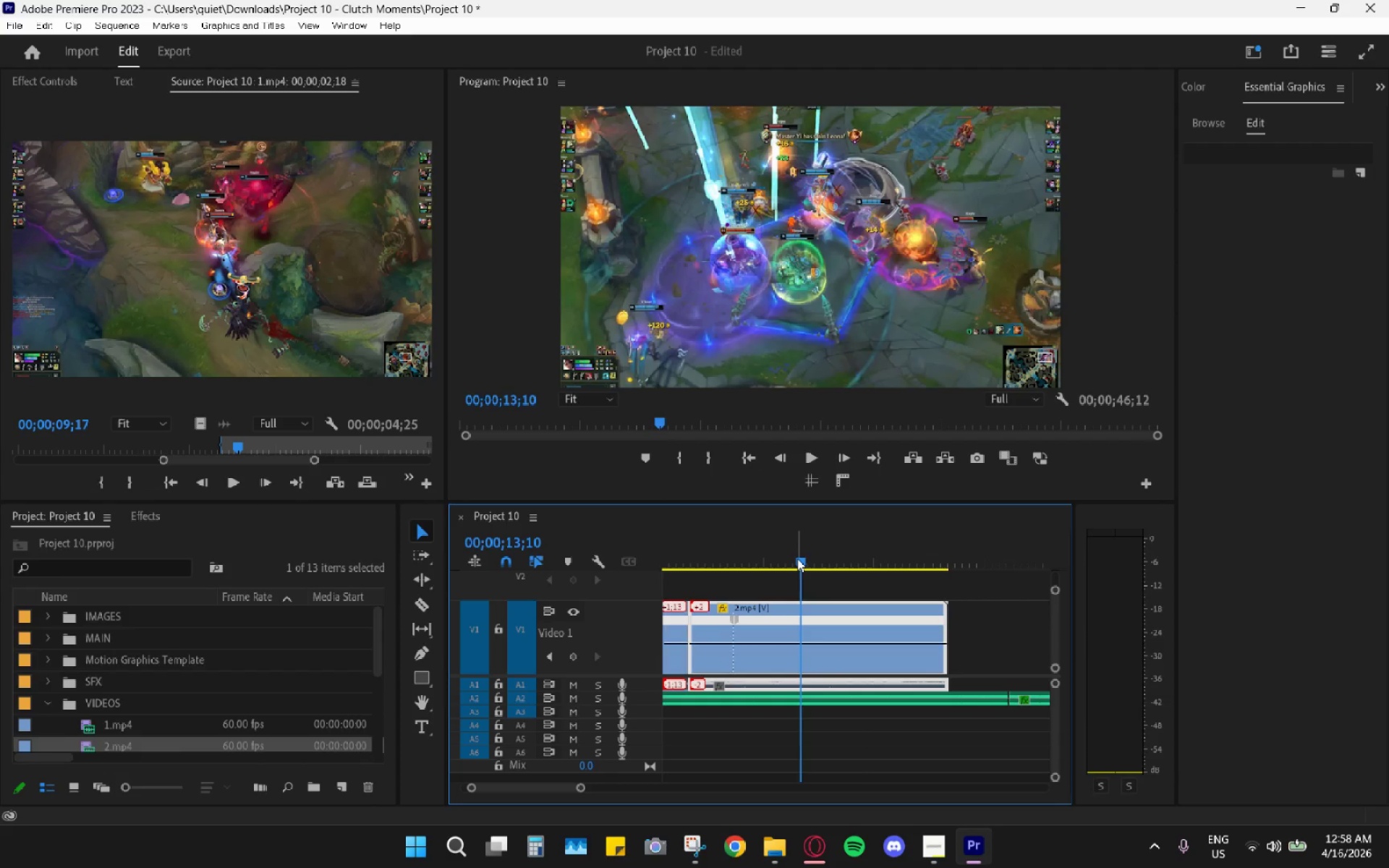 
left_click_drag(start_coordinate=[794, 558], to_coordinate=[749, 572])
 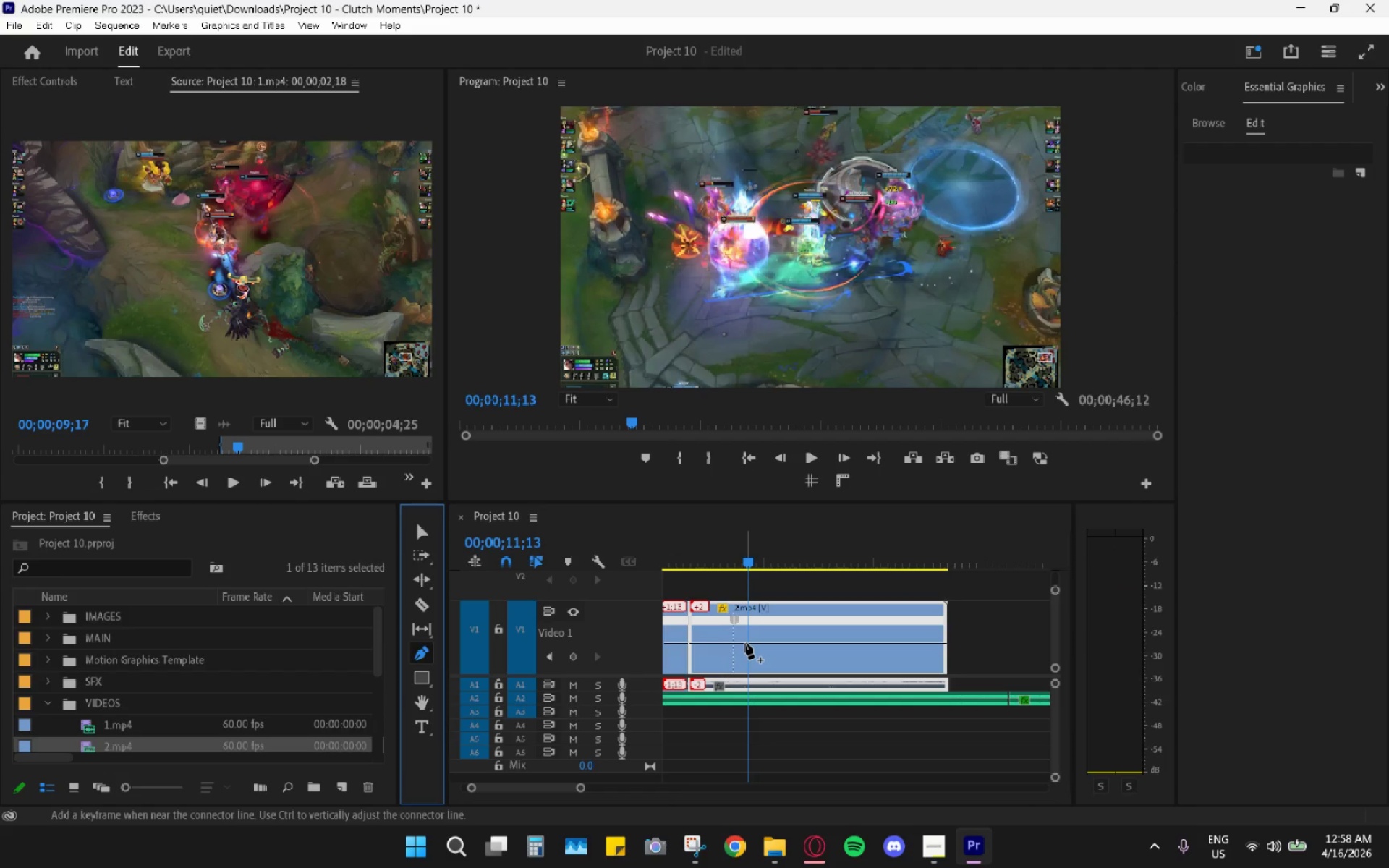 
key(Control+Z)
 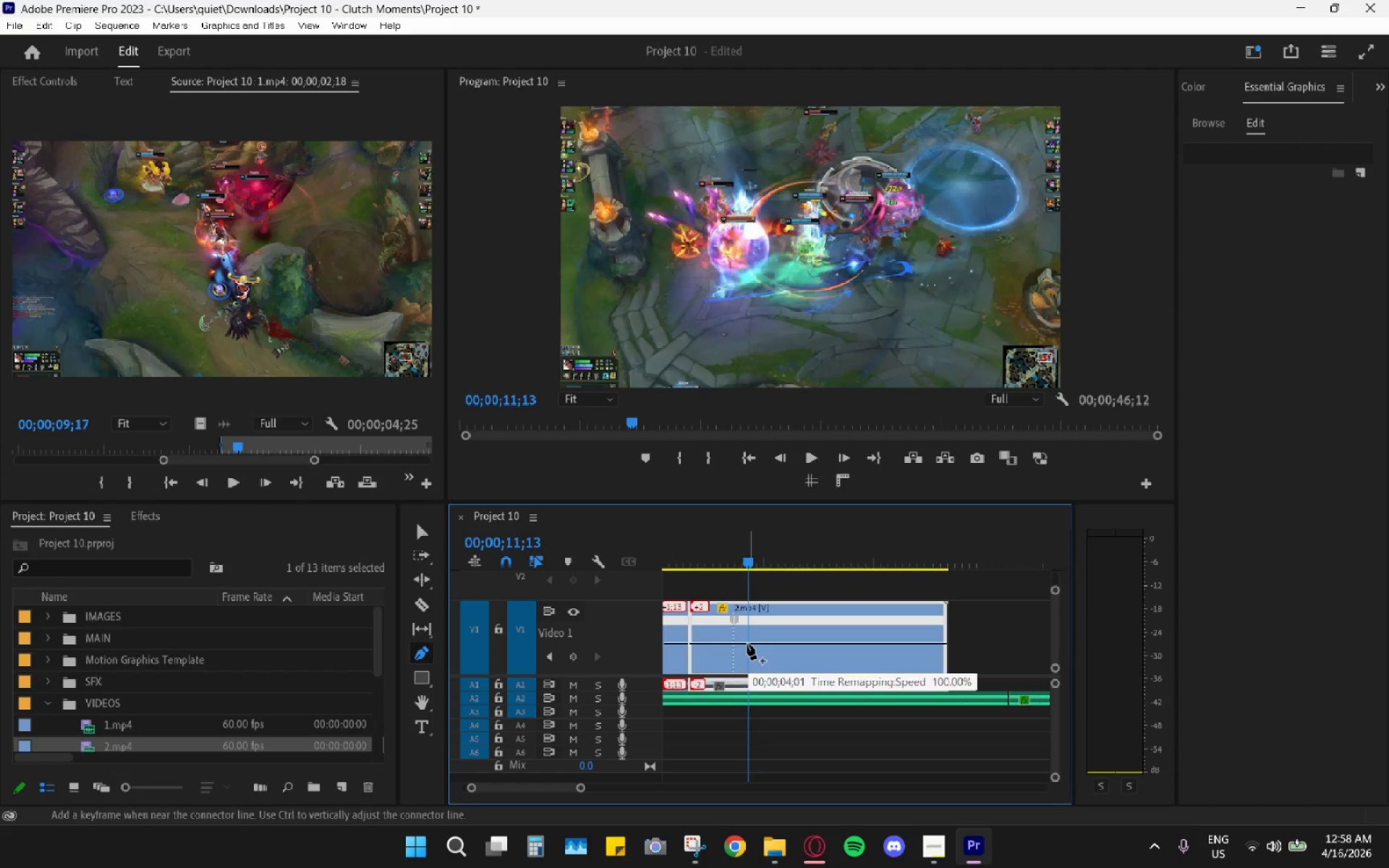 
hold_key(key=AltLeft, duration=0.59)
scroll: coordinate [744, 643], scroll_direction: up, amount: 10.0
 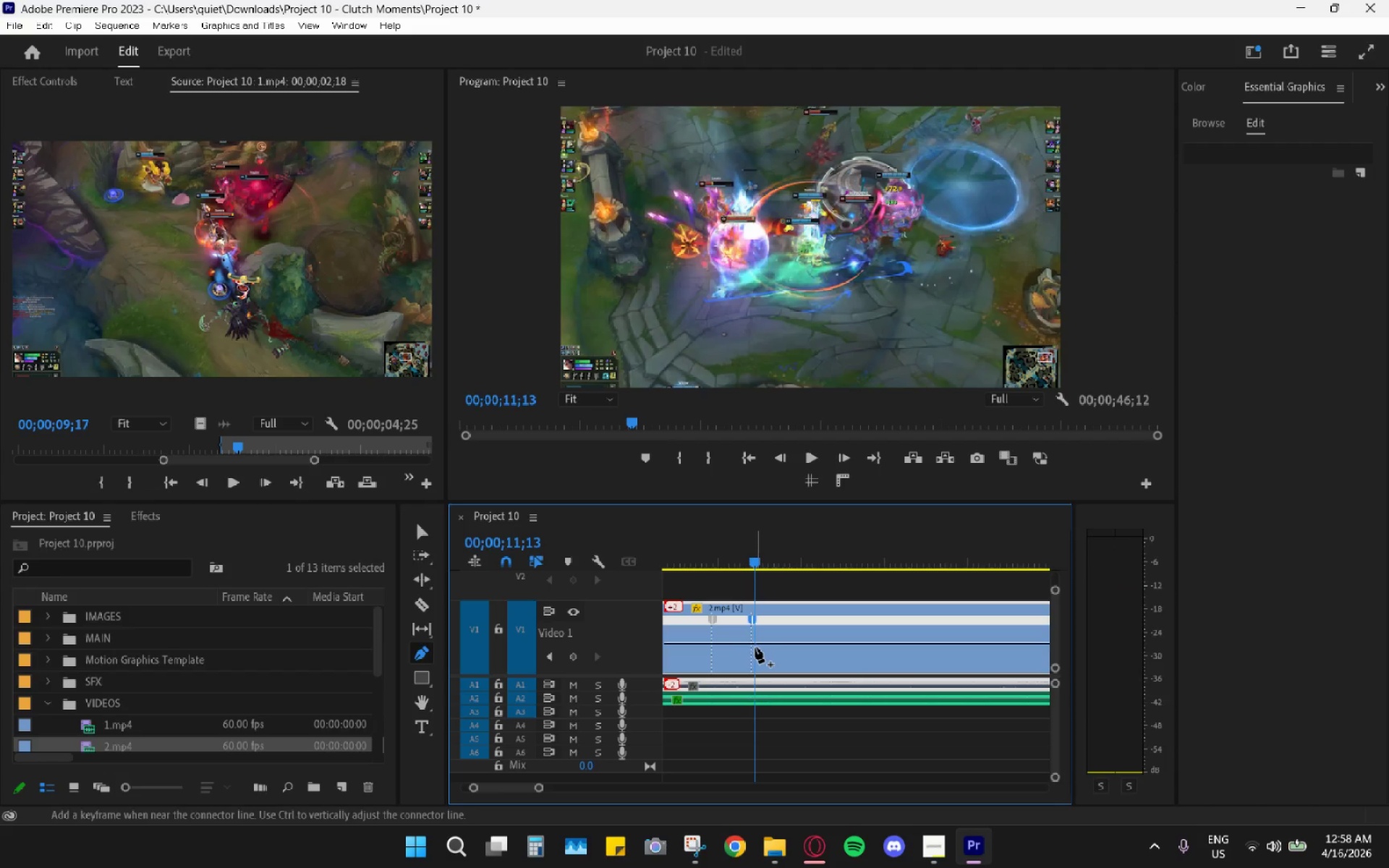 
key(Control+ControlLeft)
 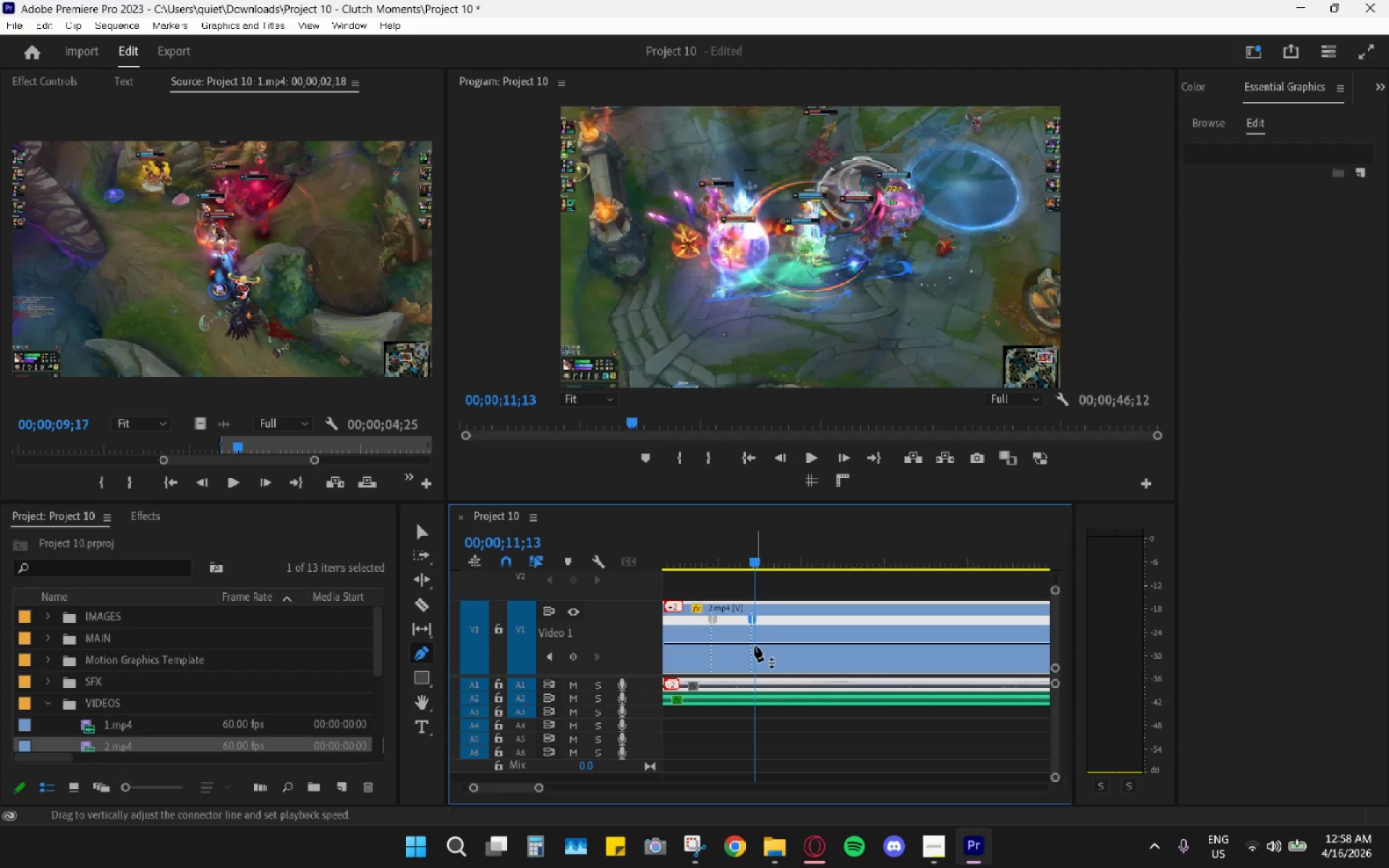 
key(Control+Z)
 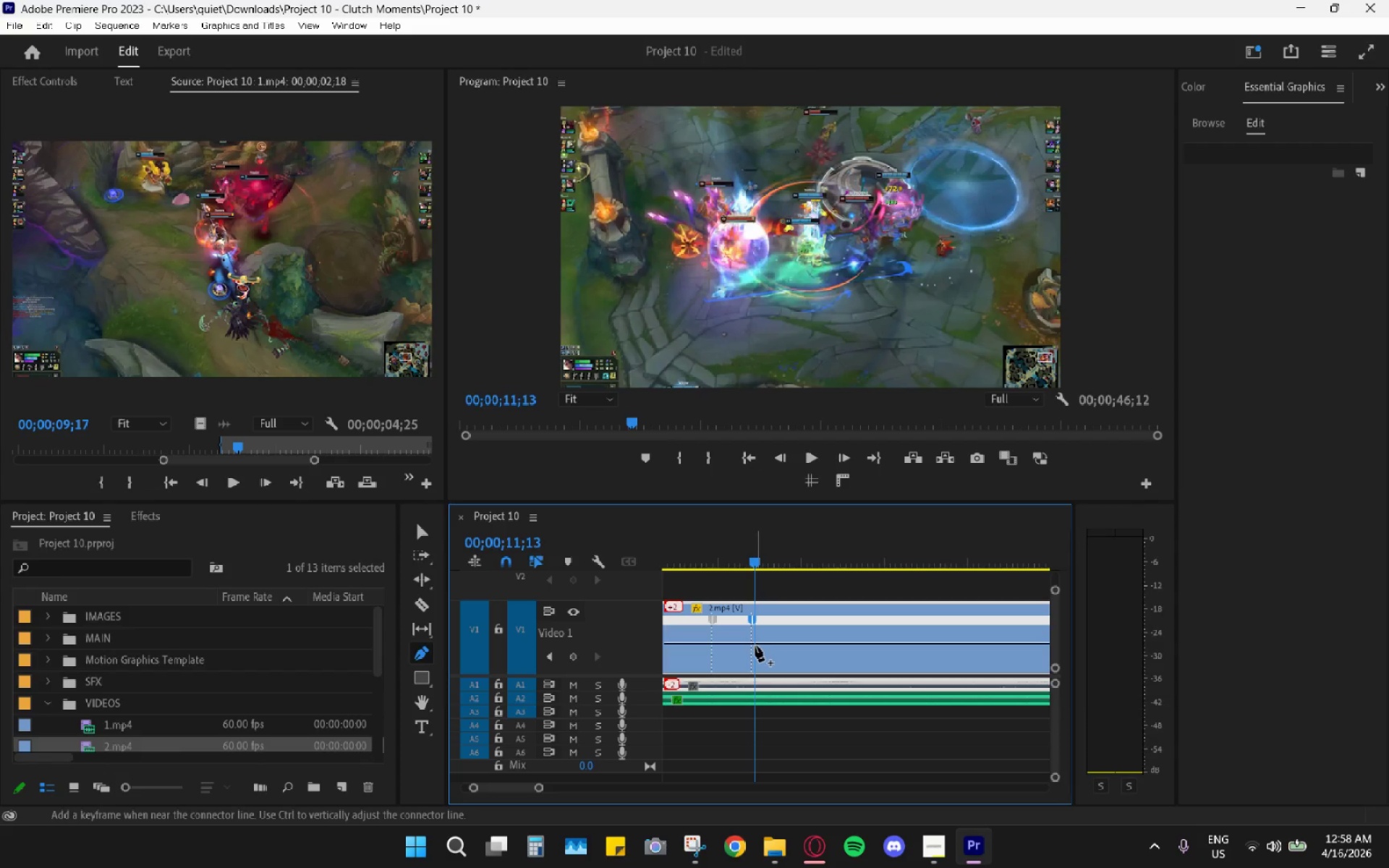 
key(Control+Z)
 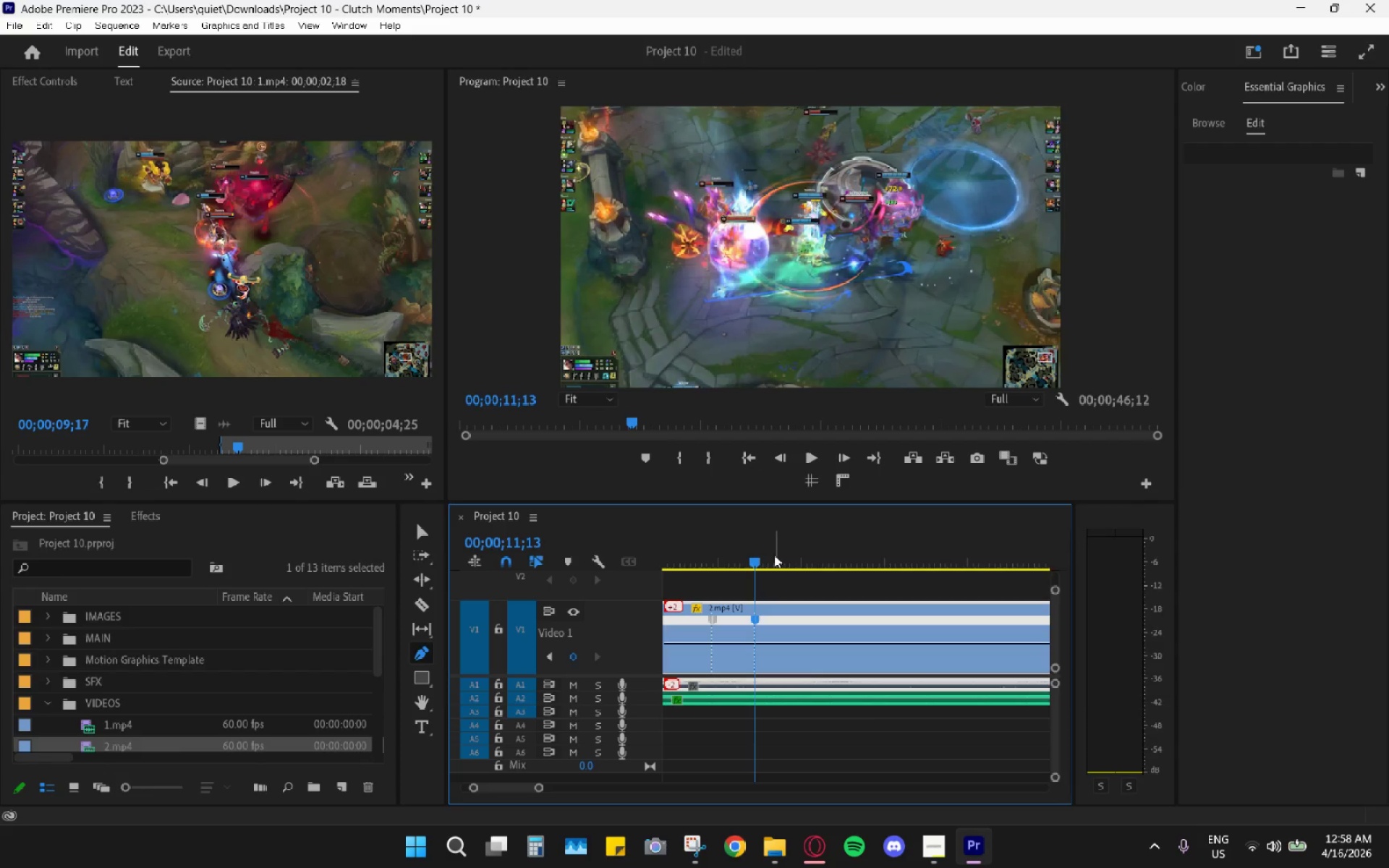 
left_click_drag(start_coordinate=[751, 556], to_coordinate=[926, 569])
 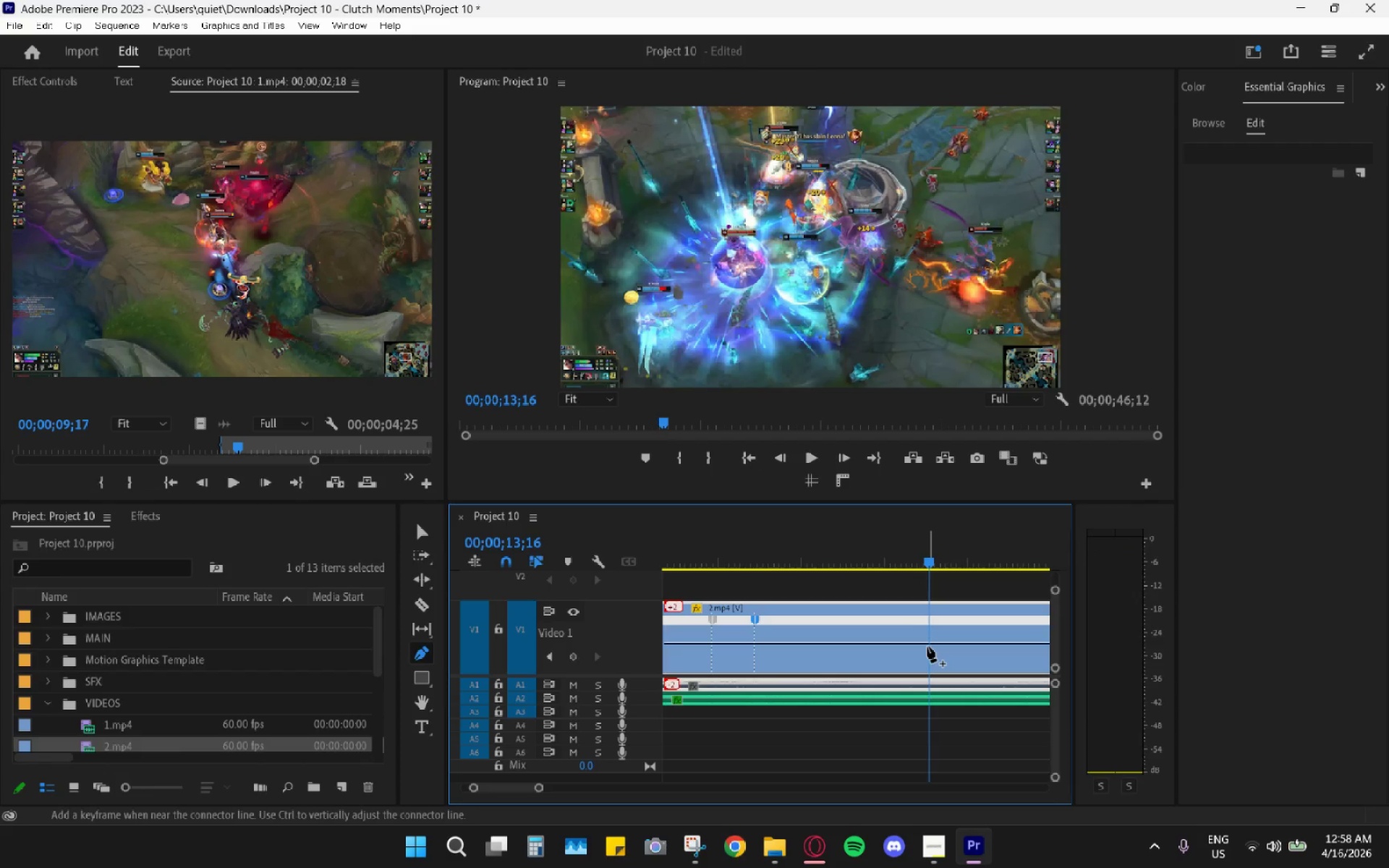 
left_click([927, 647])
 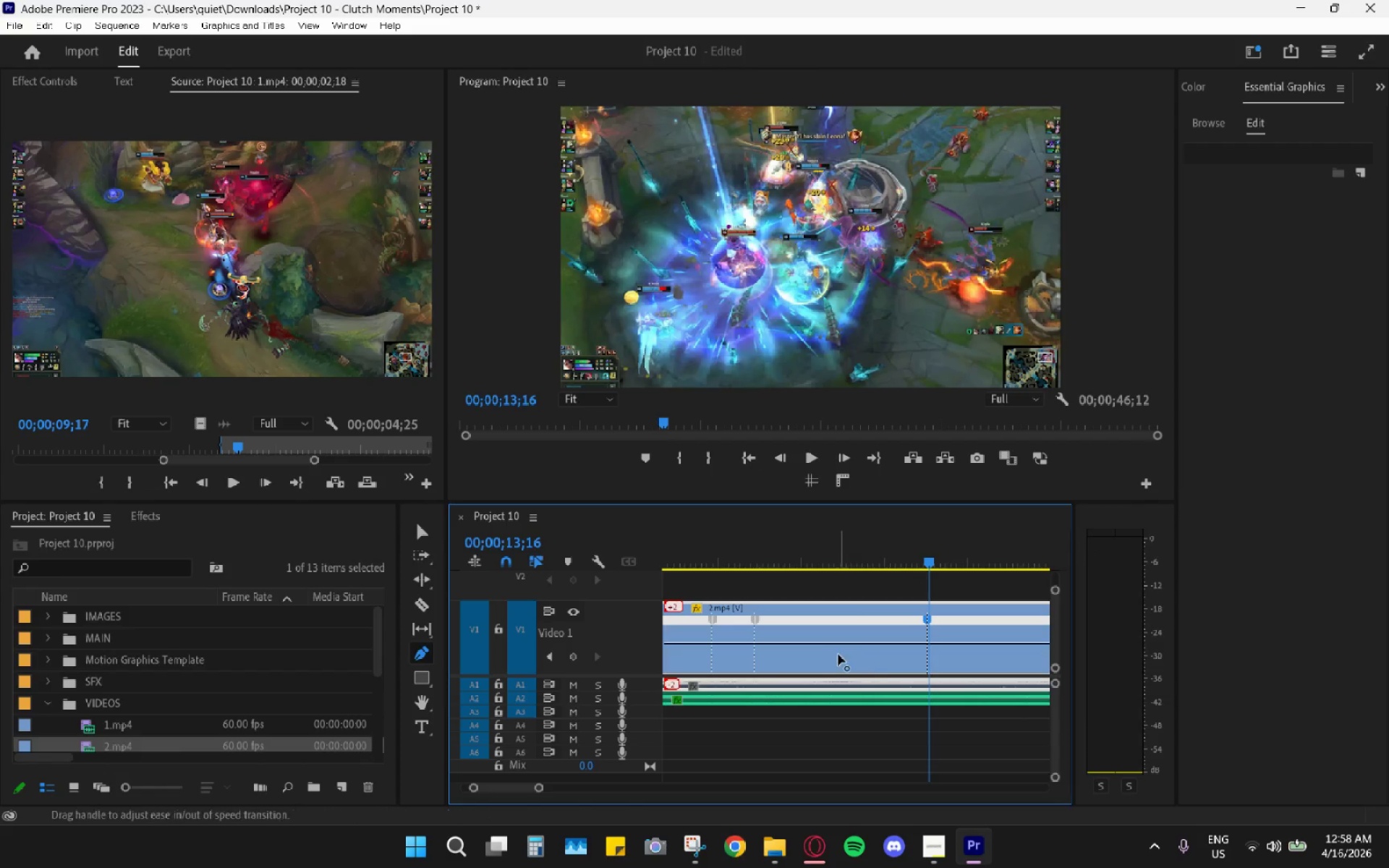 
key(V)
 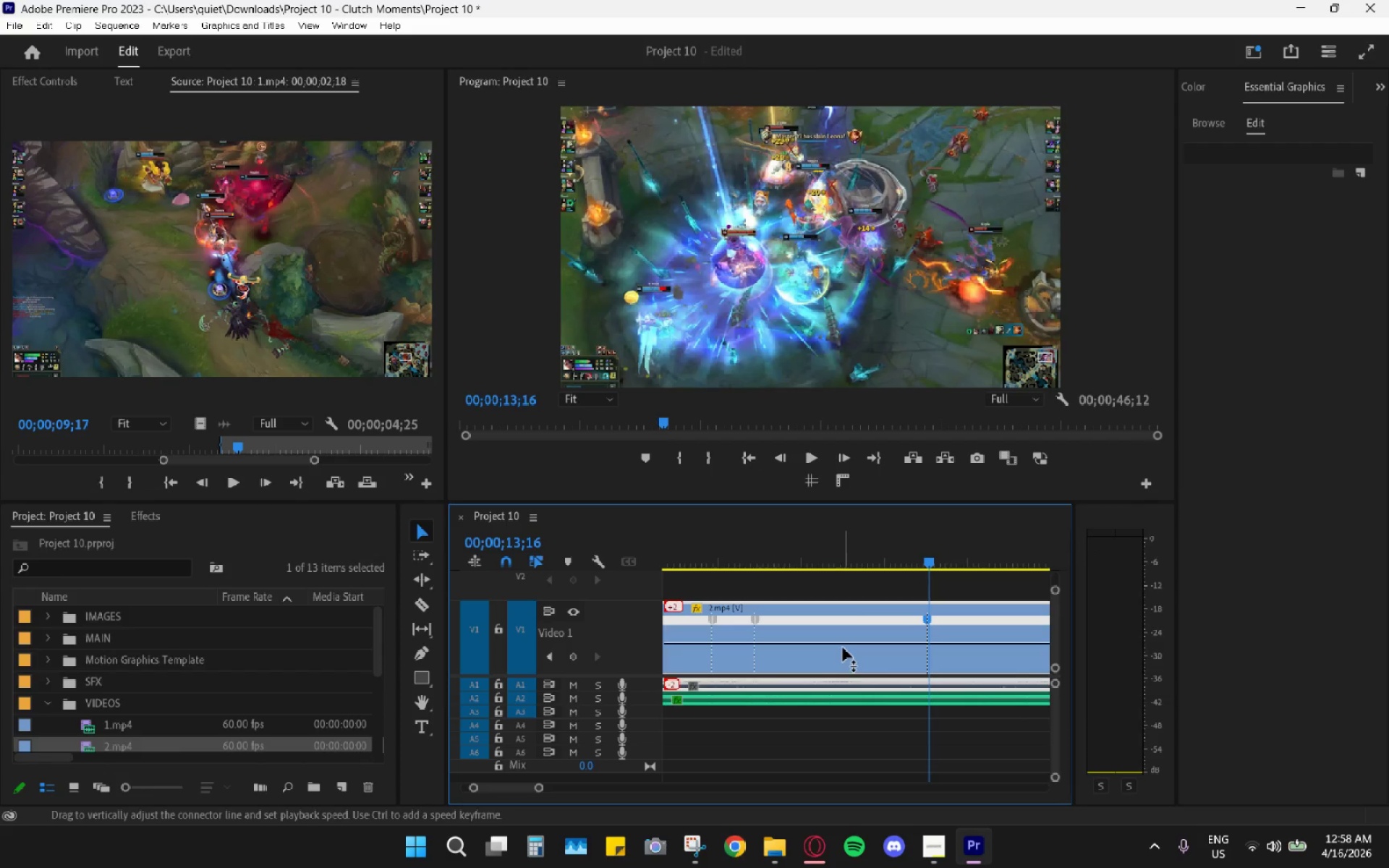 
left_click_drag(start_coordinate=[844, 646], to_coordinate=[840, 582])
 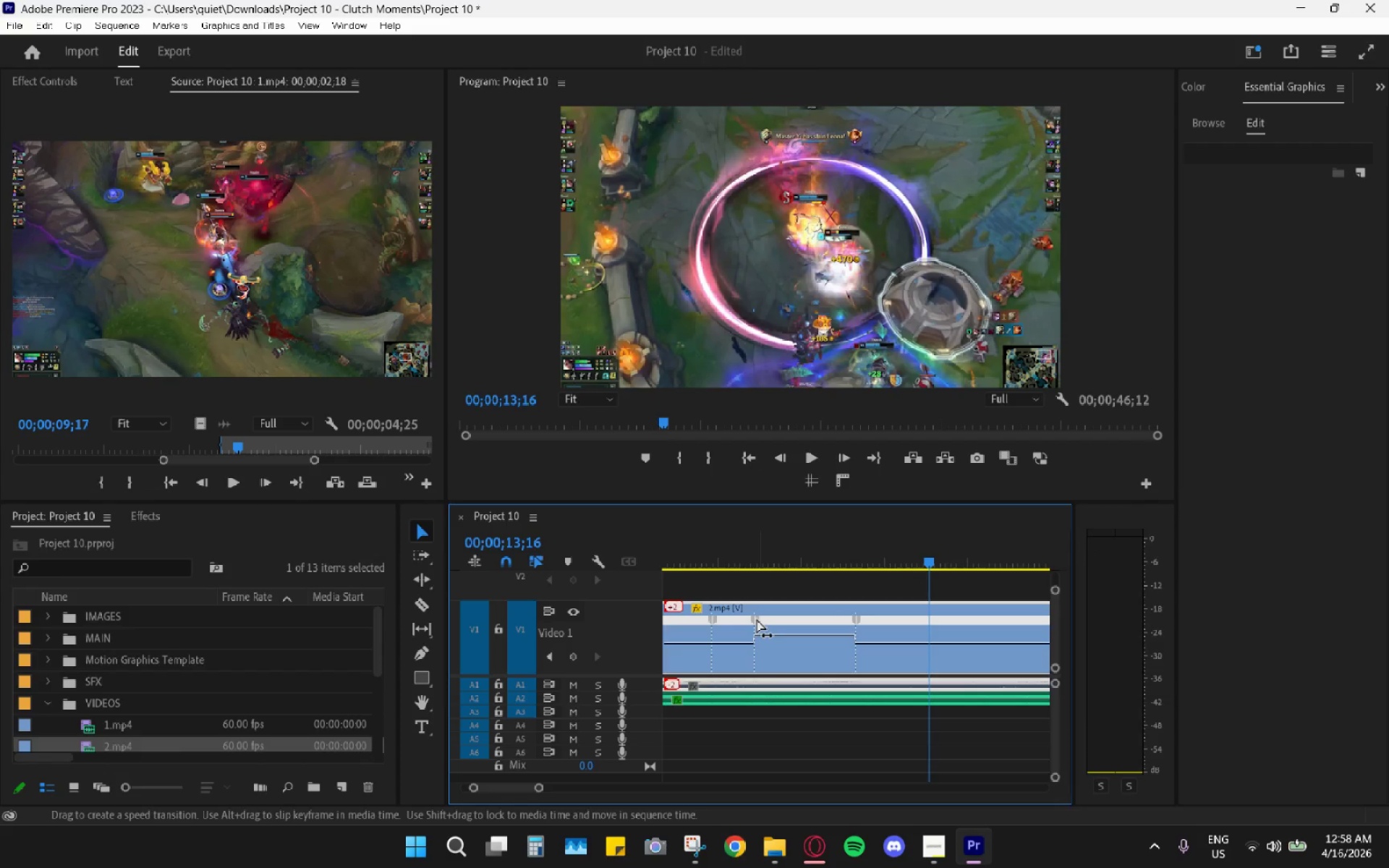 
left_click_drag(start_coordinate=[760, 619], to_coordinate=[789, 619])
 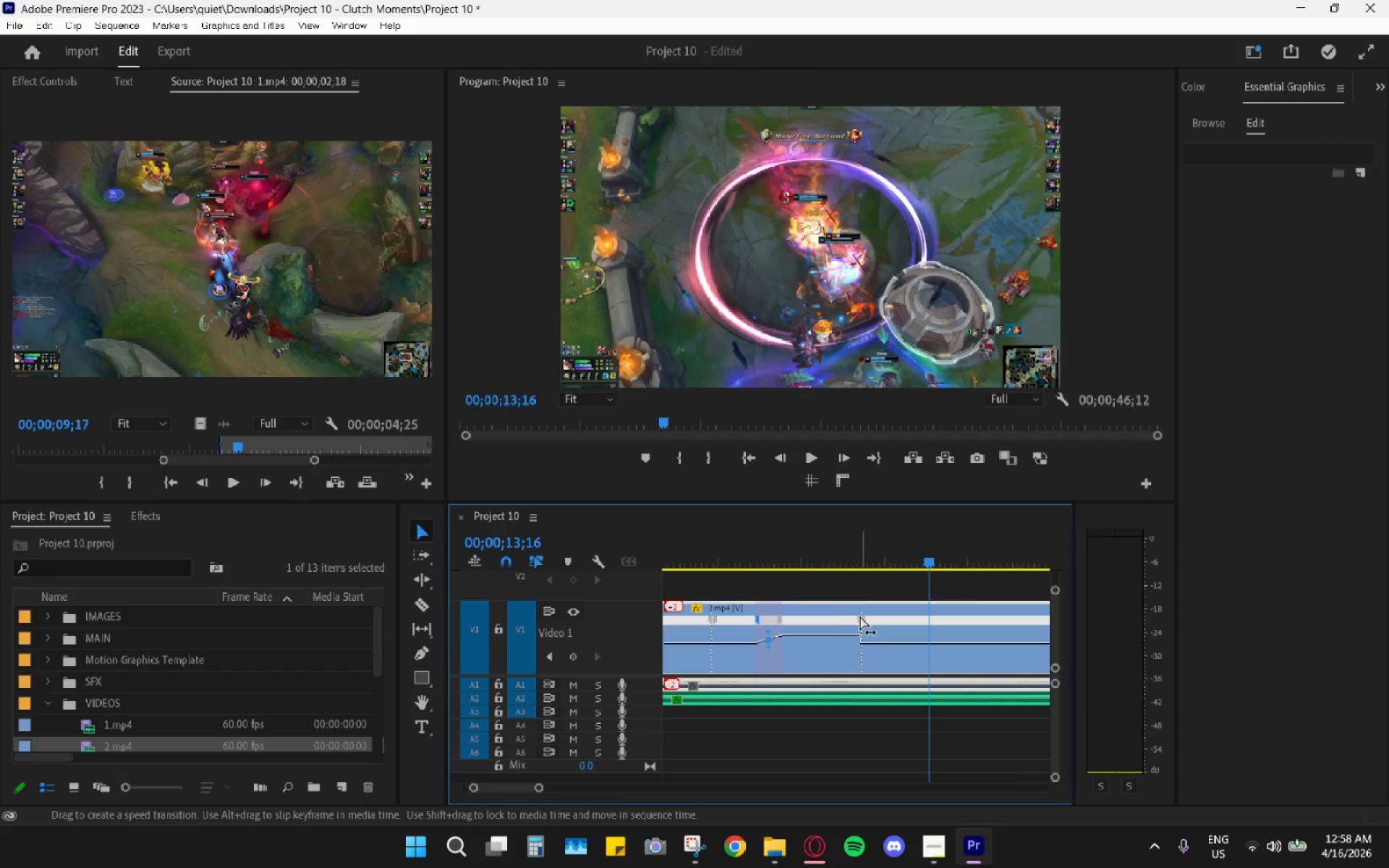 
left_click_drag(start_coordinate=[859, 616], to_coordinate=[826, 619])
 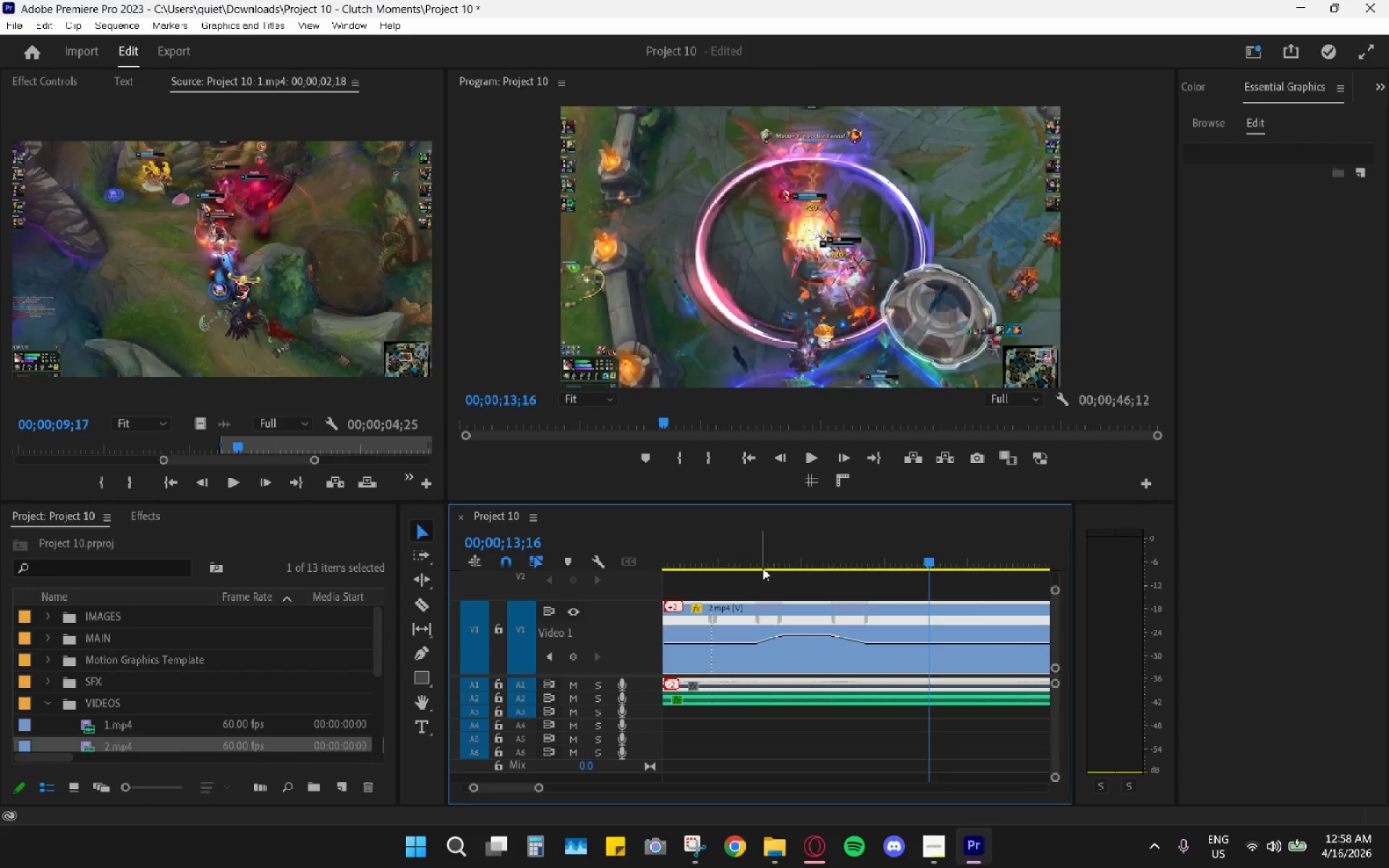 
left_click_drag(start_coordinate=[760, 568], to_coordinate=[700, 573])
 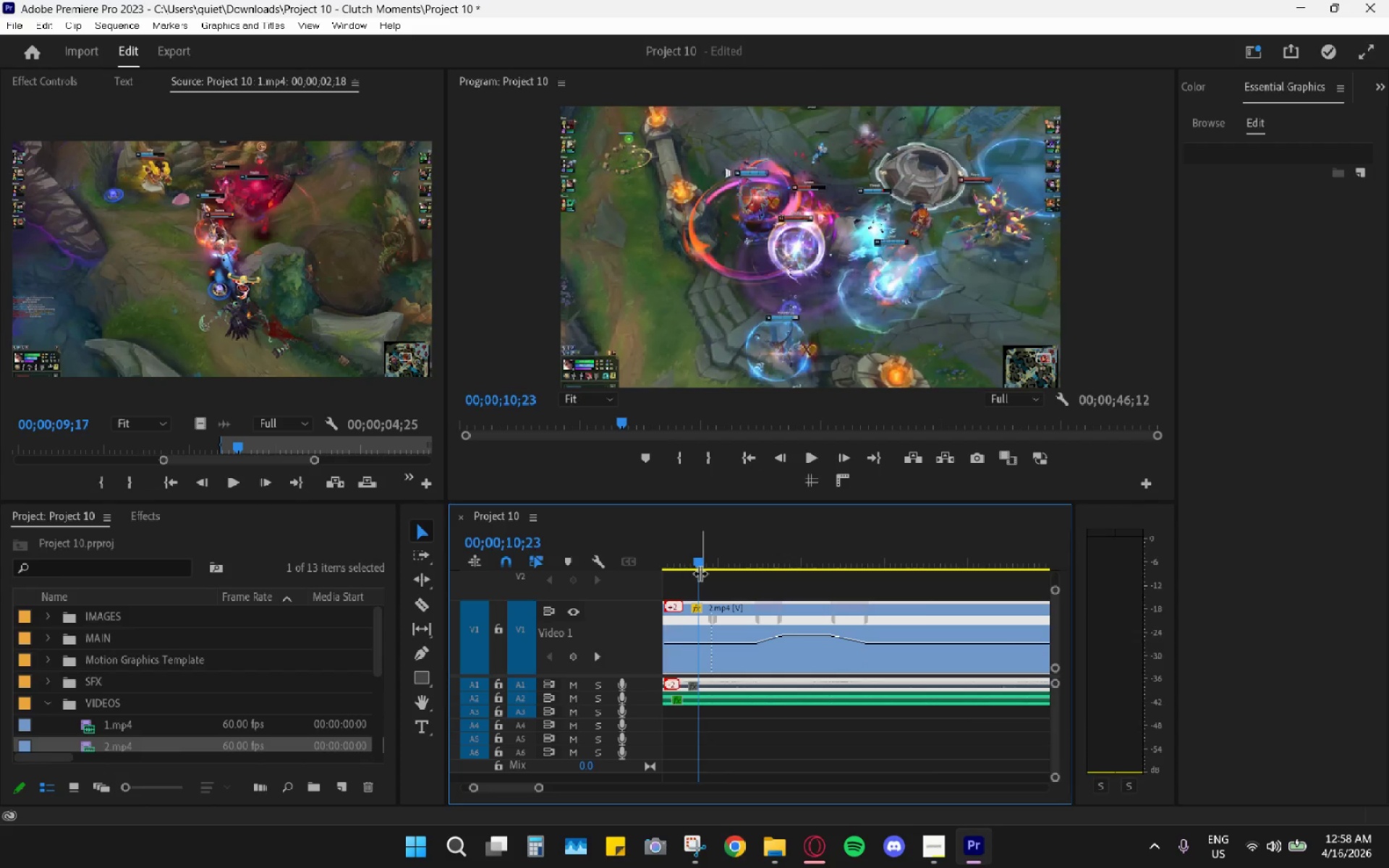 
key(Space)
 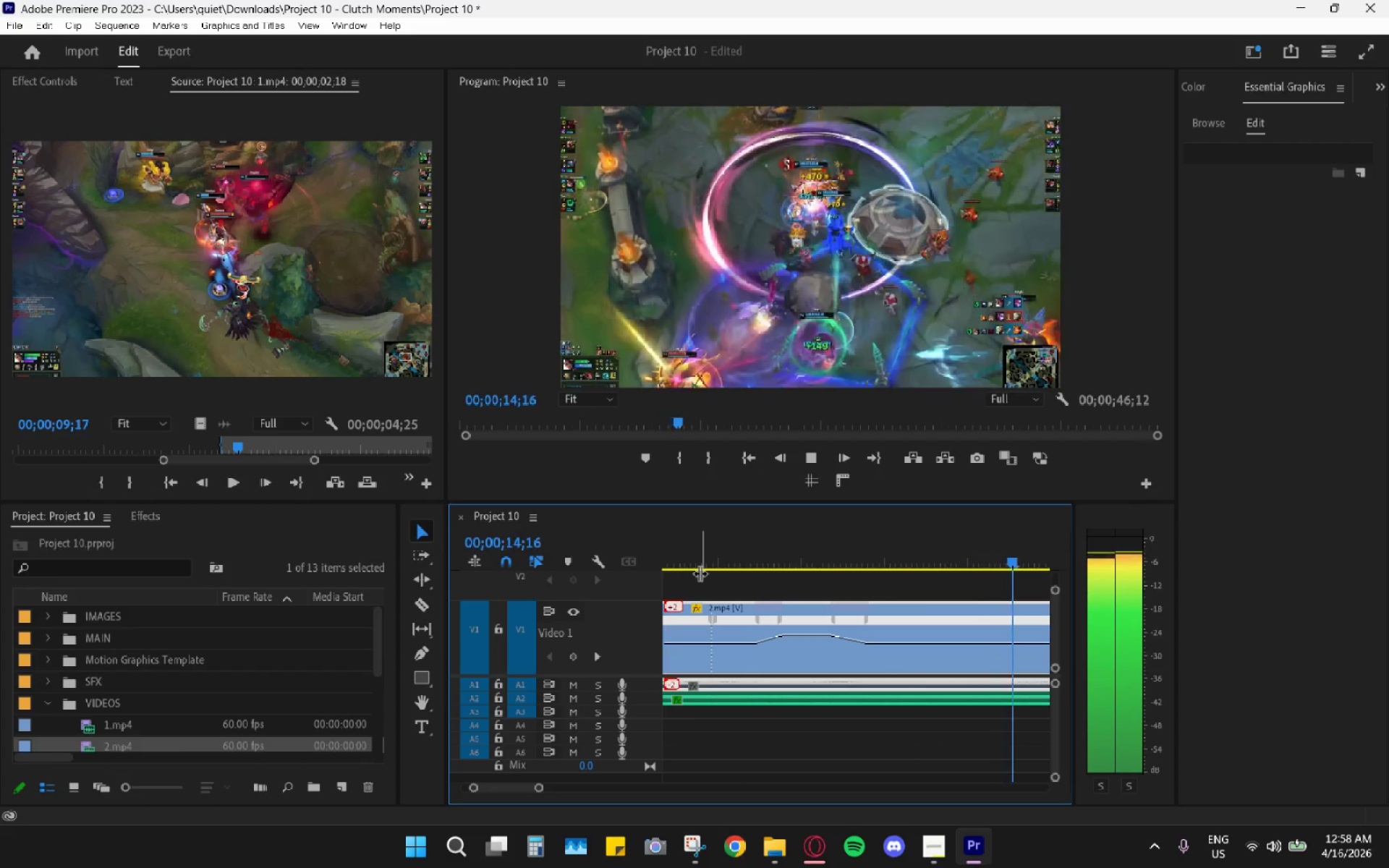 
wait(5.22)
 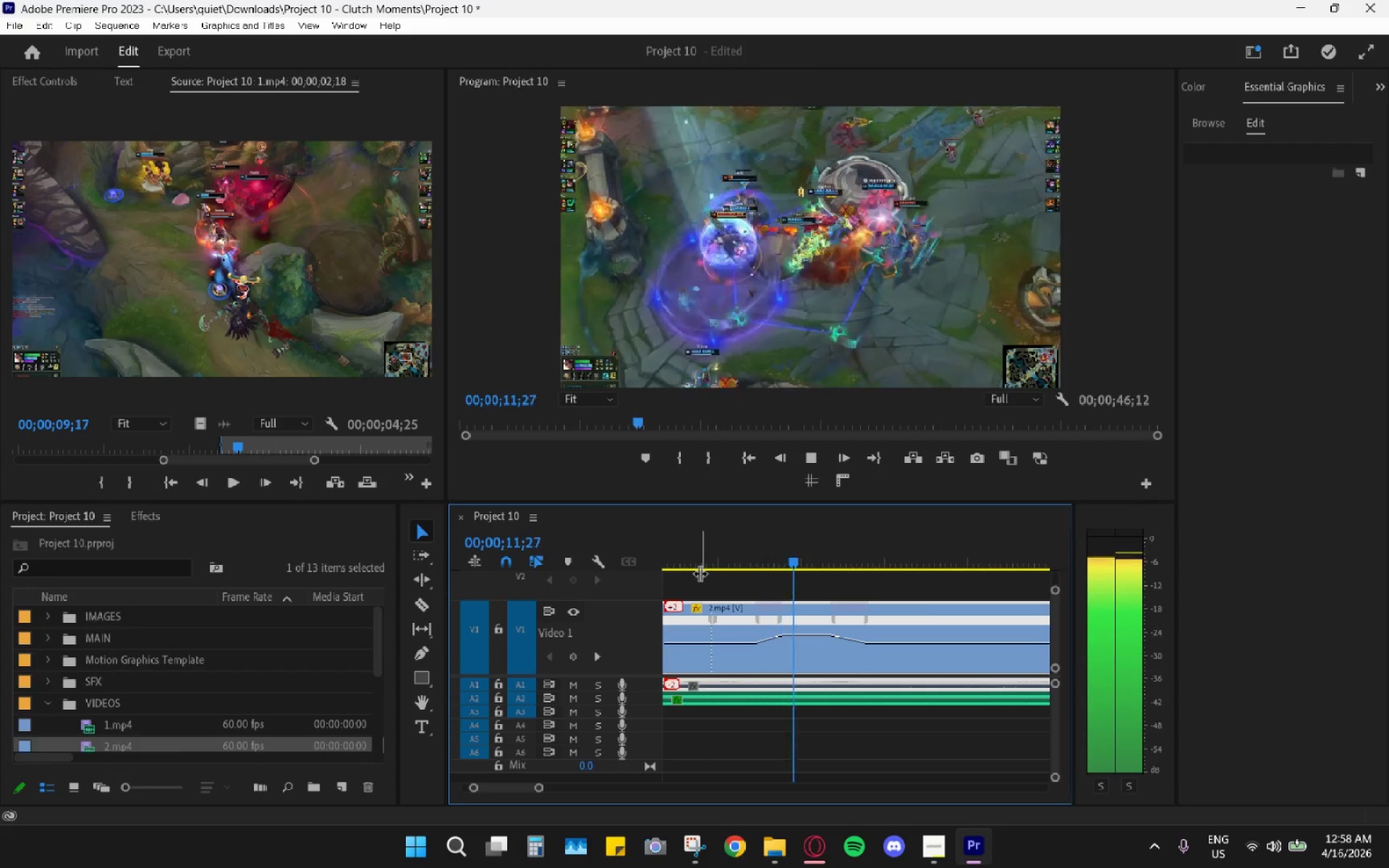 
key(Space)
 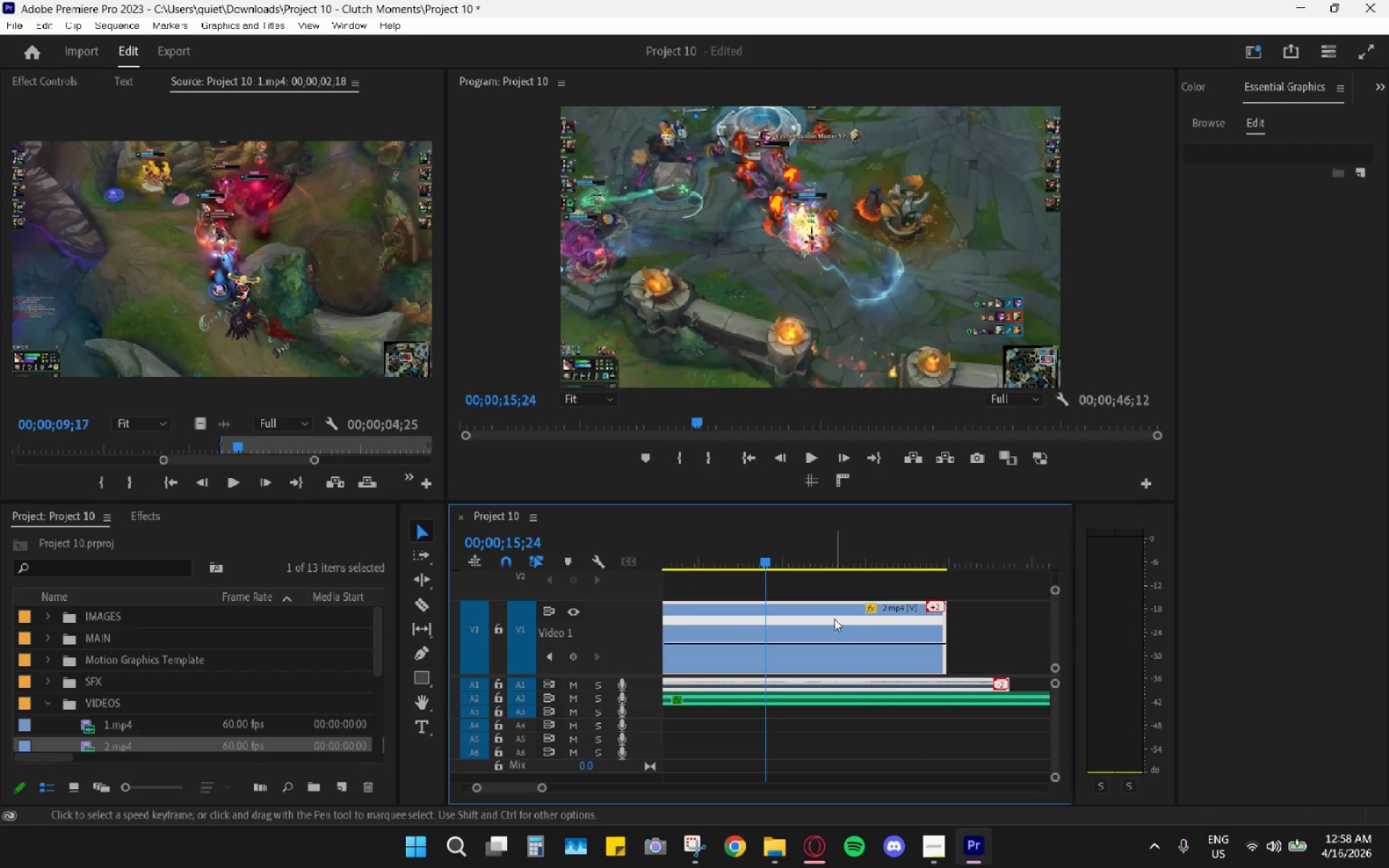 
scroll: coordinate [802, 647], scroll_direction: up, amount: 4.0
 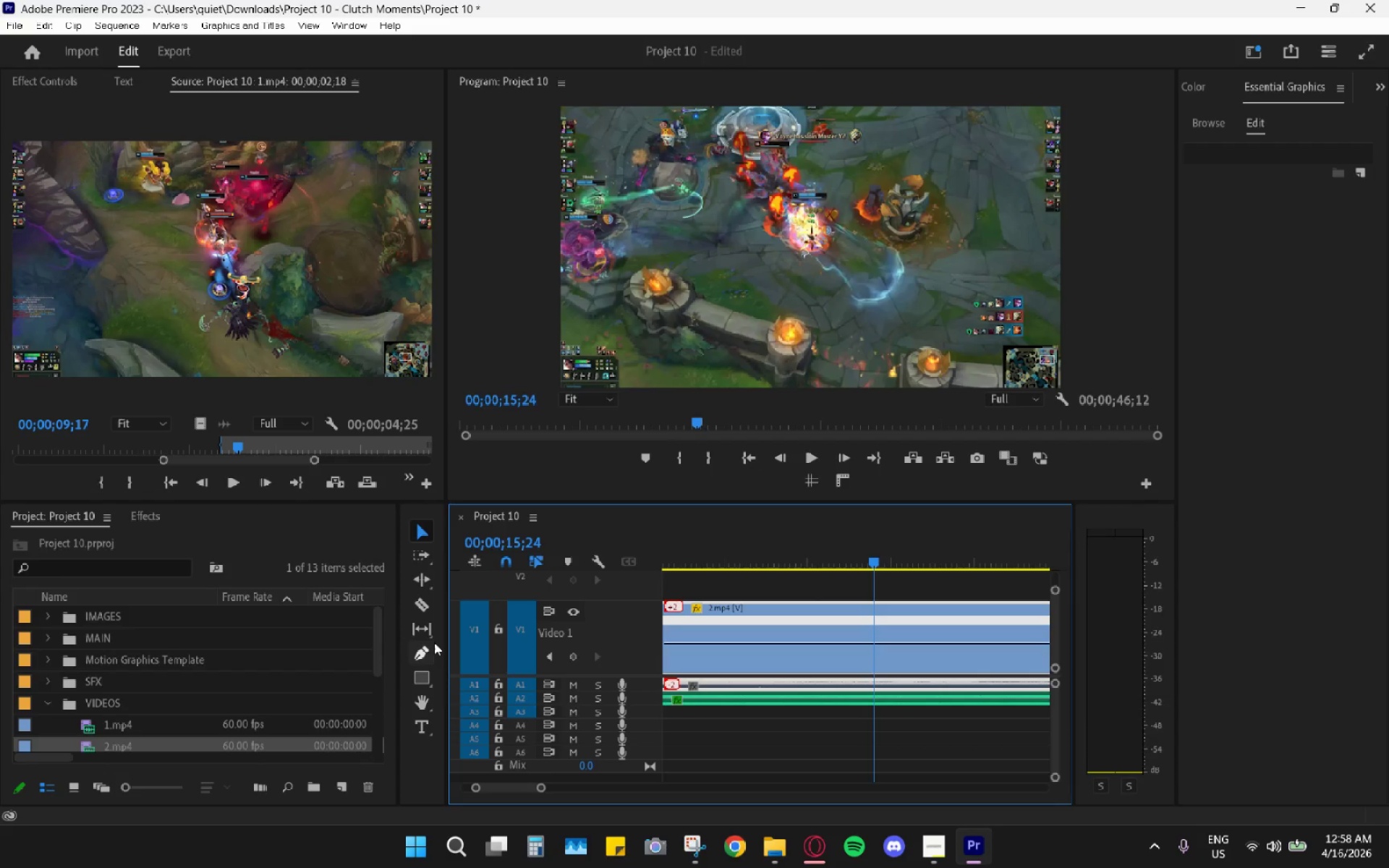 
left_click([426, 657])
 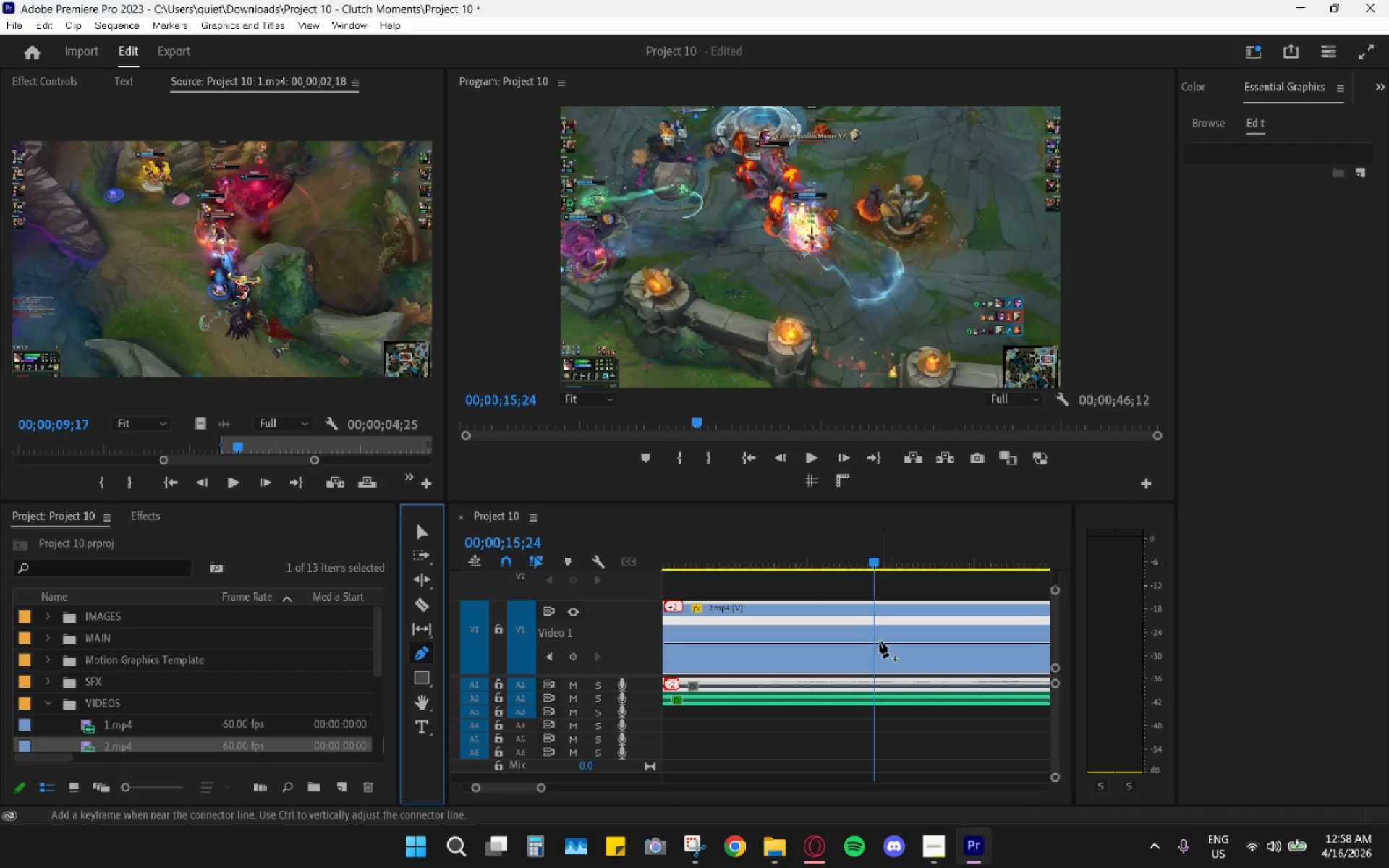 
left_click([877, 642])
 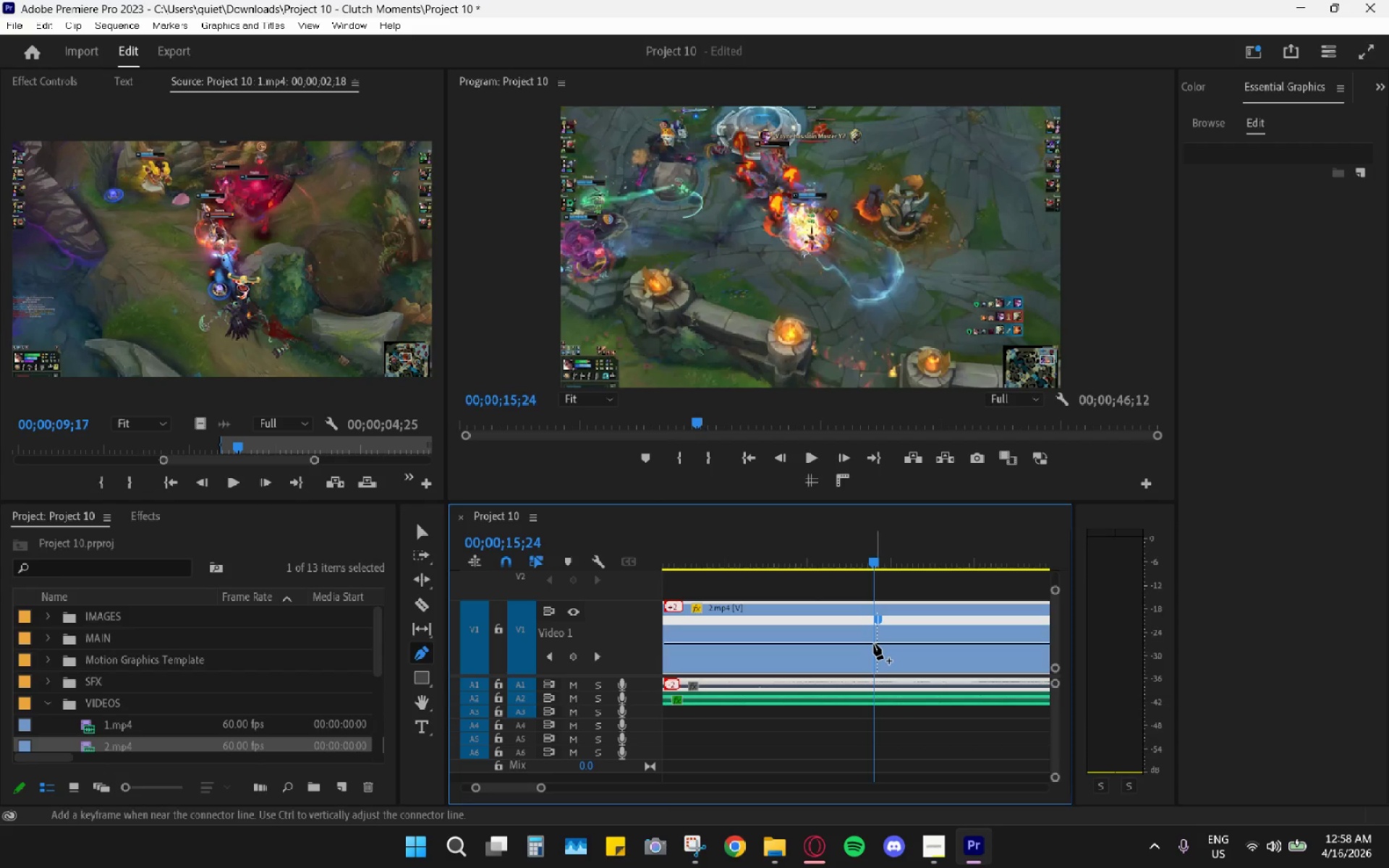 
key(Control+ControlLeft)
 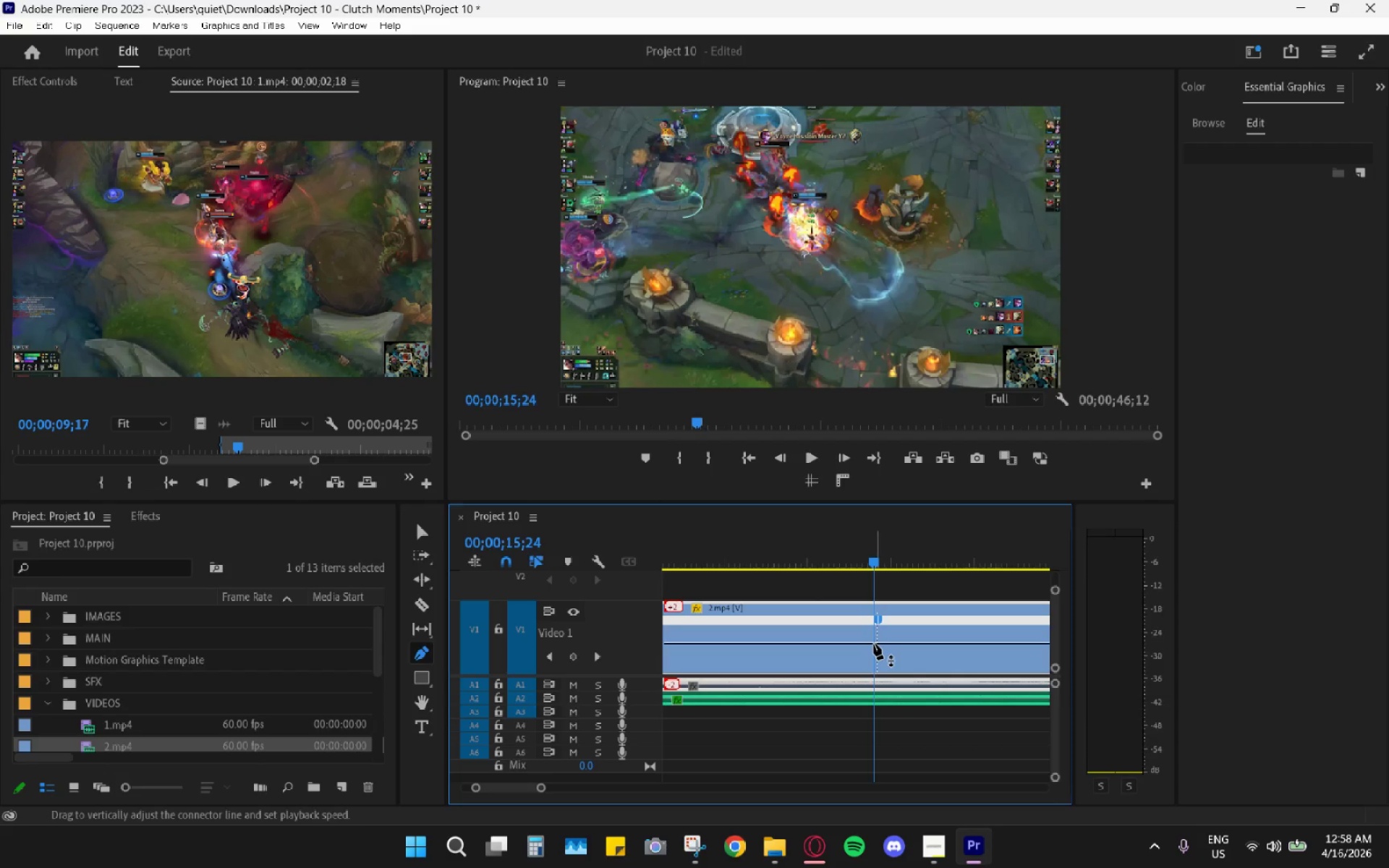 
key(Control+Z)
 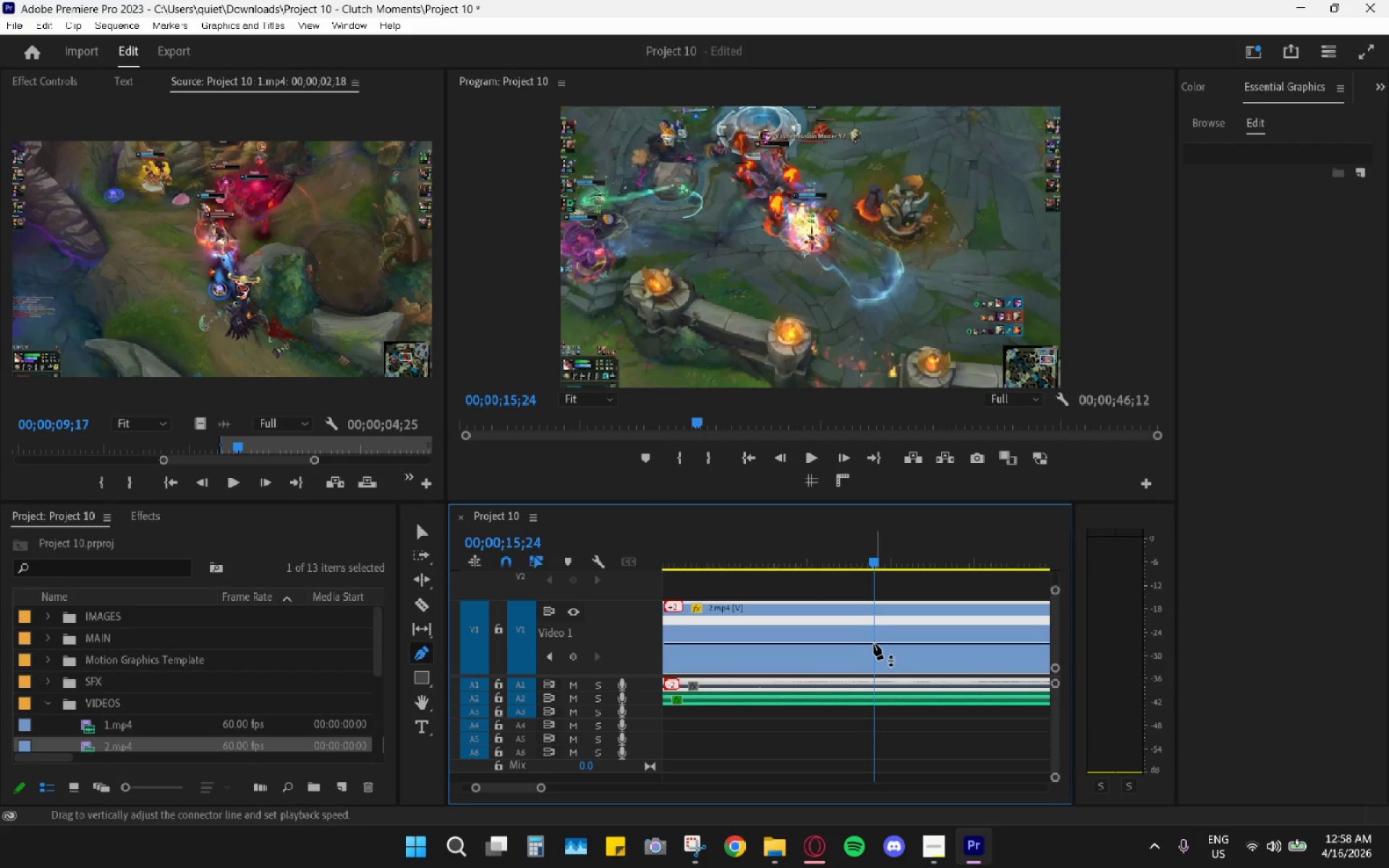 
left_click([874, 644])
 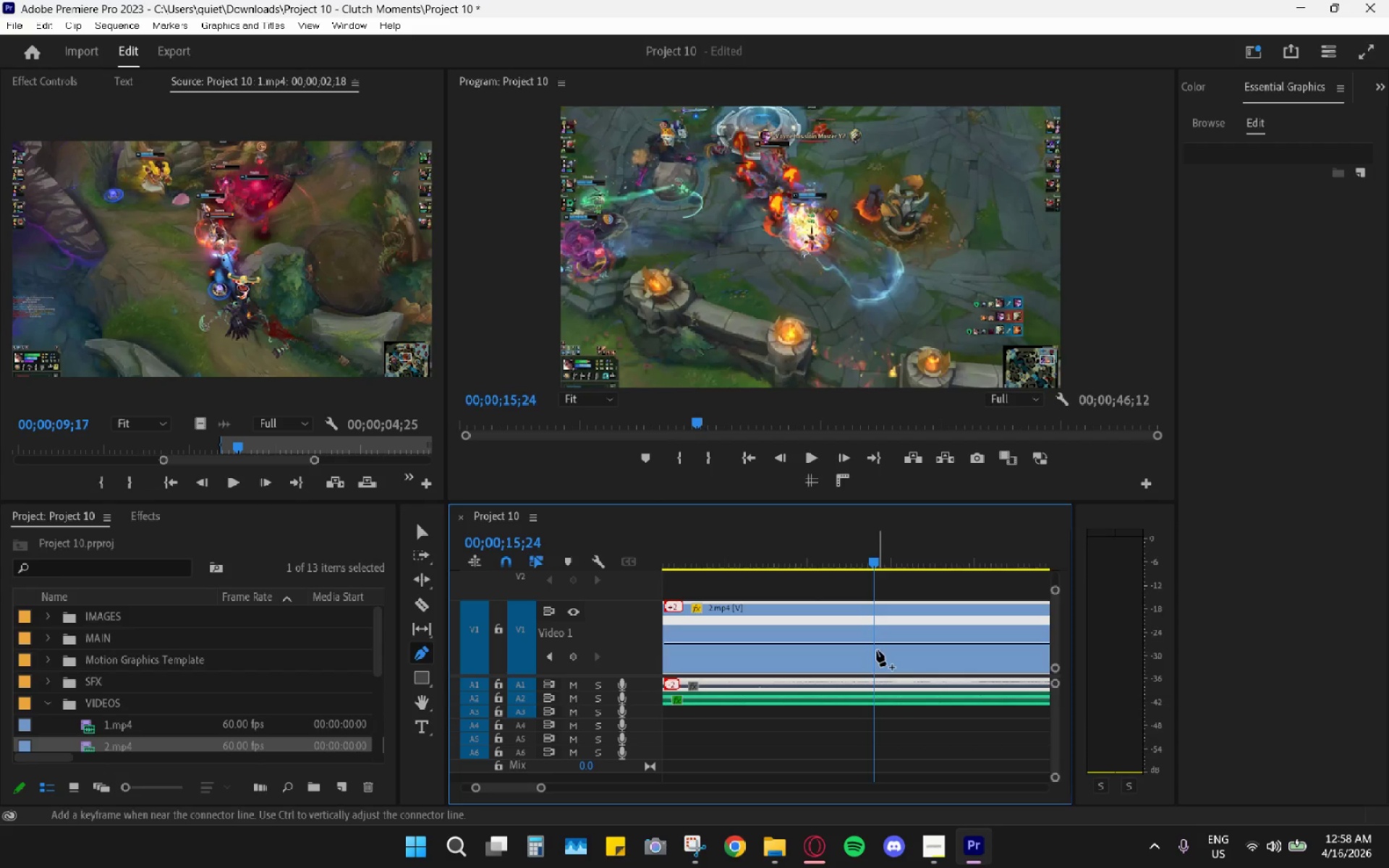 
left_click([874, 647])
 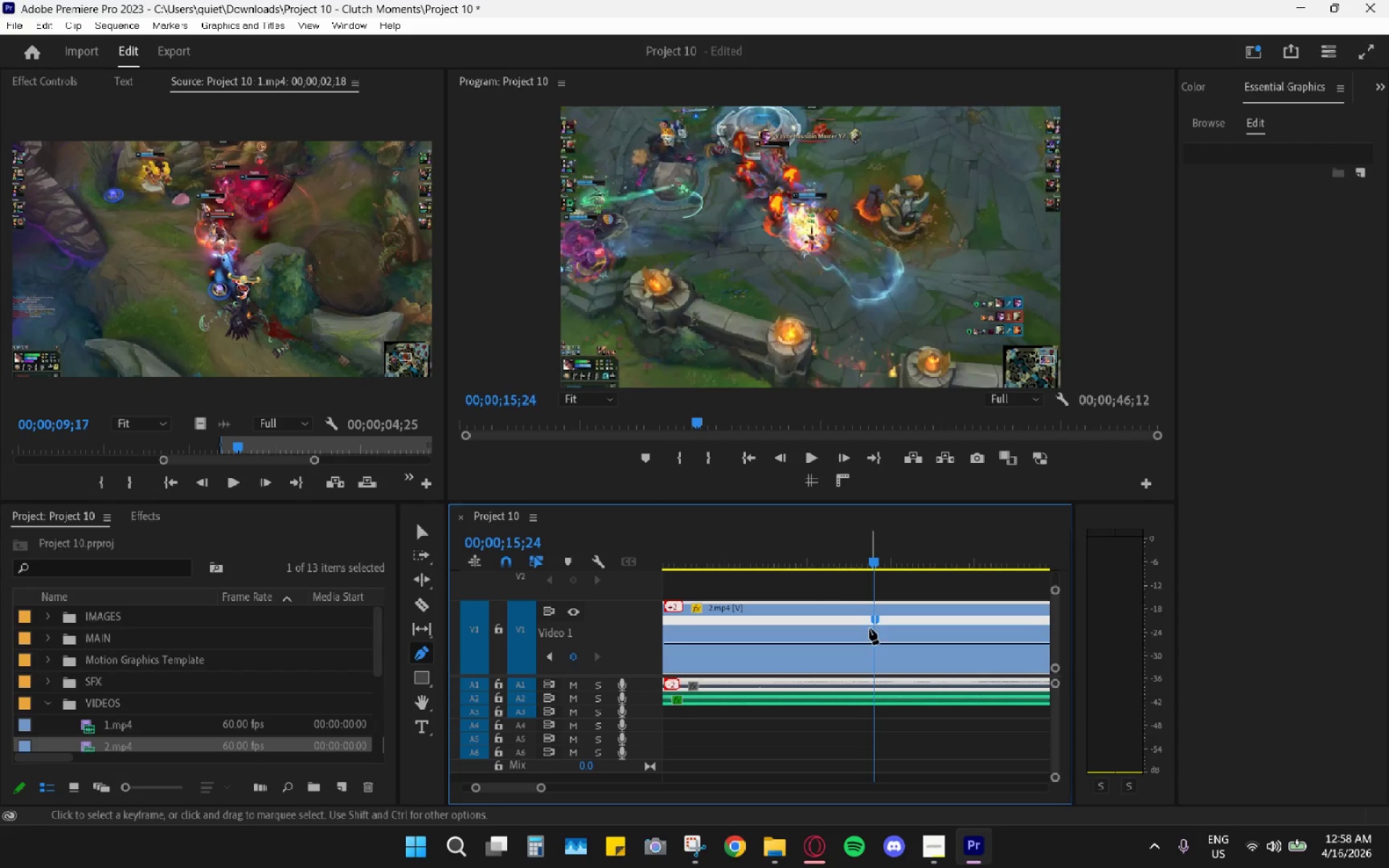 
left_click_drag(start_coordinate=[873, 620], to_coordinate=[867, 618])
 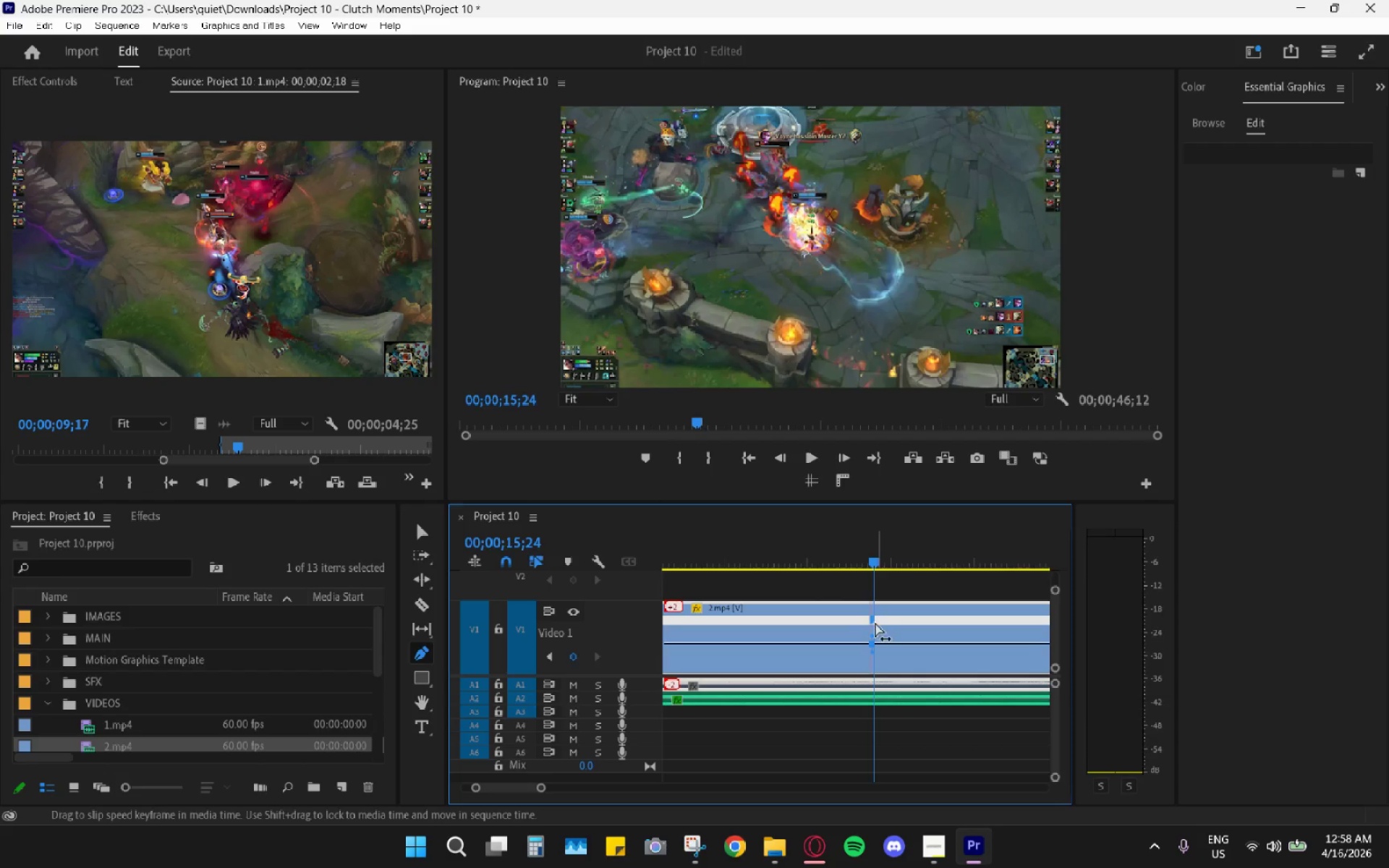 
key(Control+ControlLeft)
 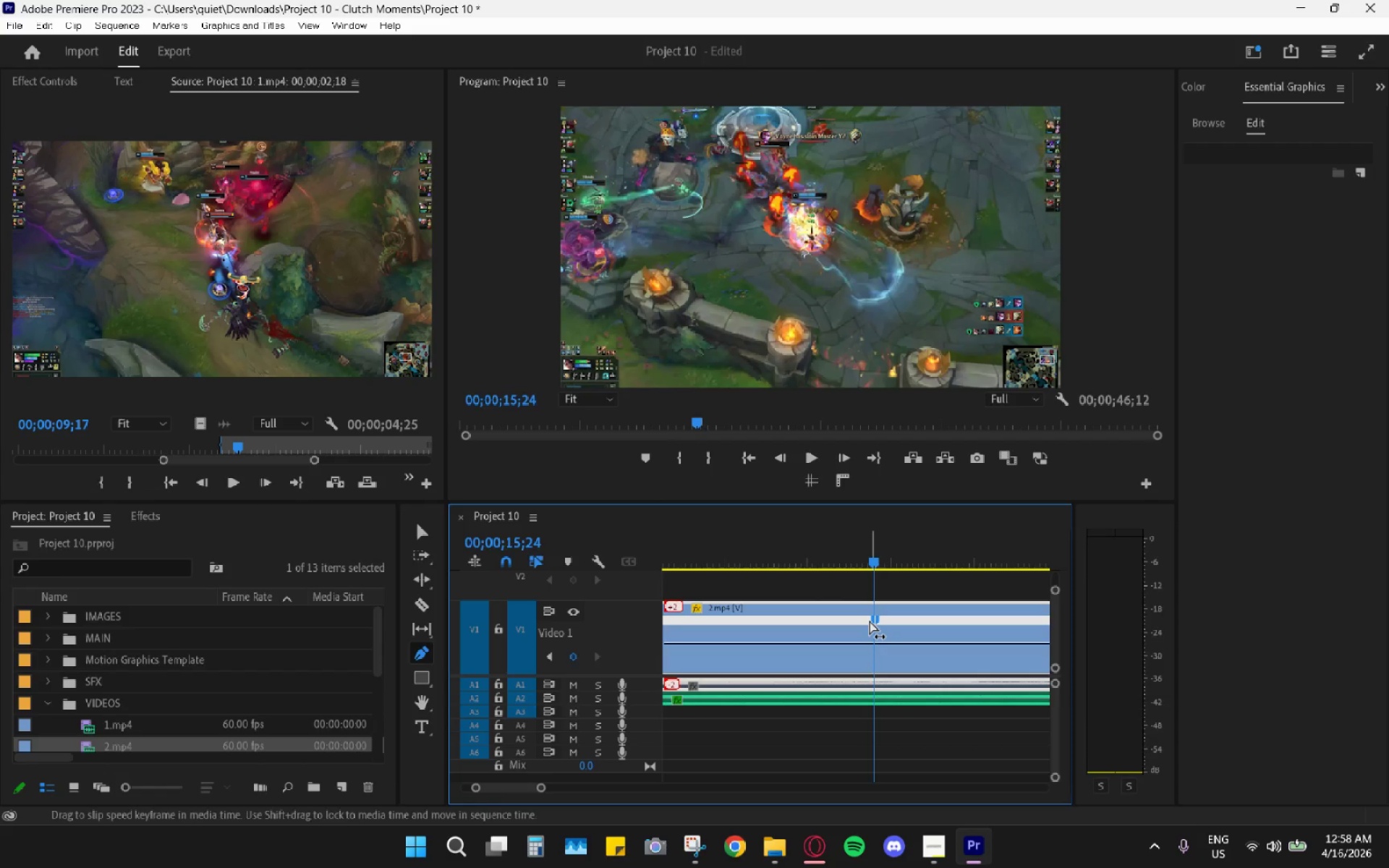 
key(Control+Z)
 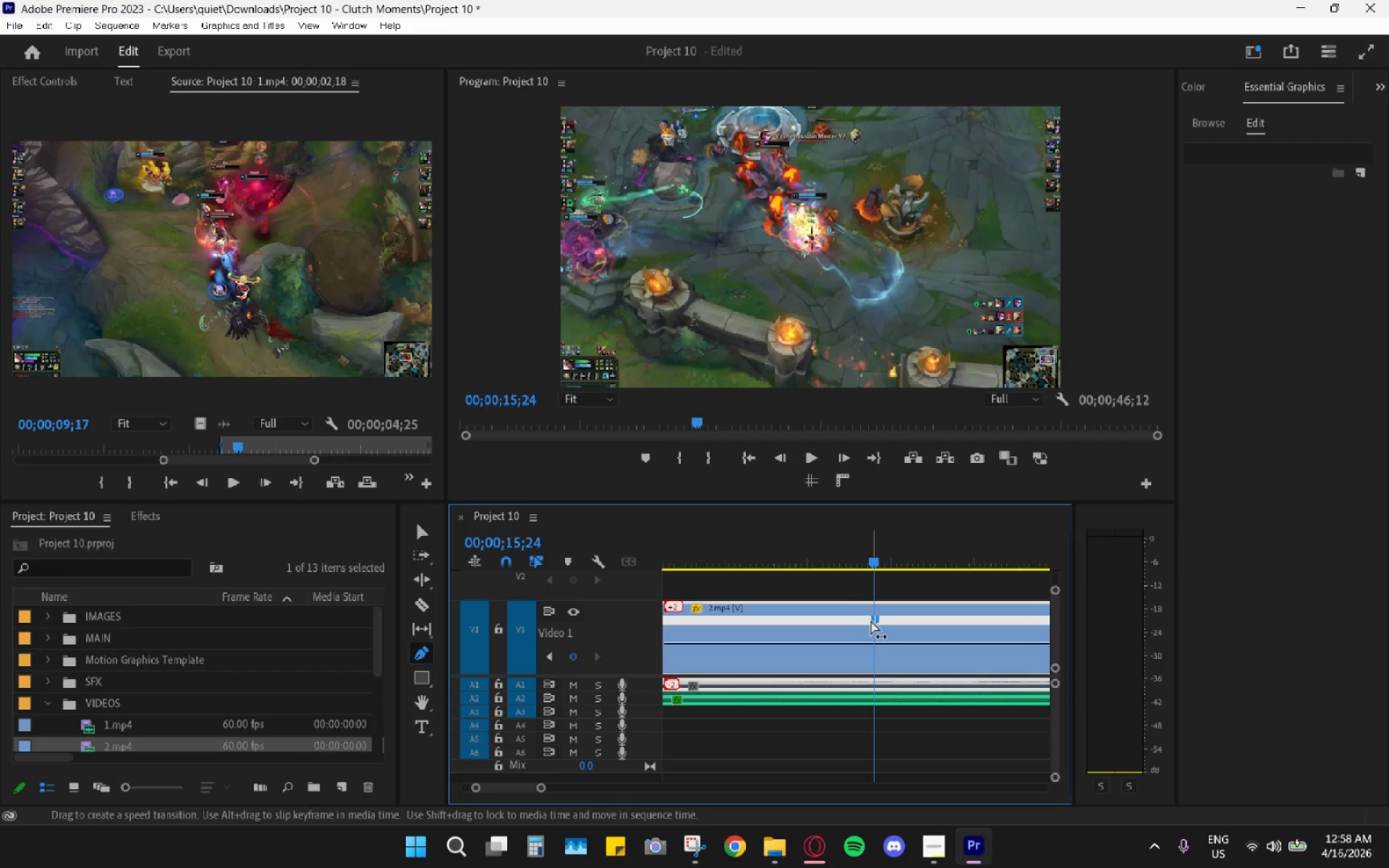 
left_click_drag(start_coordinate=[871, 621], to_coordinate=[865, 618])
 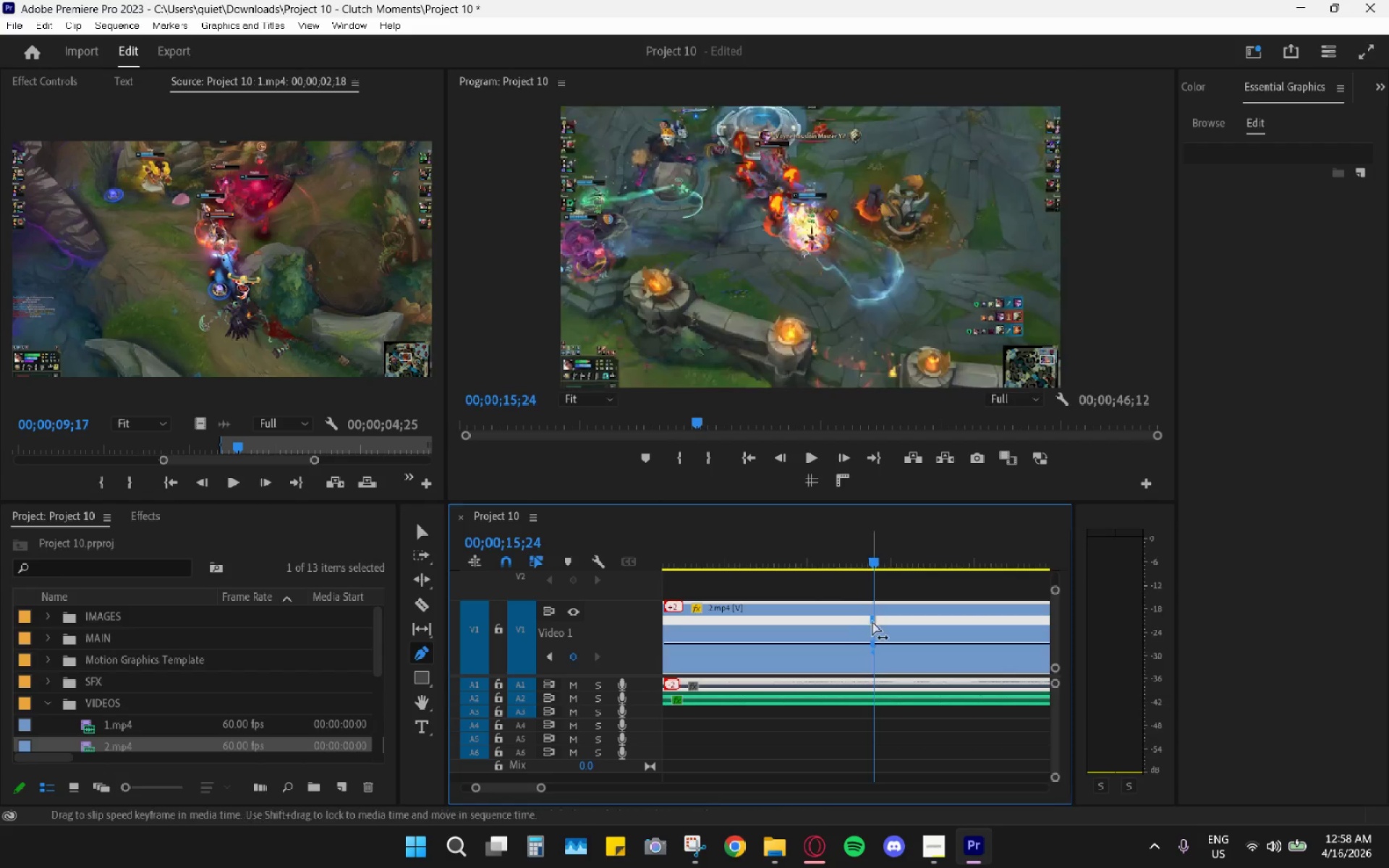 
key(Control+ControlLeft)
 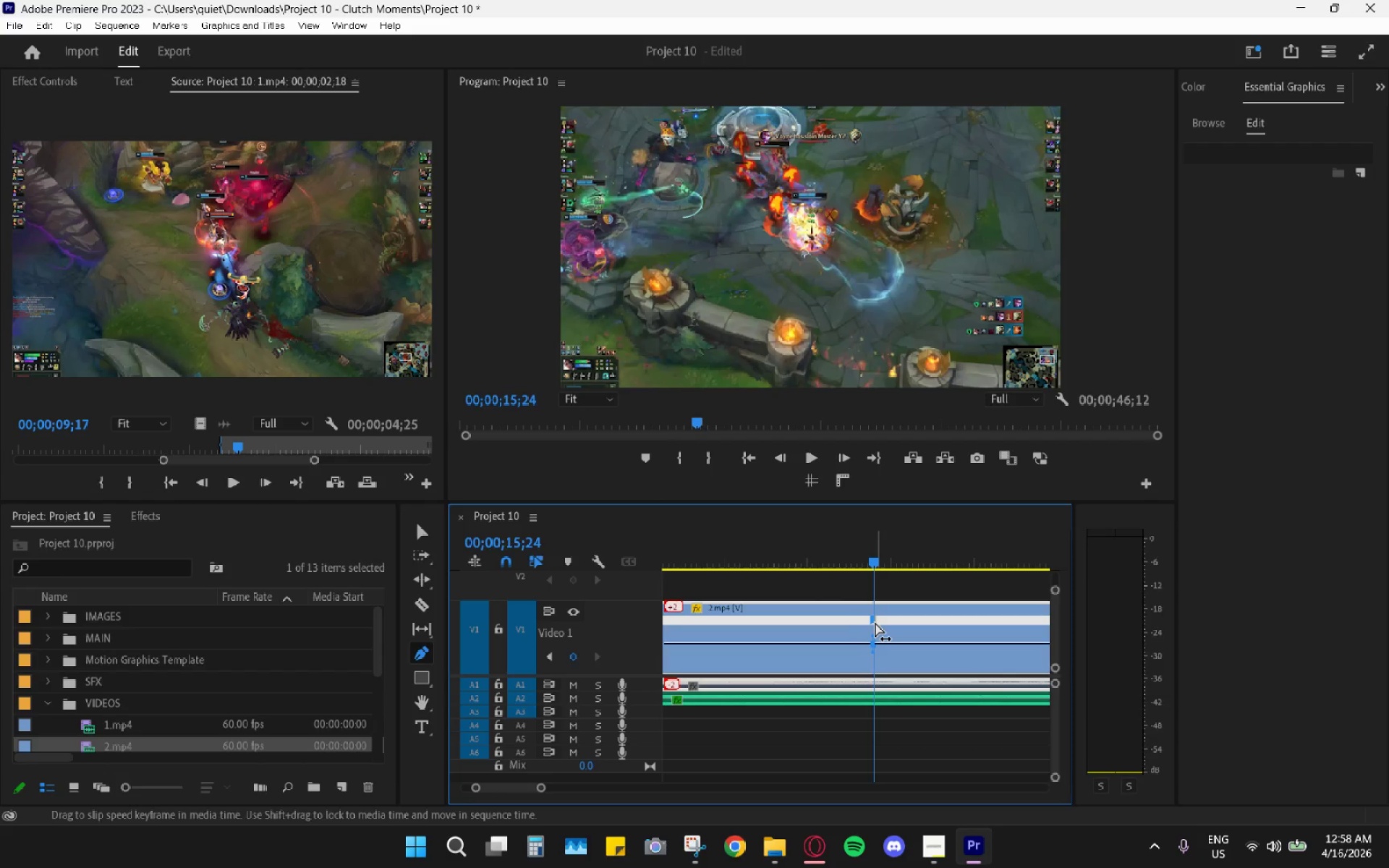 
key(Control+Z)
 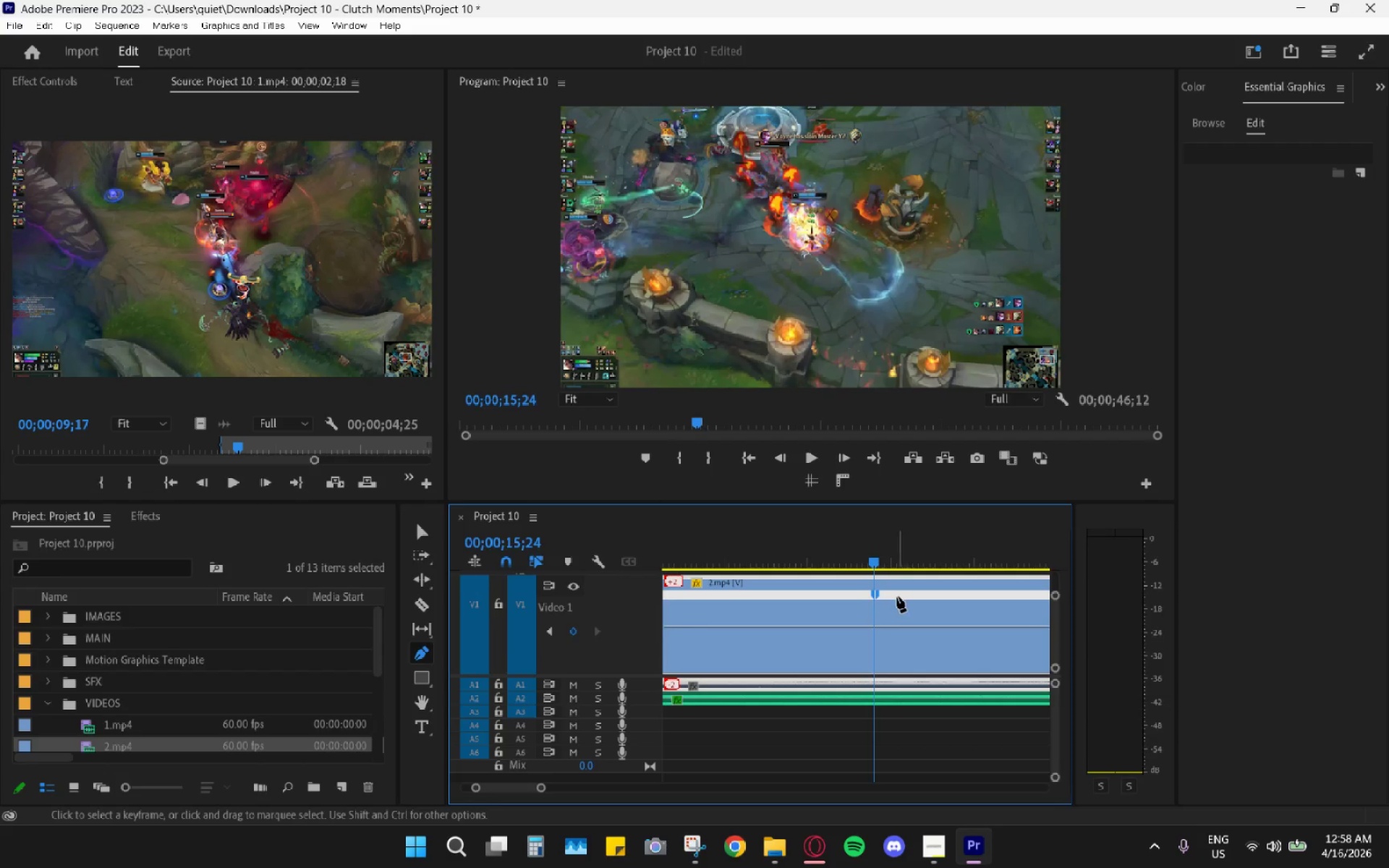 
left_click_drag(start_coordinate=[872, 595], to_coordinate=[846, 592])
 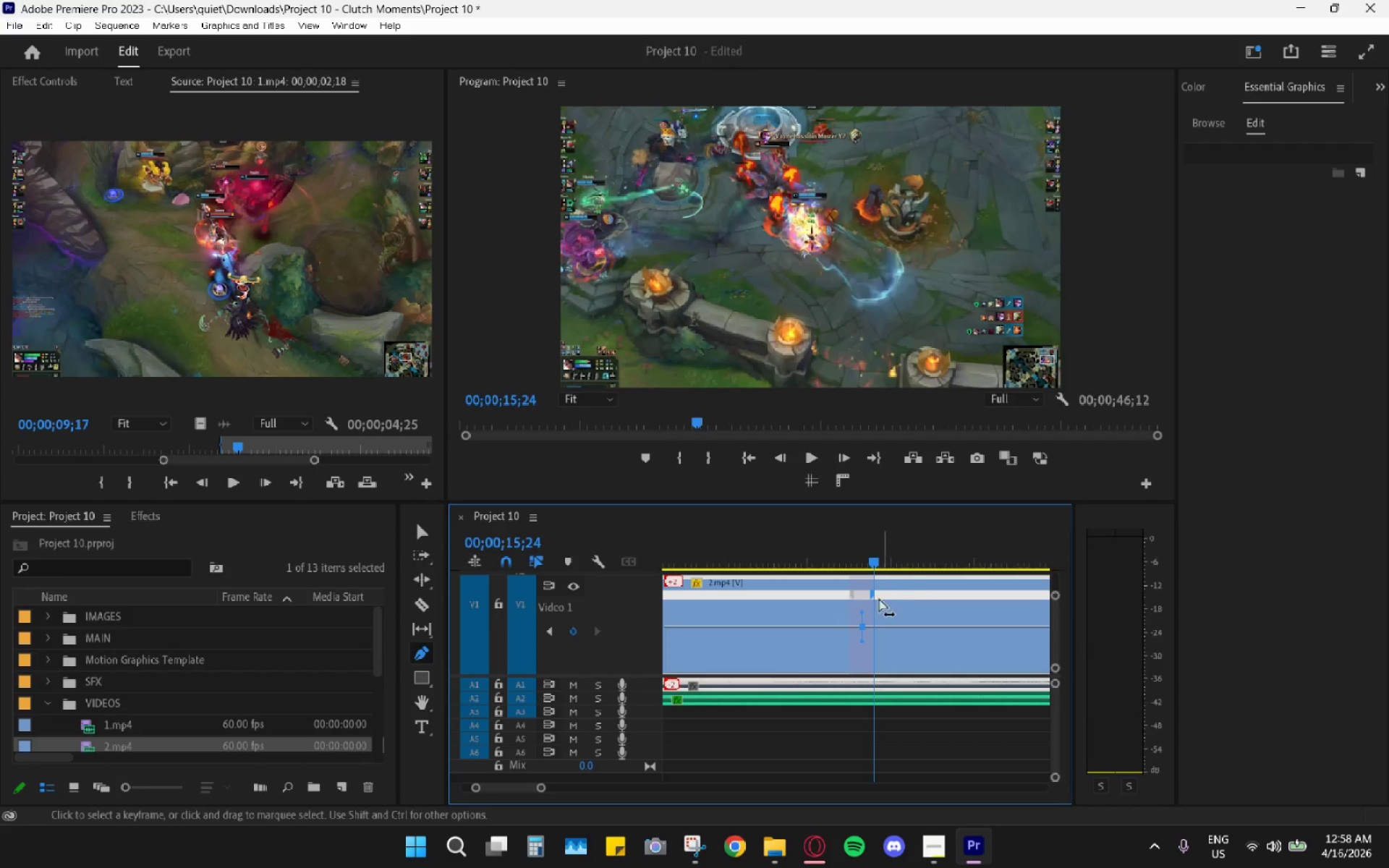 
key(Control+ControlLeft)
 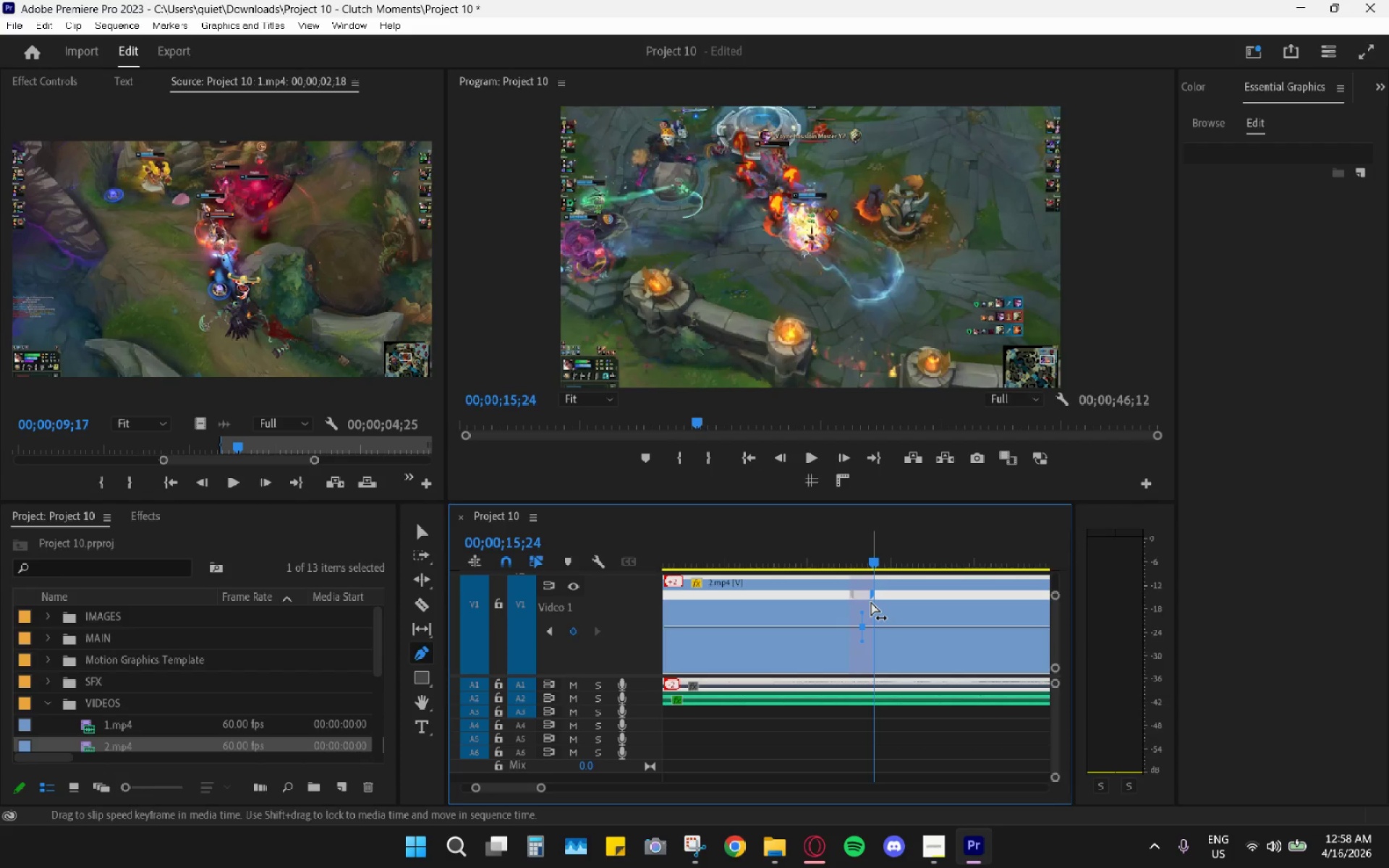 
key(Control+Z)
 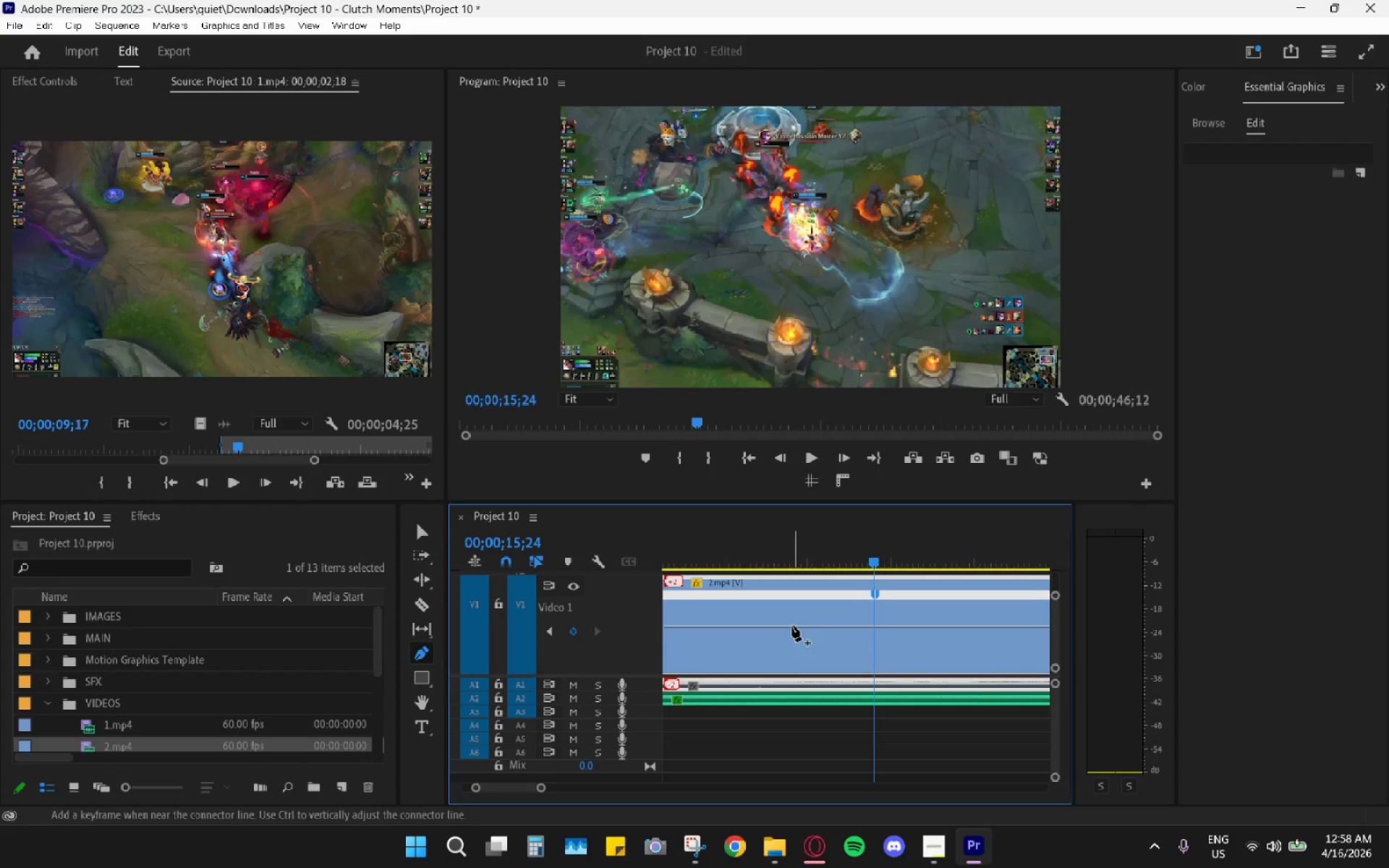 
scroll: coordinate [813, 626], scroll_direction: up, amount: 5.0
 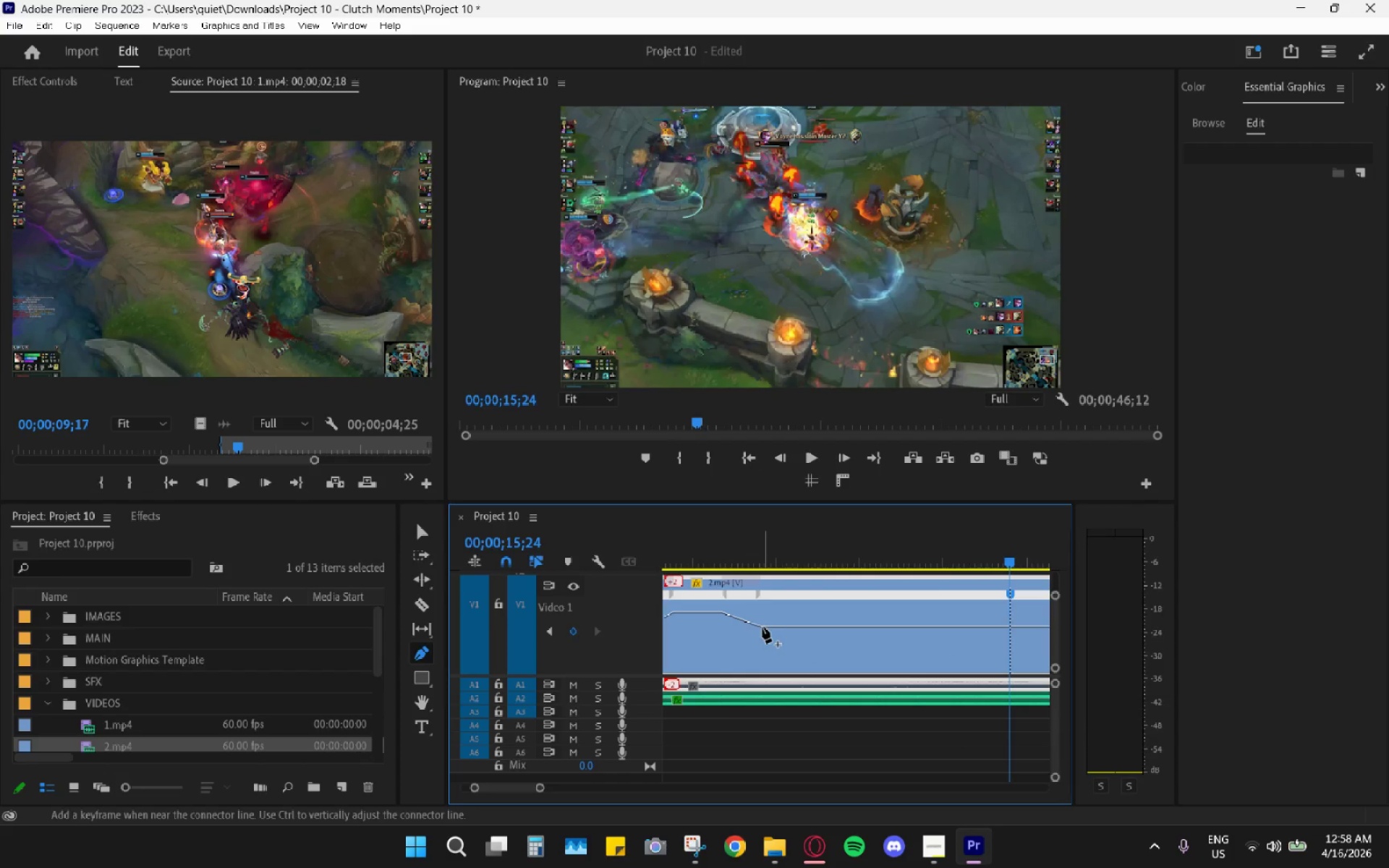 
key(Control+Z)
 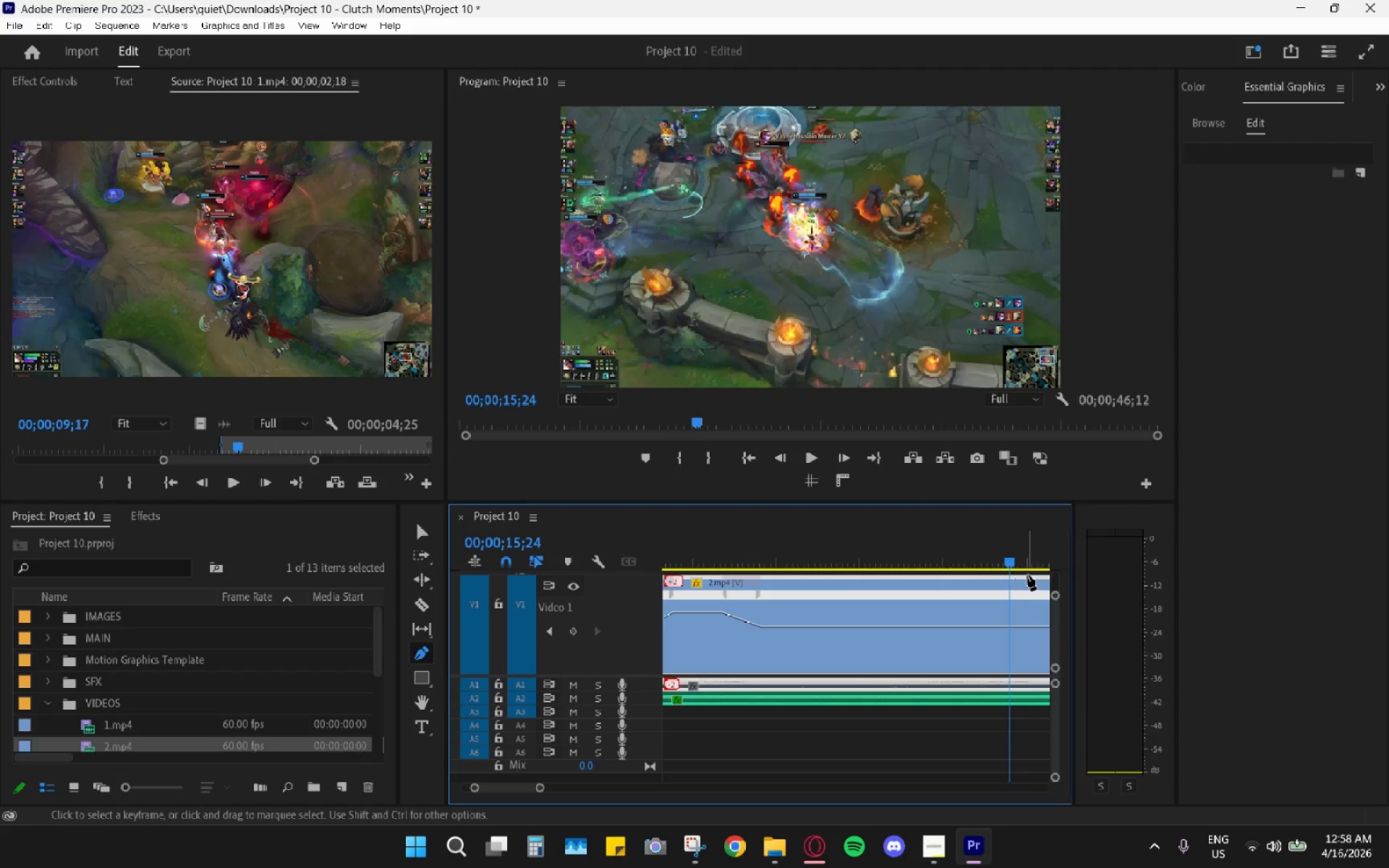 
left_click_drag(start_coordinate=[1012, 567], to_coordinate=[762, 574])
 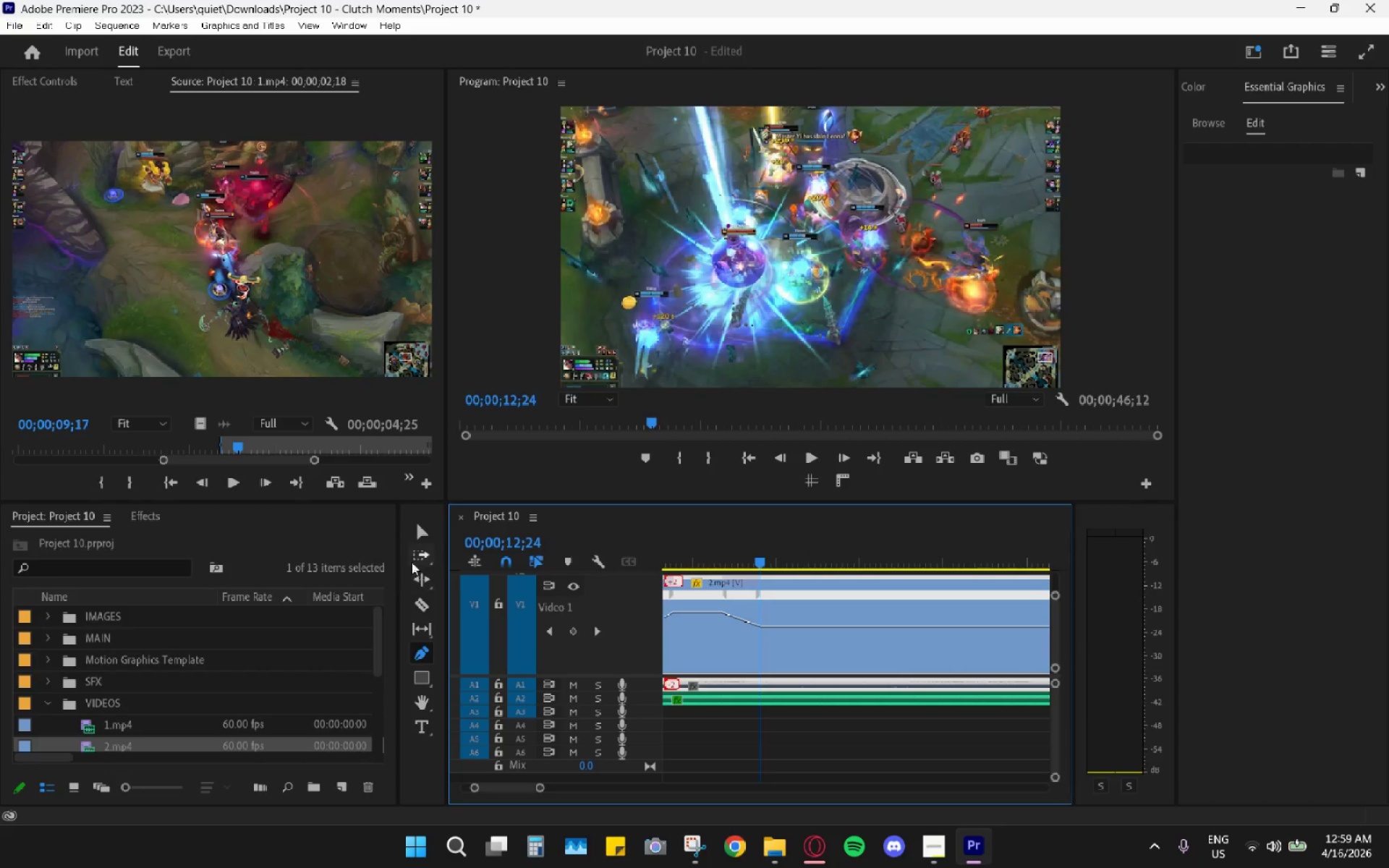 
left_click([417, 539])
 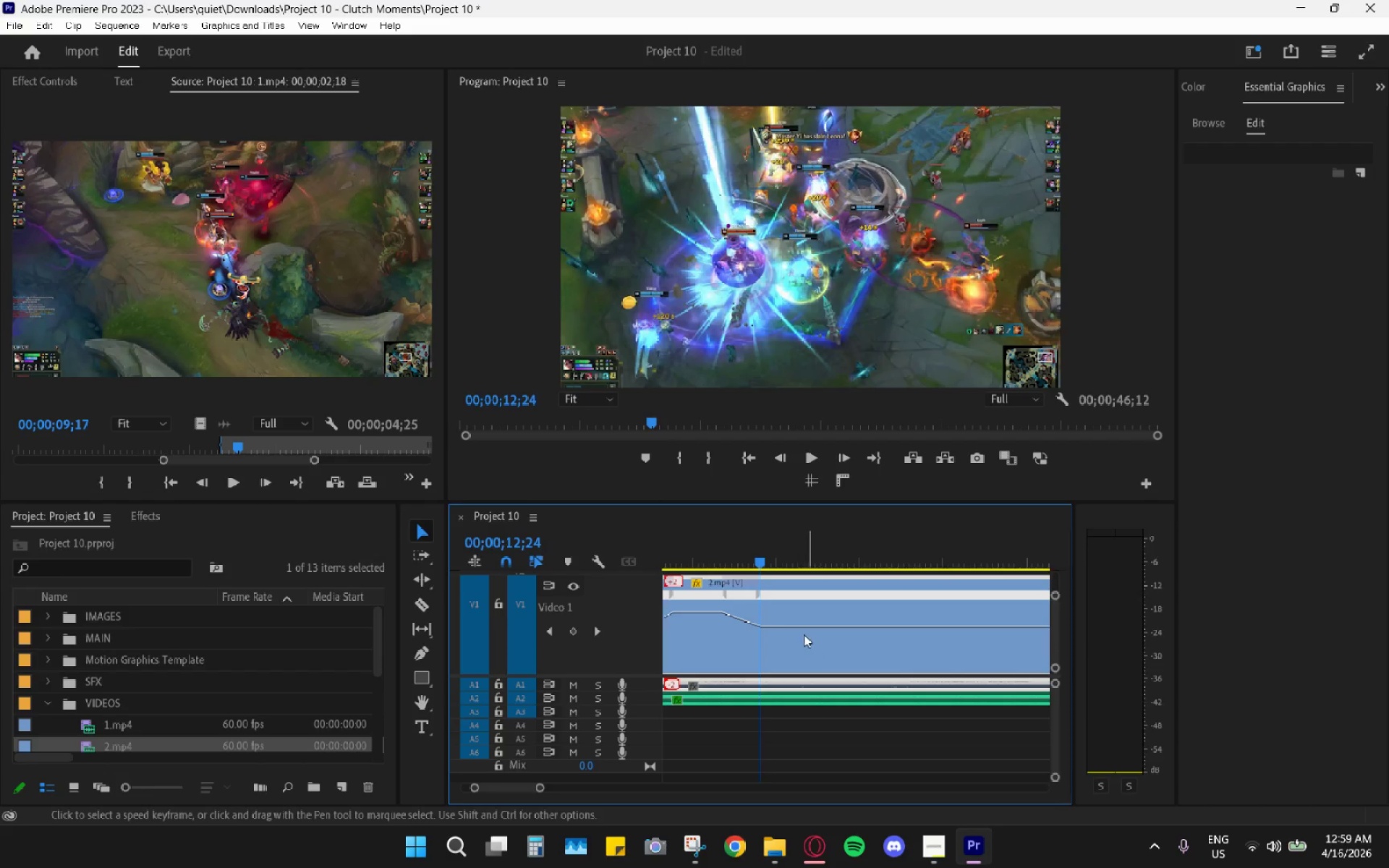 
left_click([786, 600])
 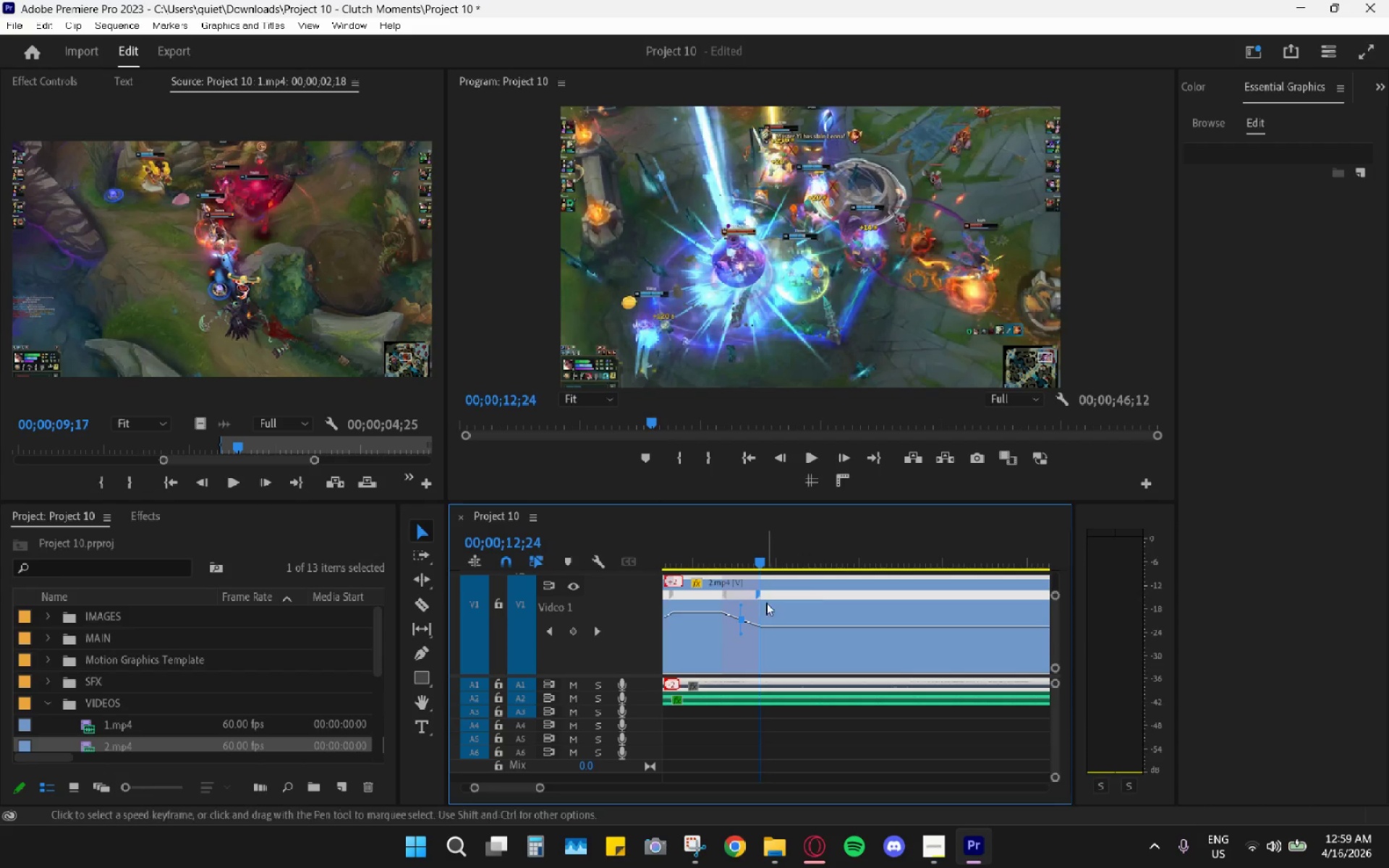 
left_click([776, 610])
 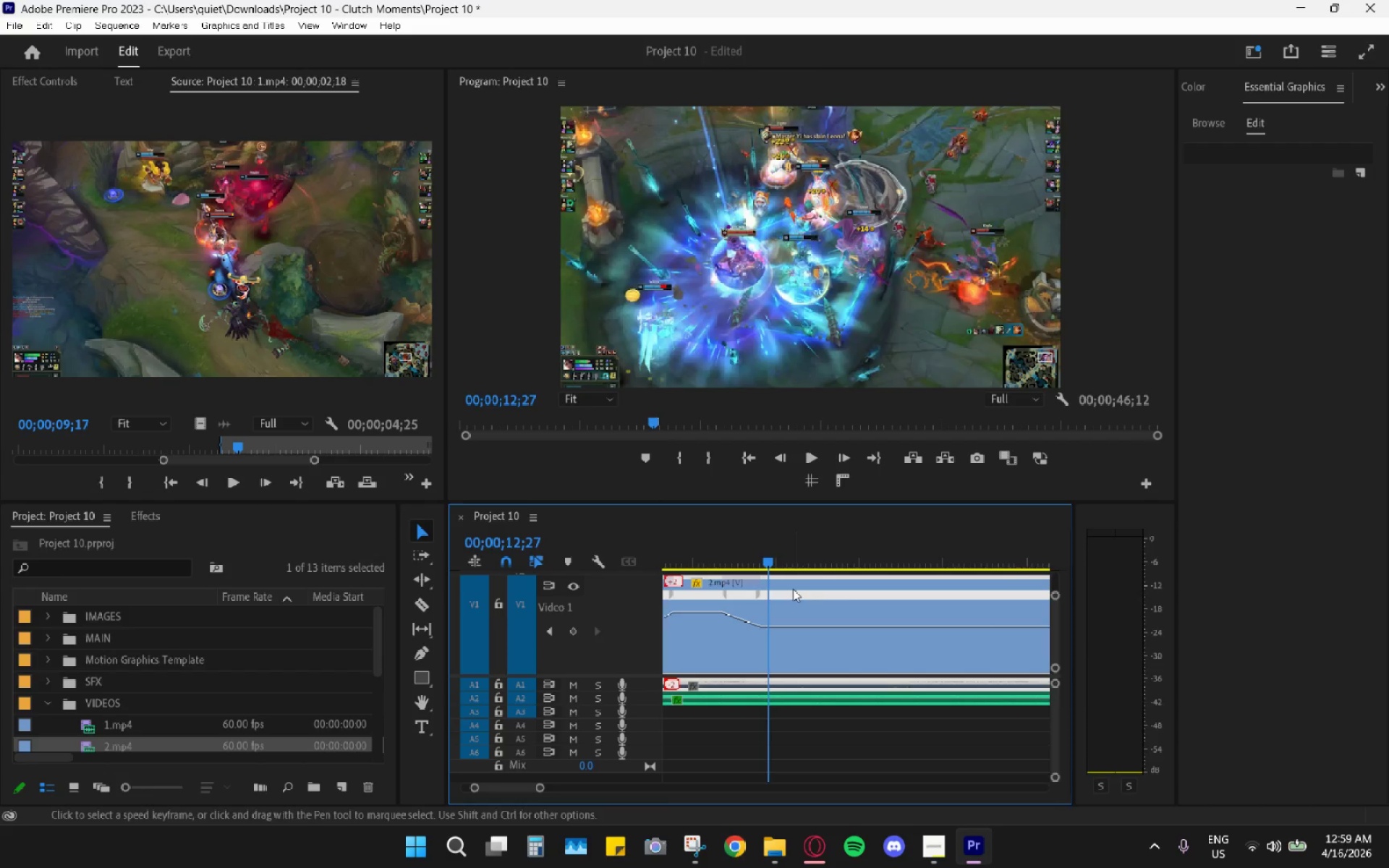 
key(Space)
 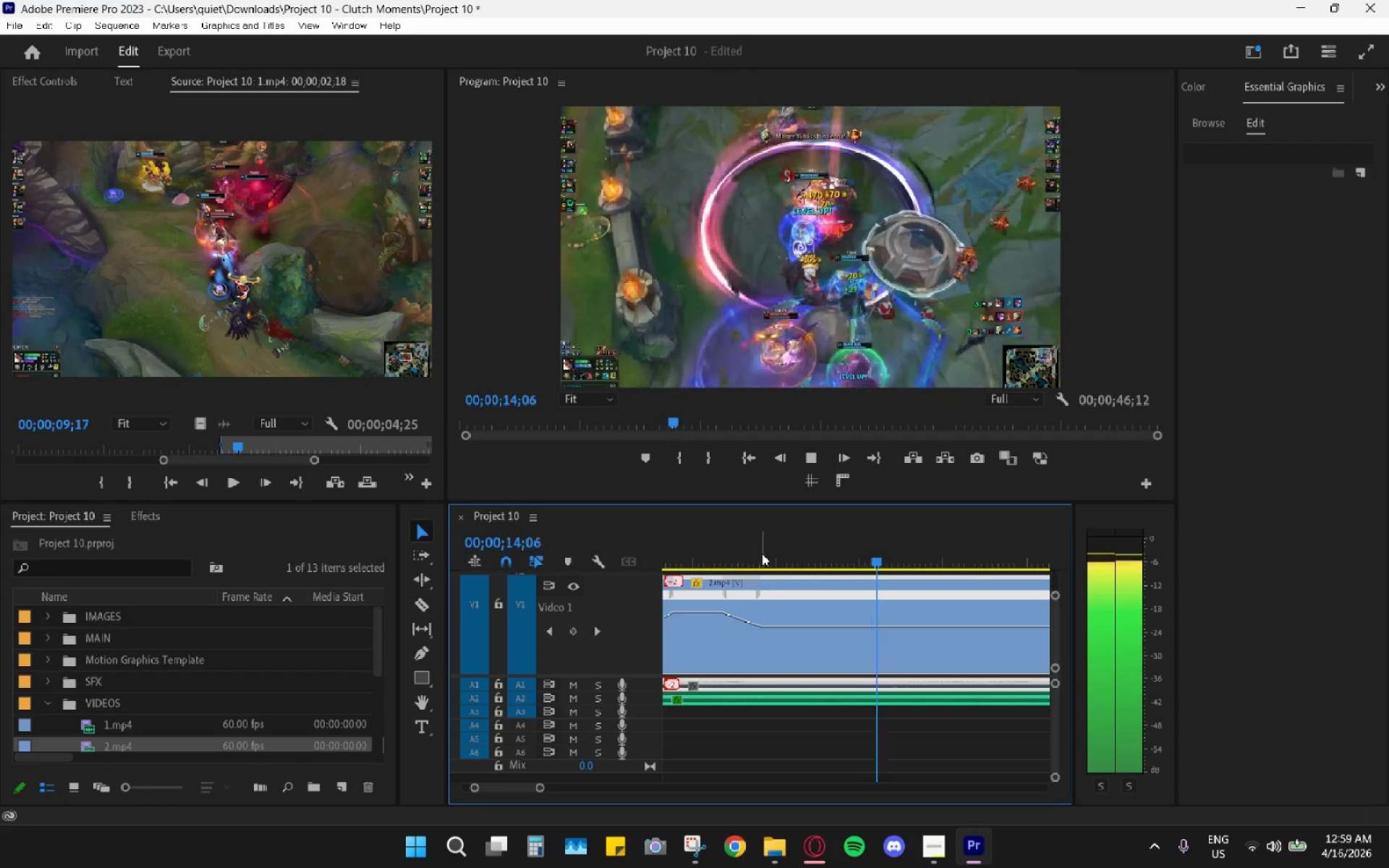 
key(Space)
 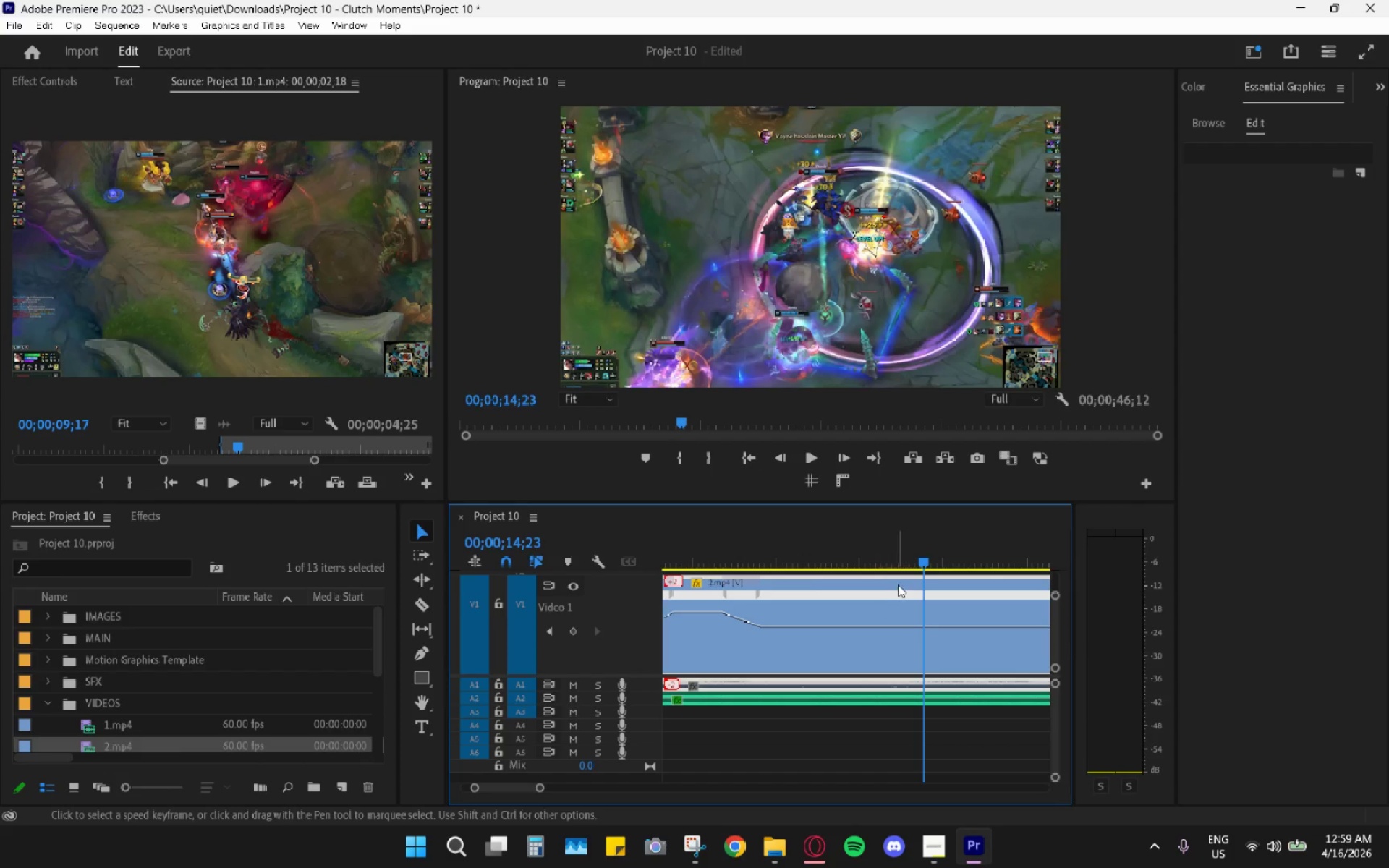 
left_click_drag(start_coordinate=[889, 556], to_coordinate=[922, 587])
 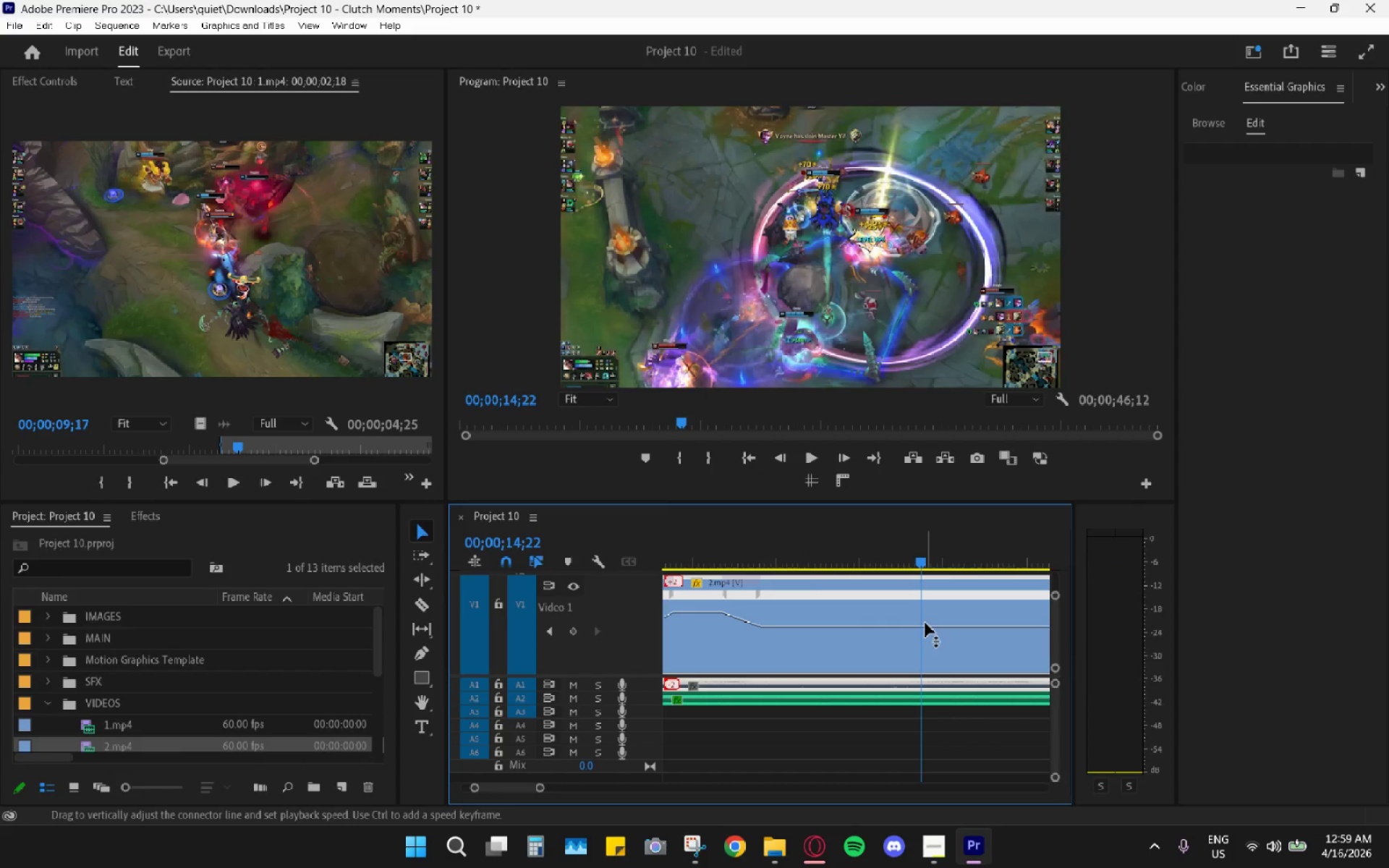 
scroll: coordinate [922, 633], scroll_direction: down, amount: 3.0
 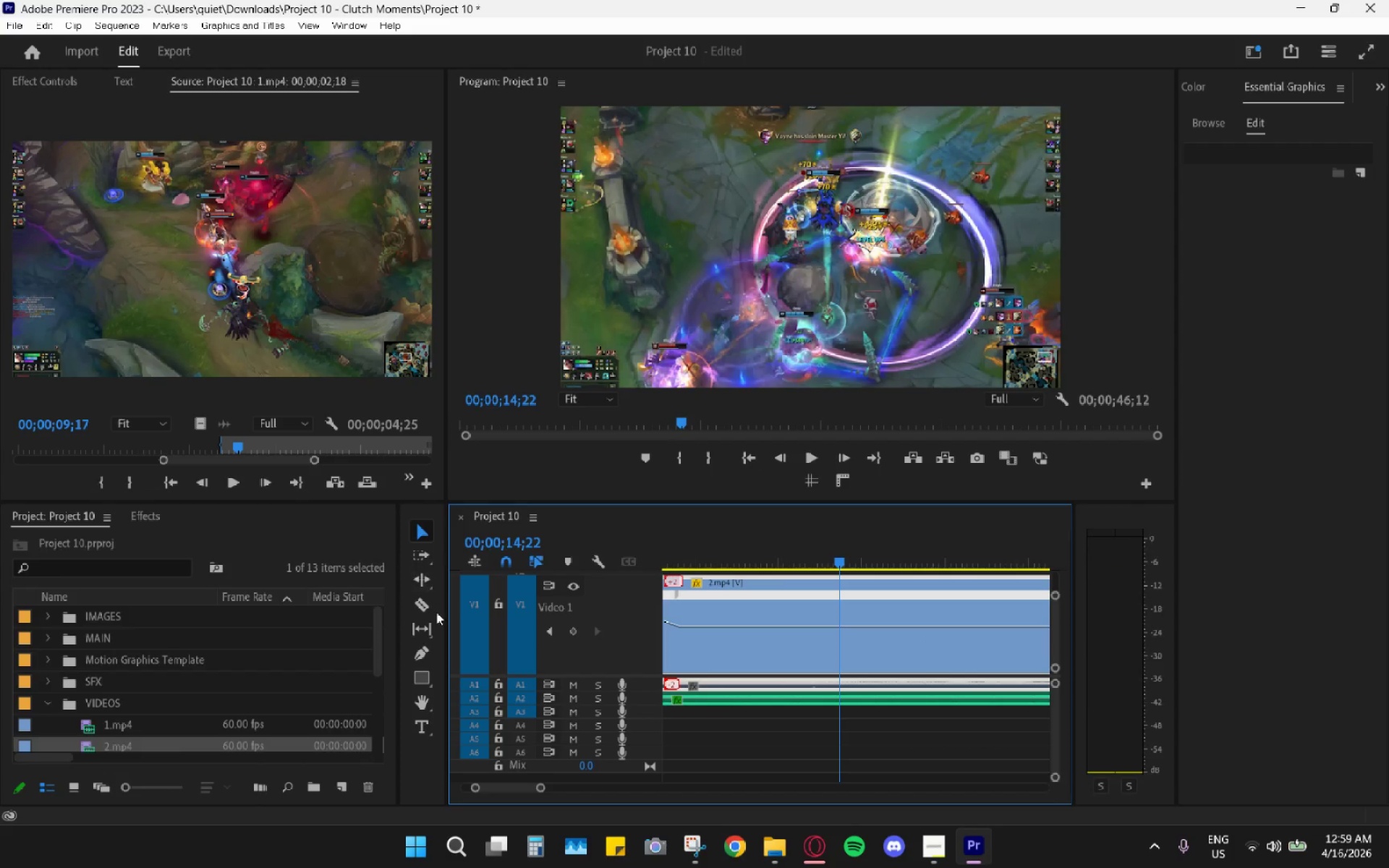 
left_click([426, 647])
 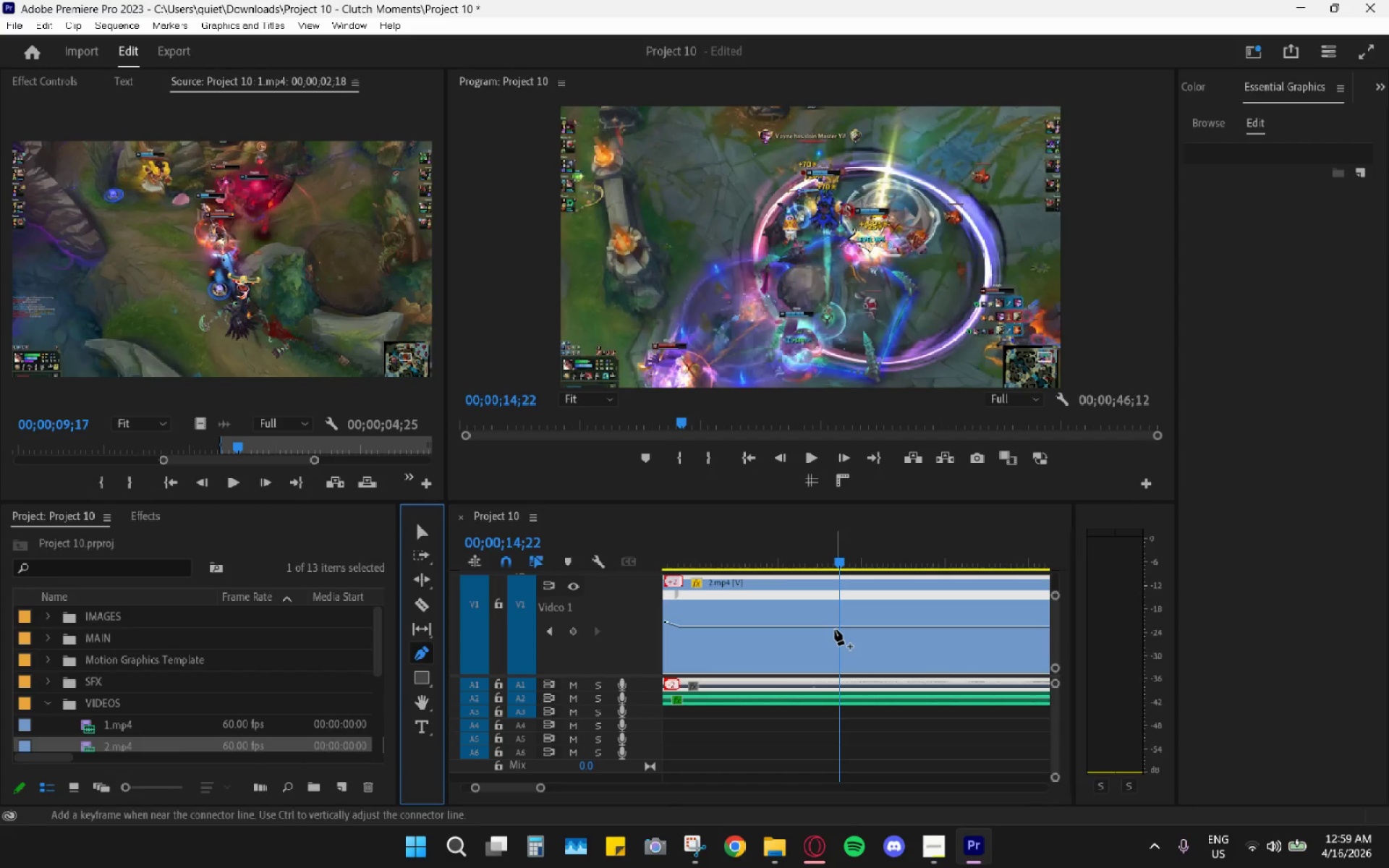 
left_click([841, 629])
 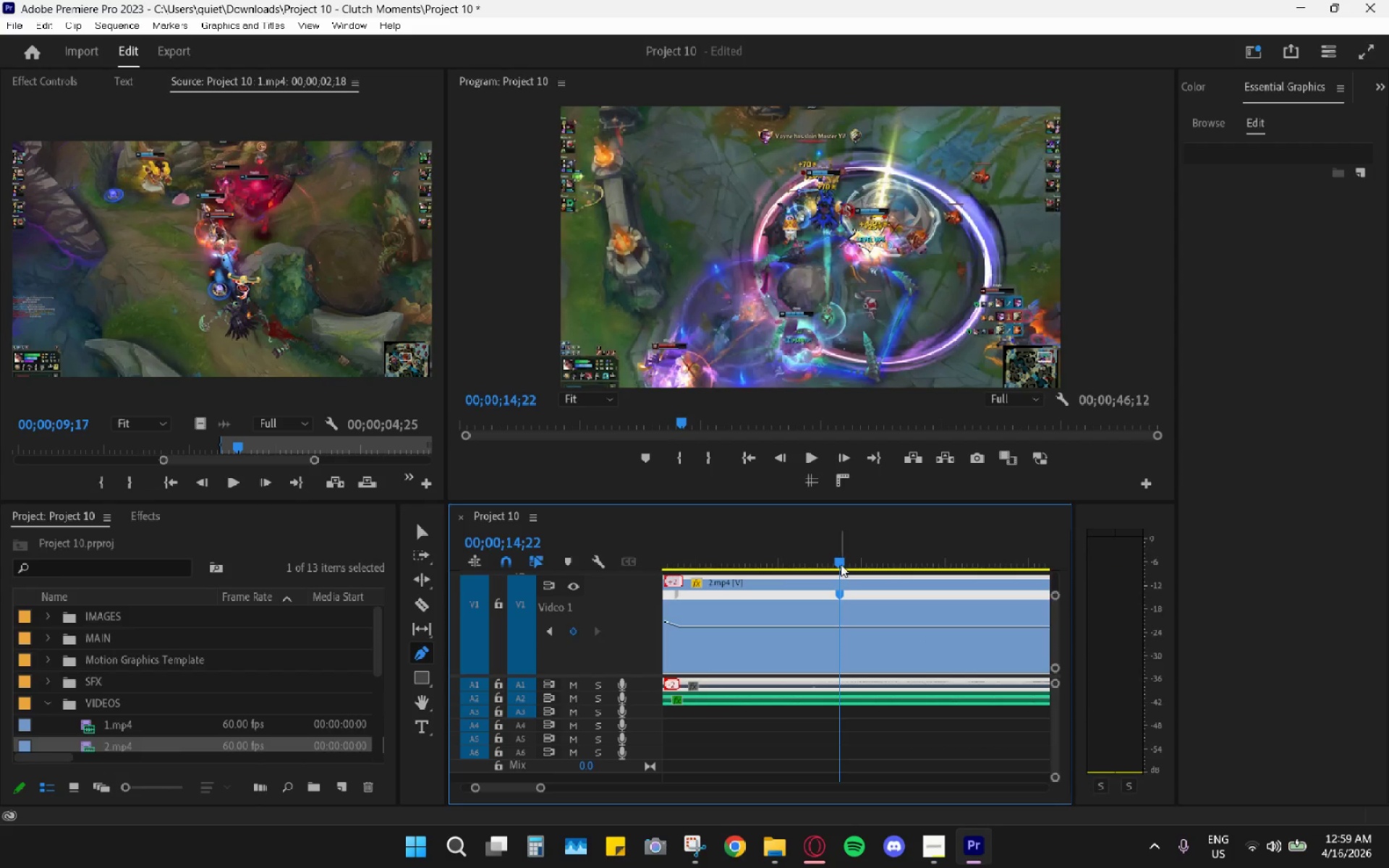 
left_click_drag(start_coordinate=[841, 563], to_coordinate=[909, 578])
 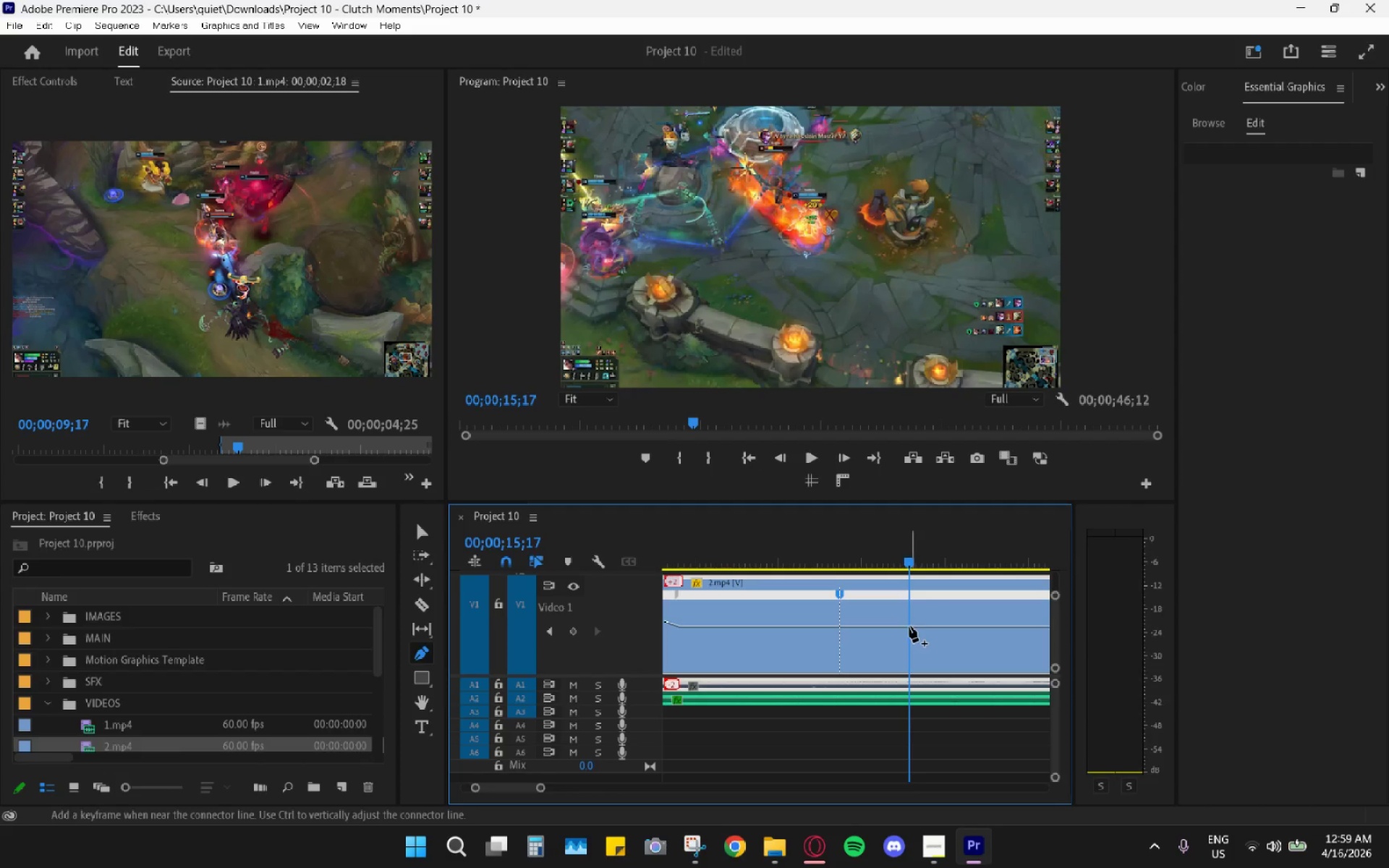 
left_click([909, 626])
 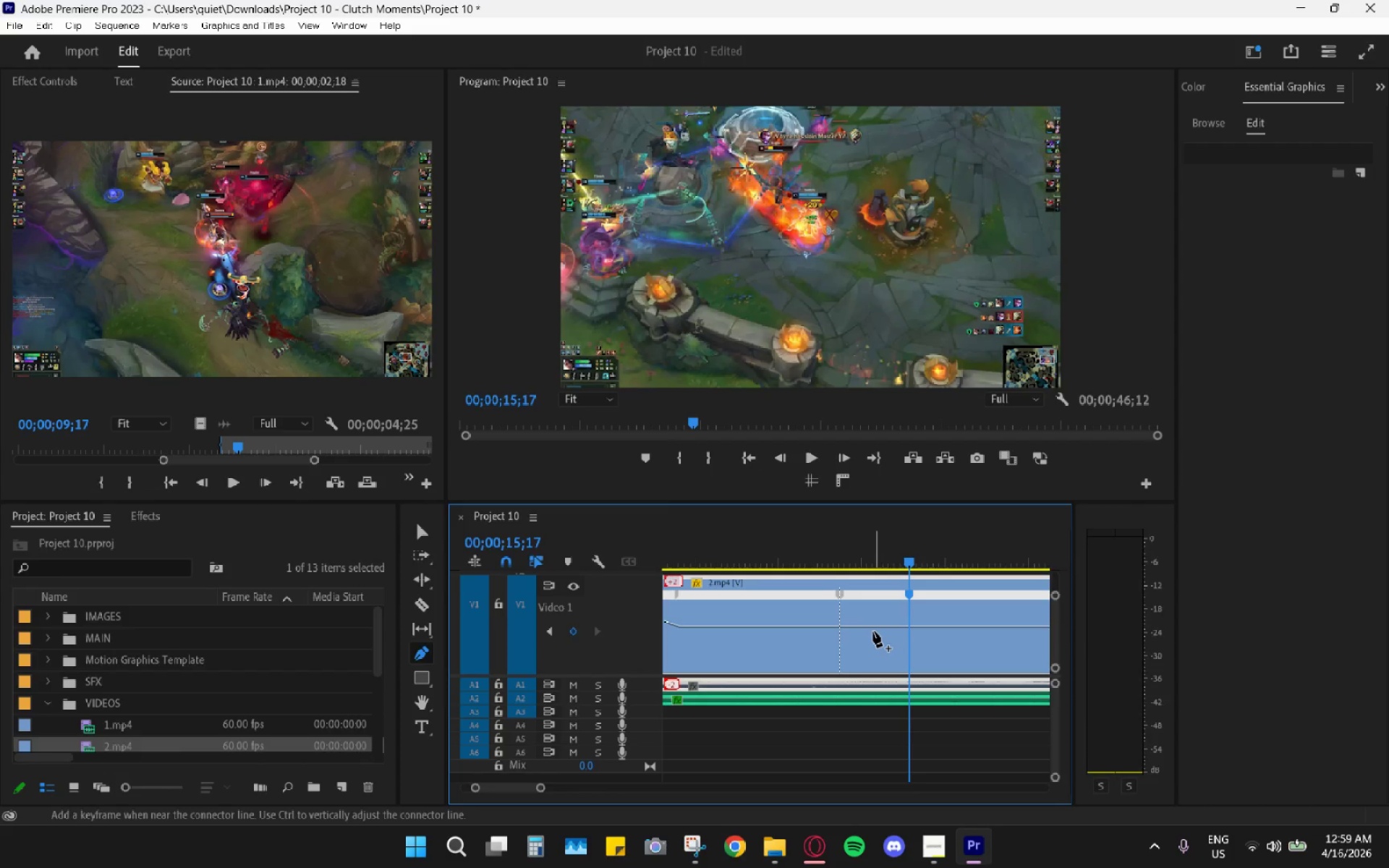 
key(V)
 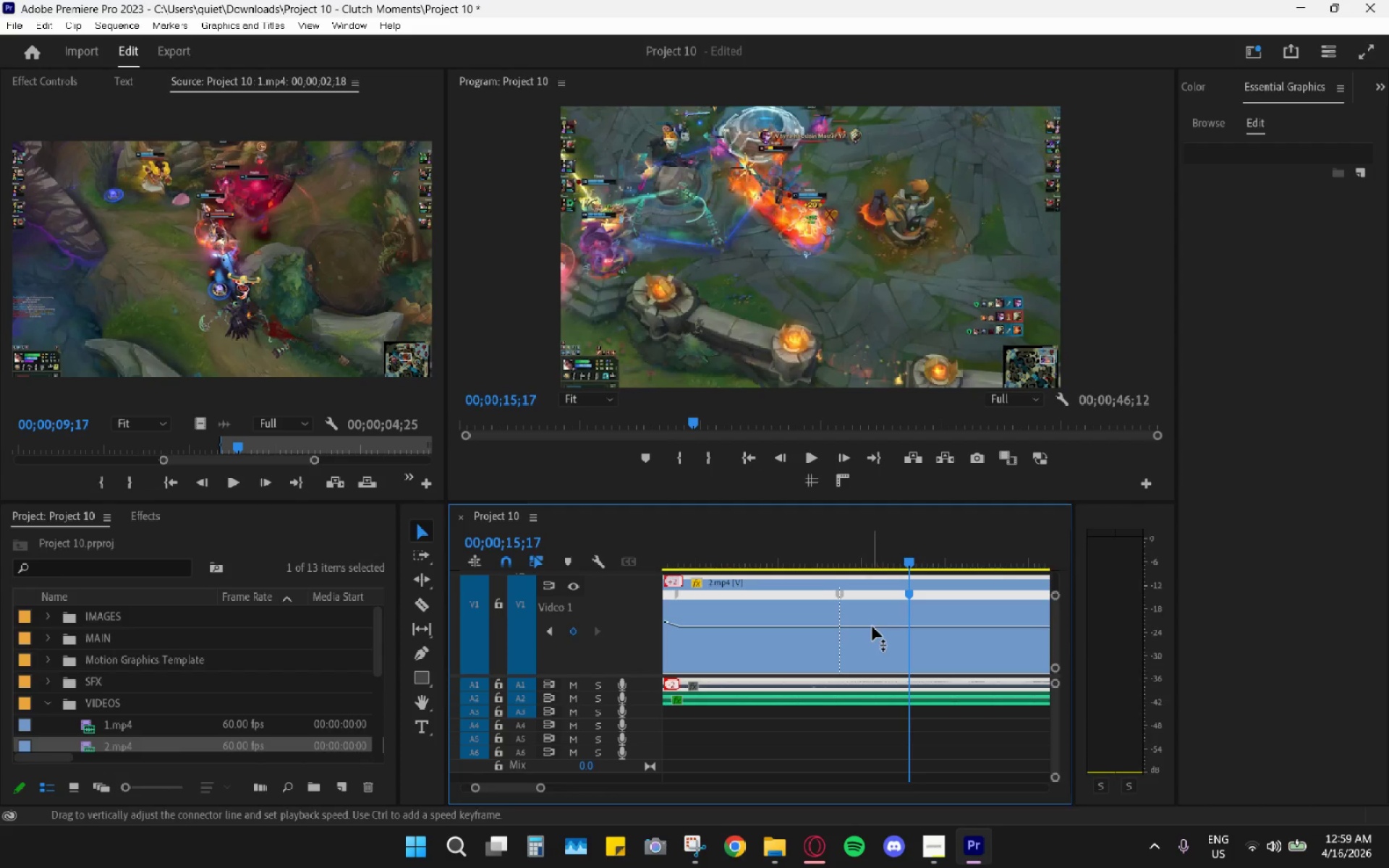 
left_click_drag(start_coordinate=[874, 627], to_coordinate=[870, 618])
 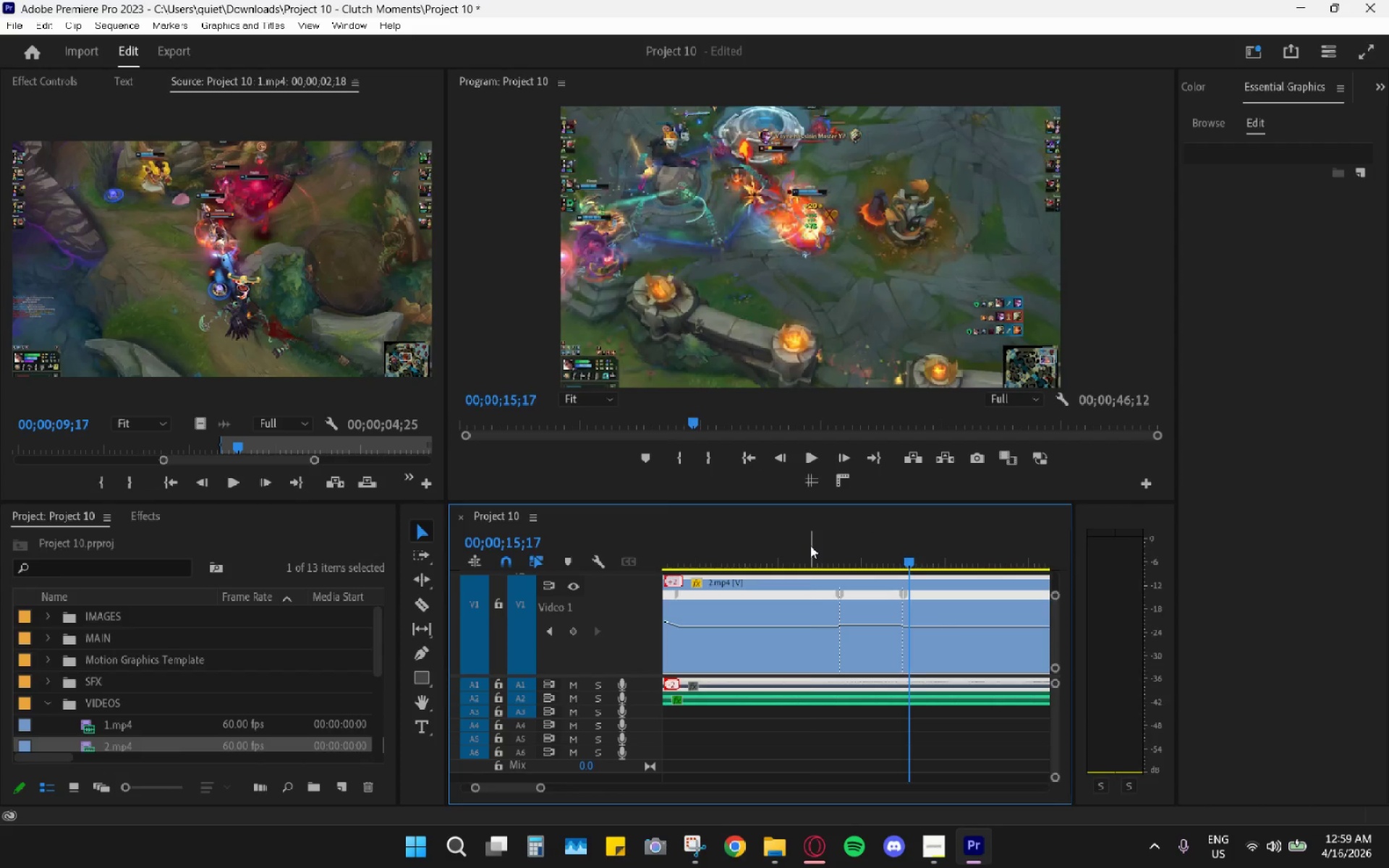 
left_click([810, 545])
 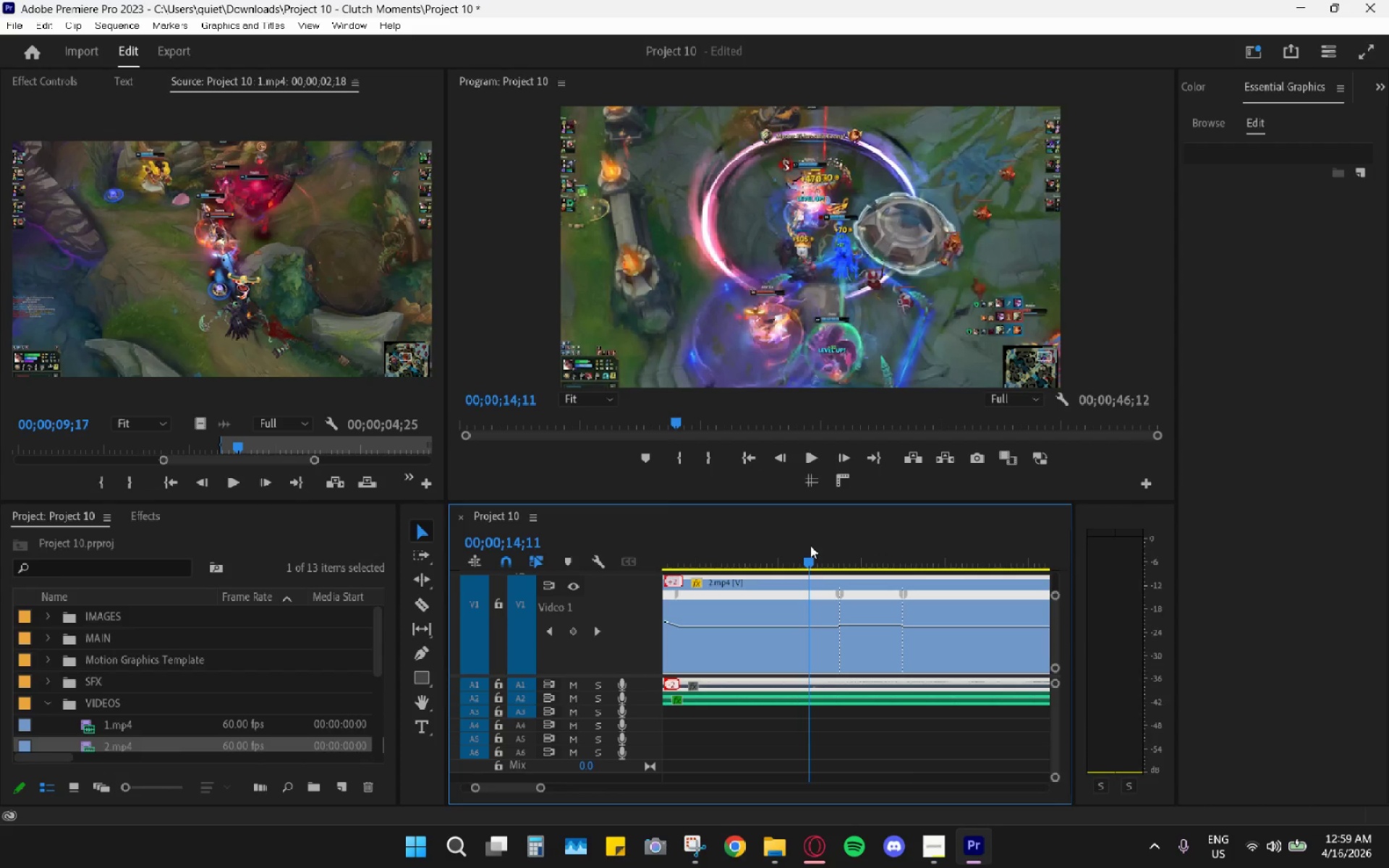 
key(Space)
 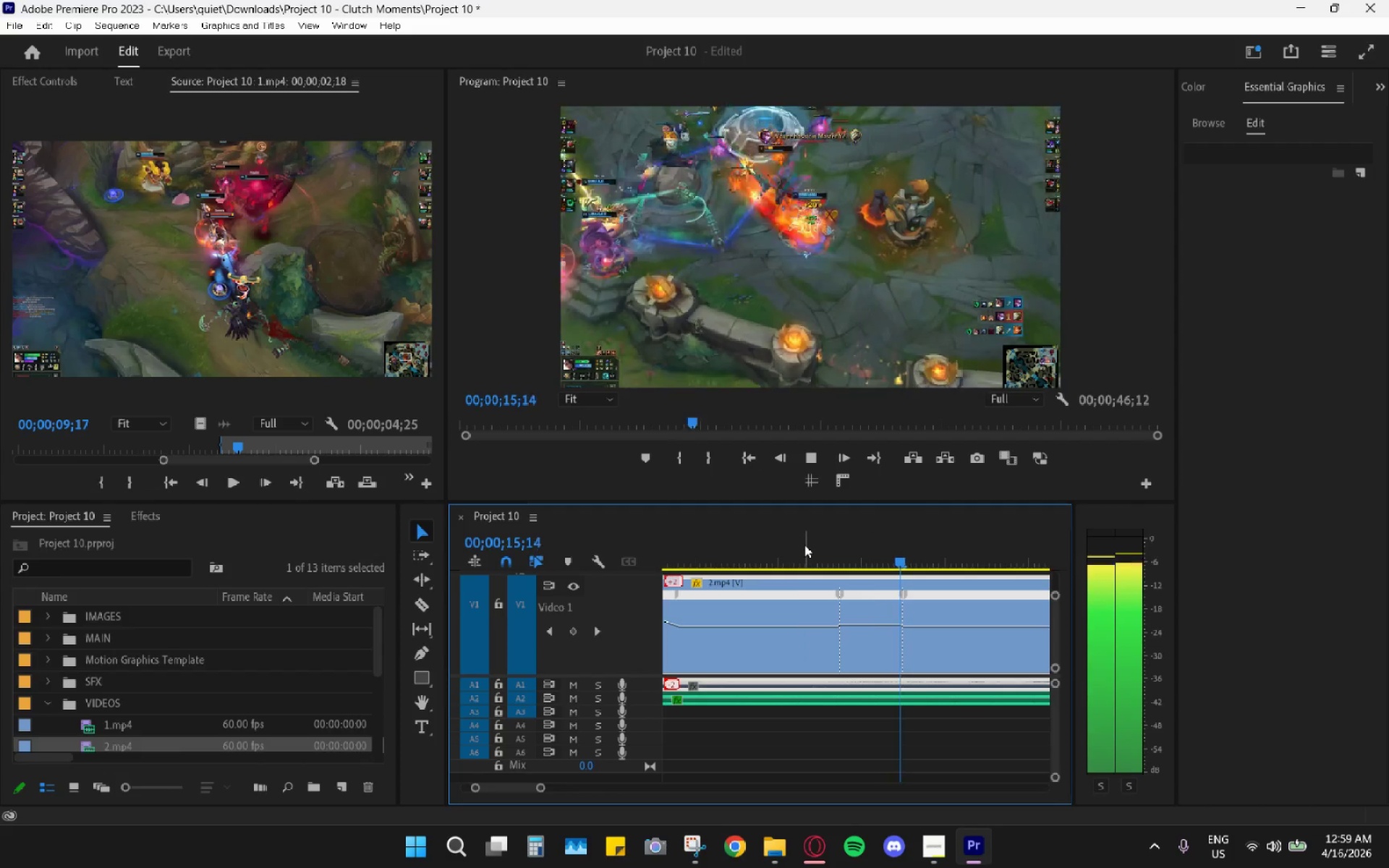 
key(Space)
 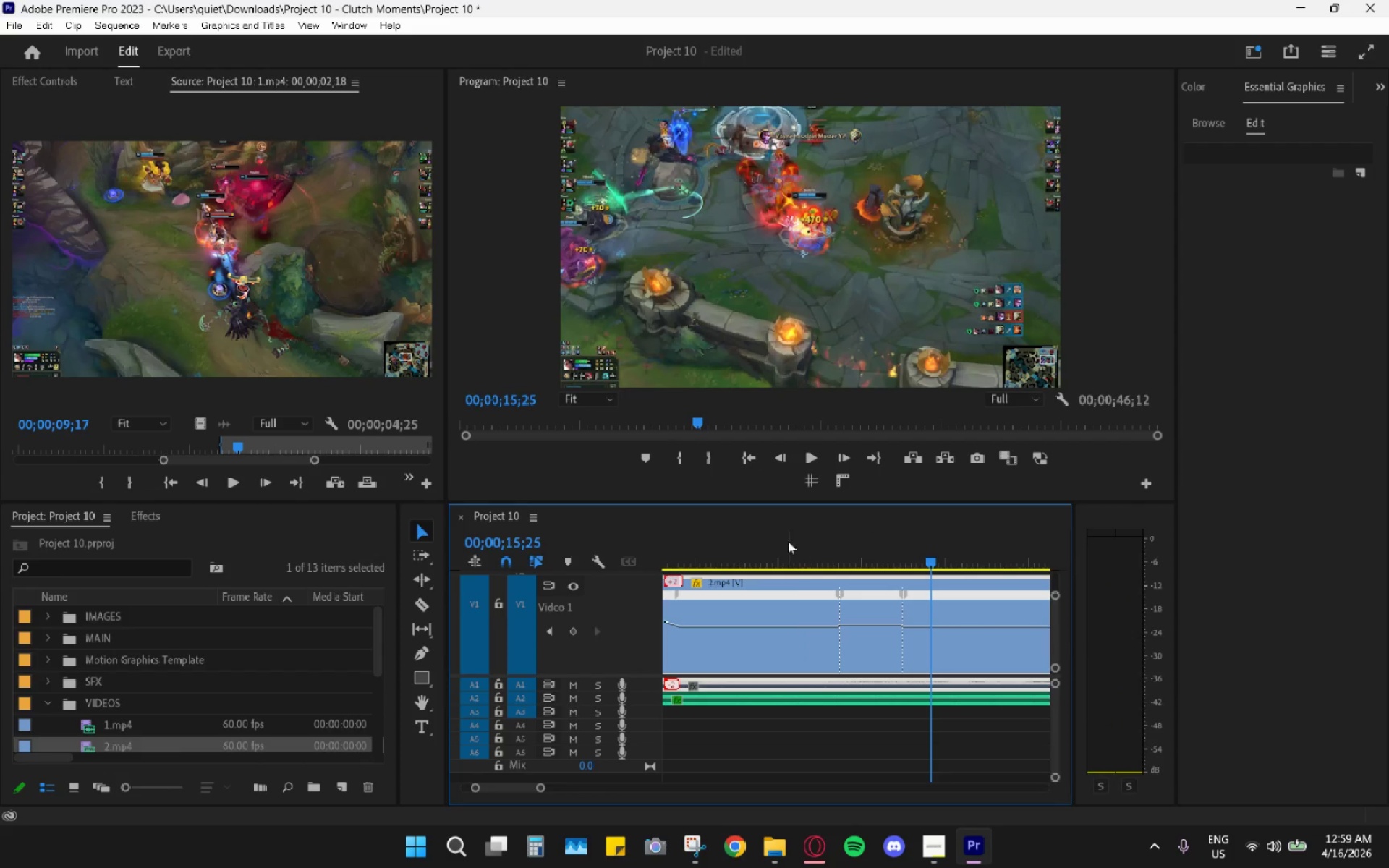 
left_click([773, 536])
 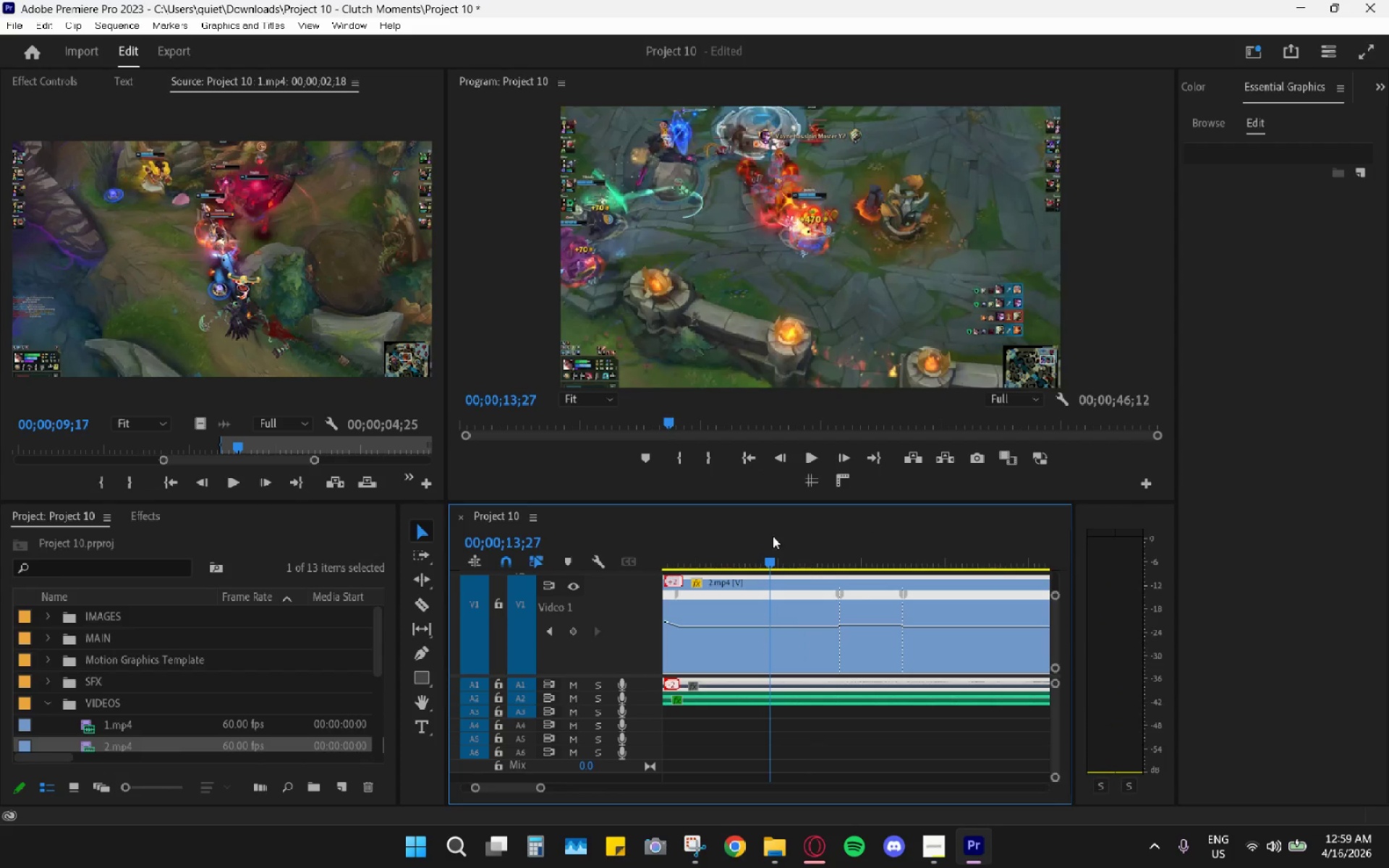 
key(Space)
 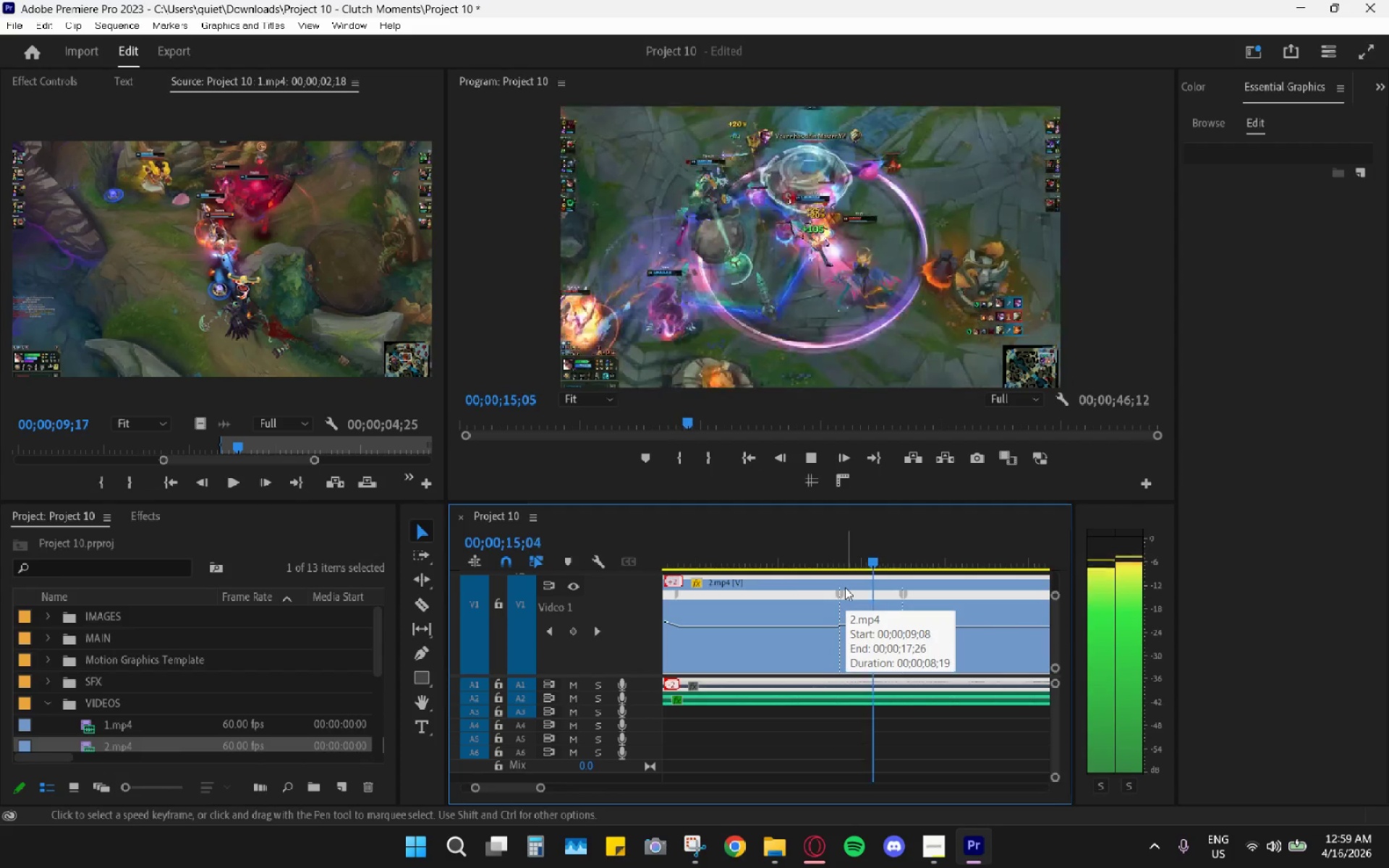 
key(Space)
 